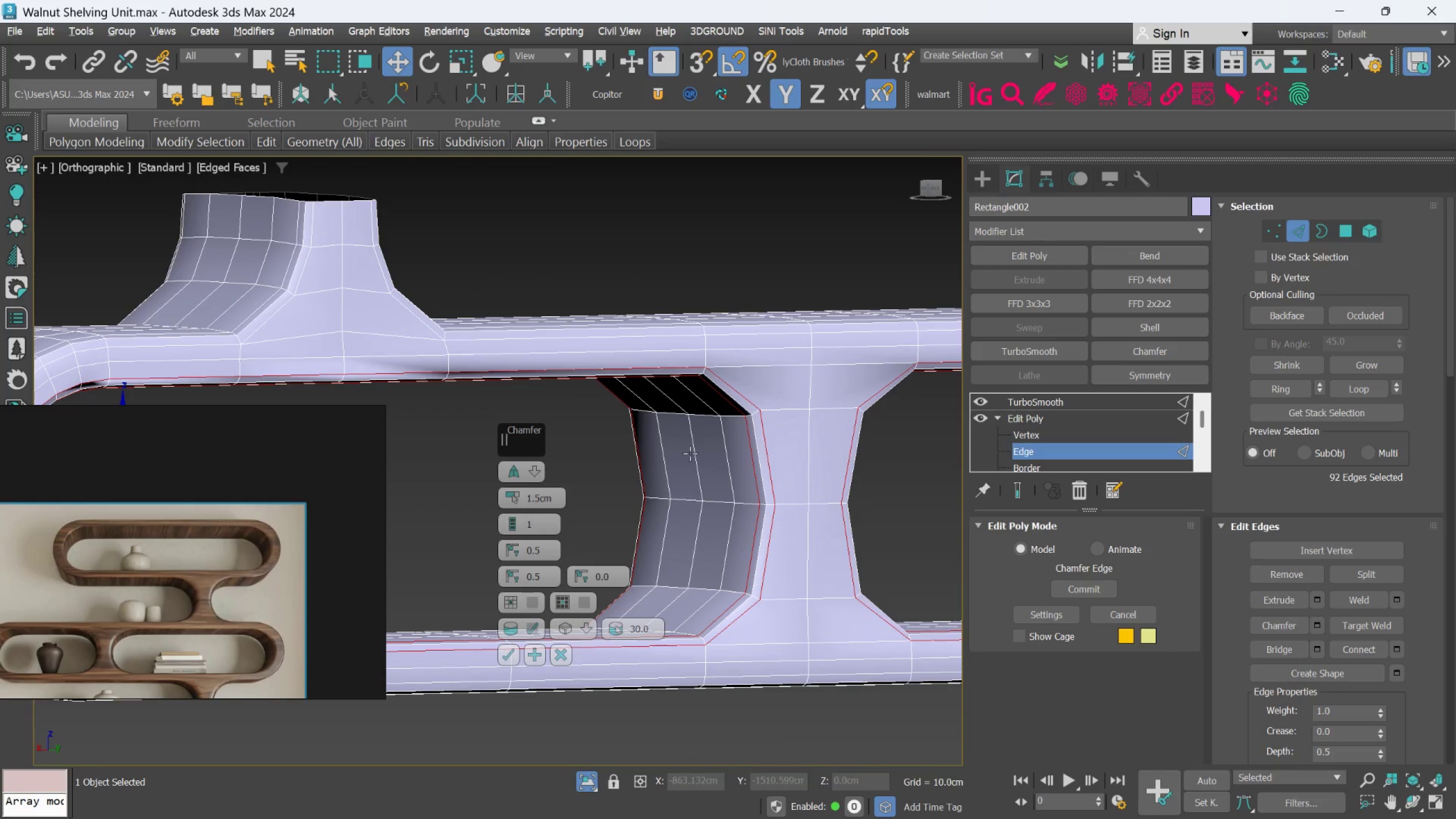 
hold_key(key=AltLeft, duration=0.56)
 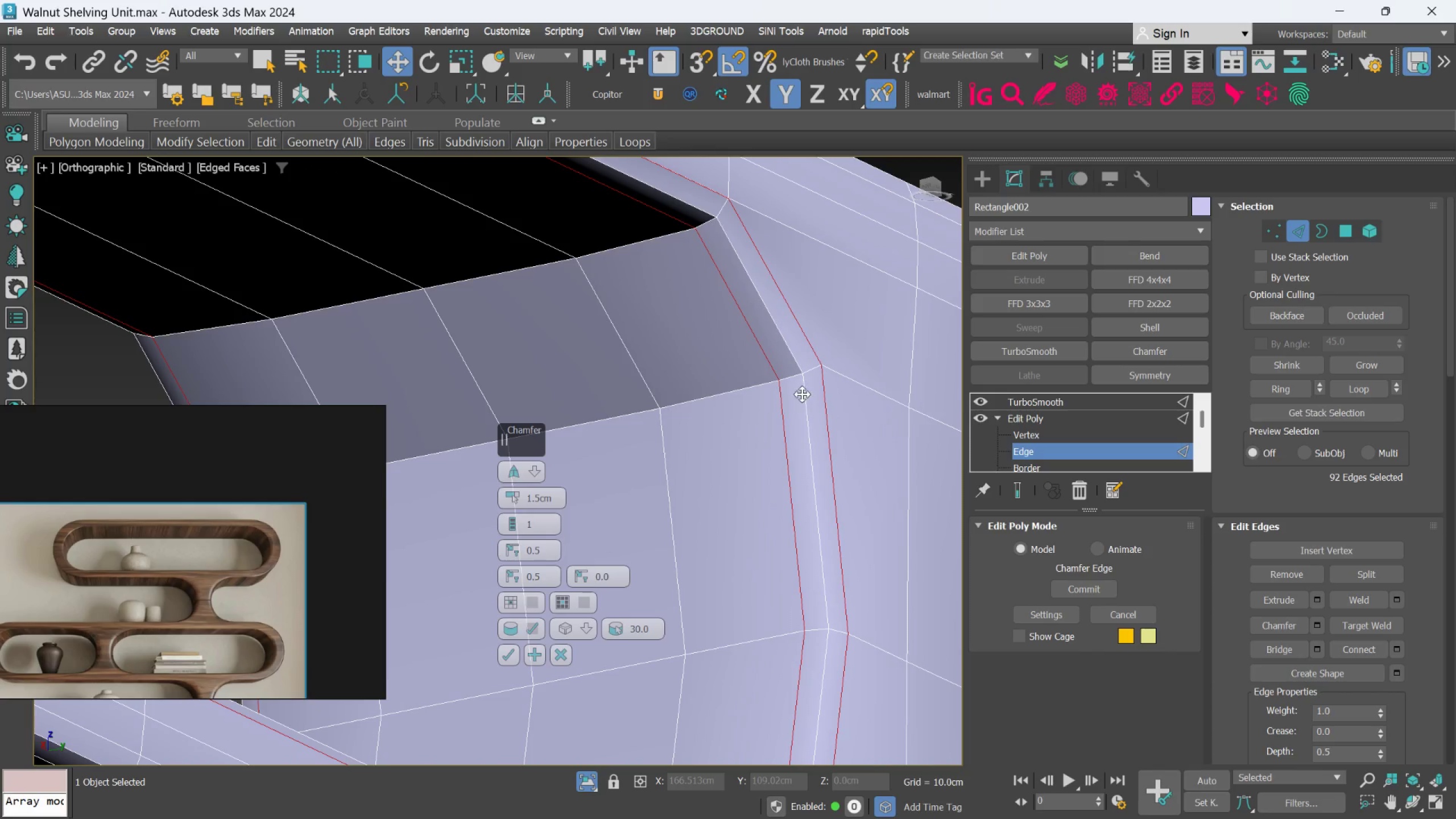 
scroll: coordinate [769, 421], scroll_direction: up, amount: 3.0
 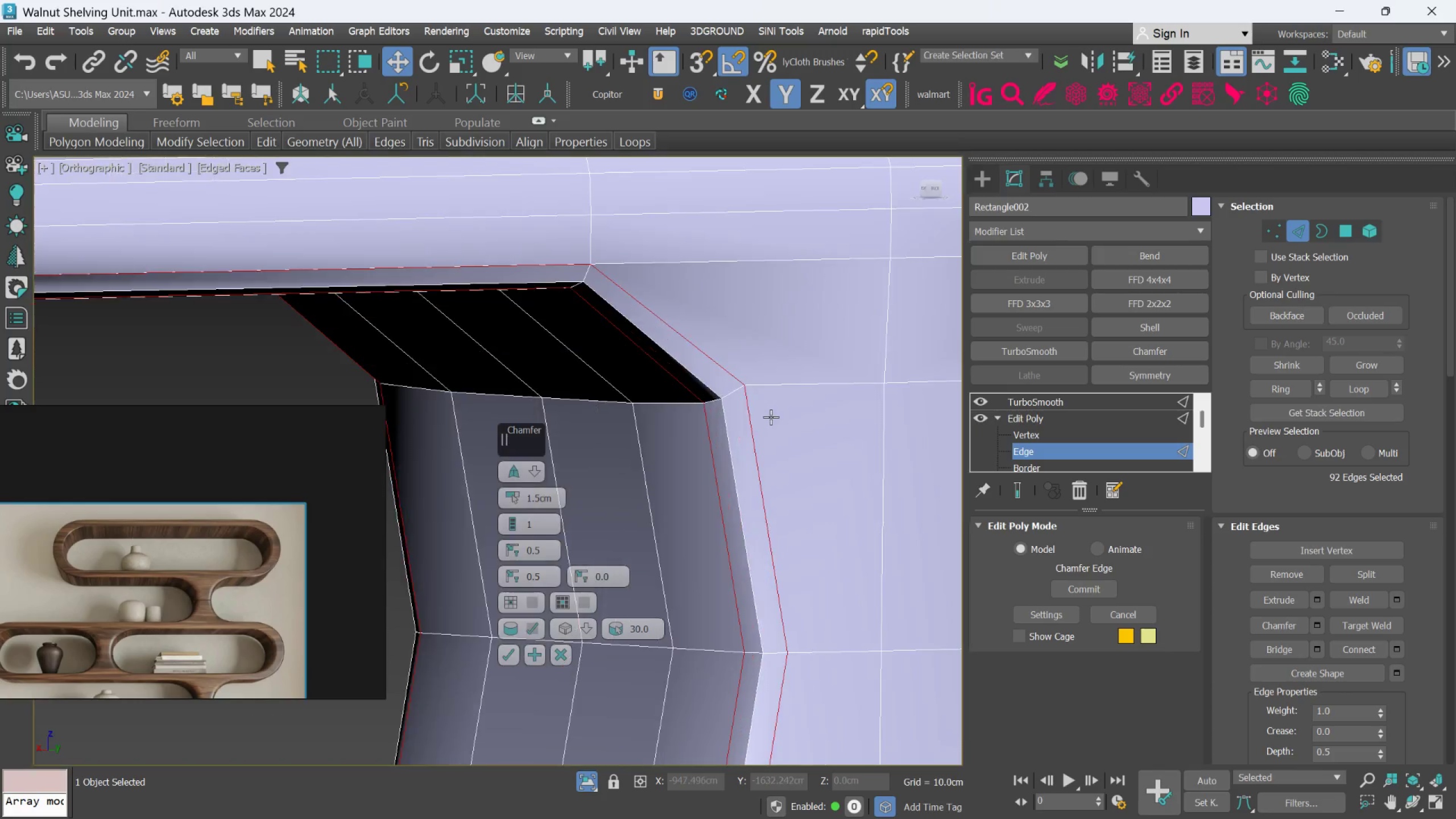 
hold_key(key=AltLeft, duration=1.83)
 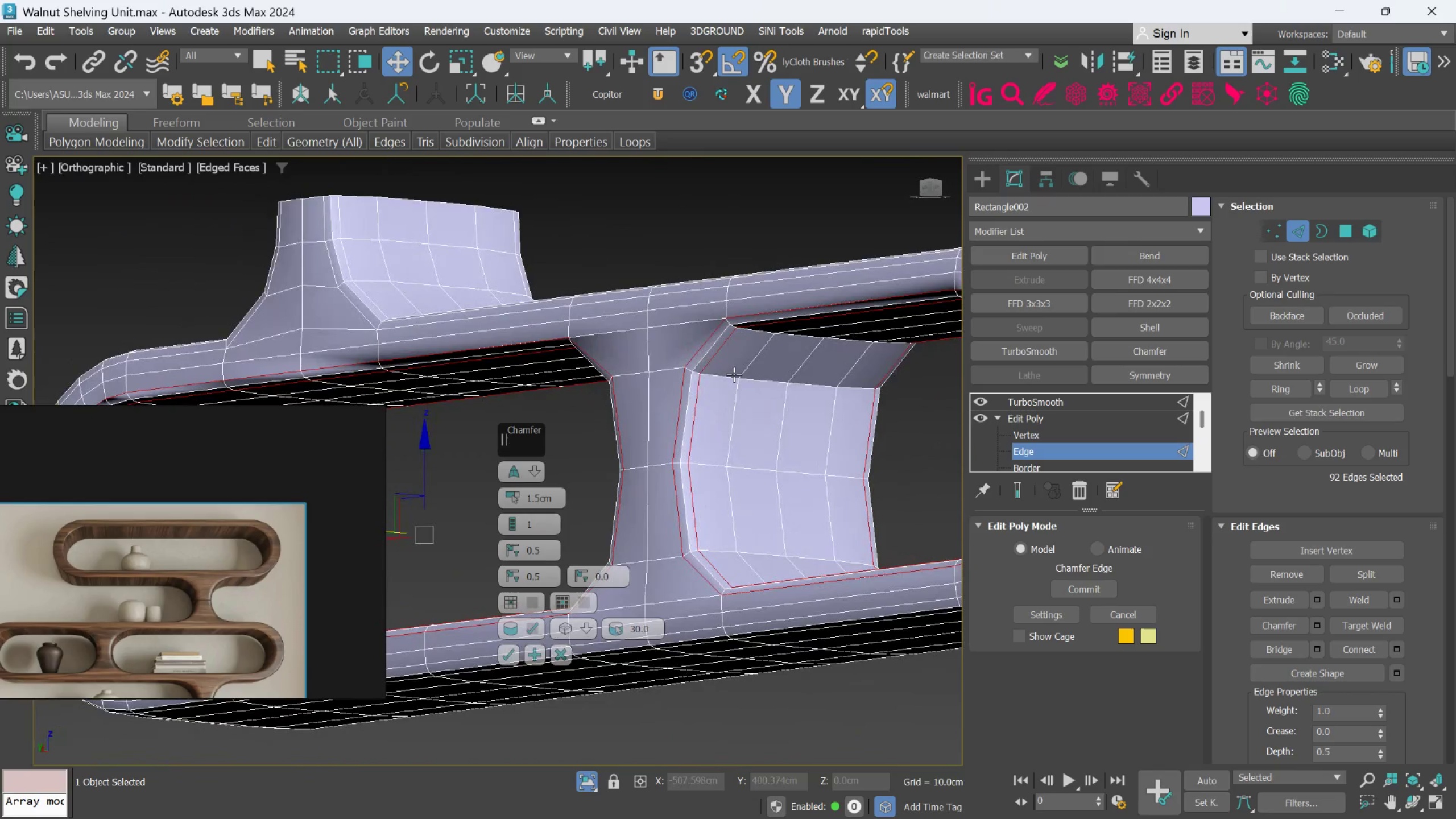 
scroll: coordinate [802, 394], scroll_direction: down, amount: 3.0
 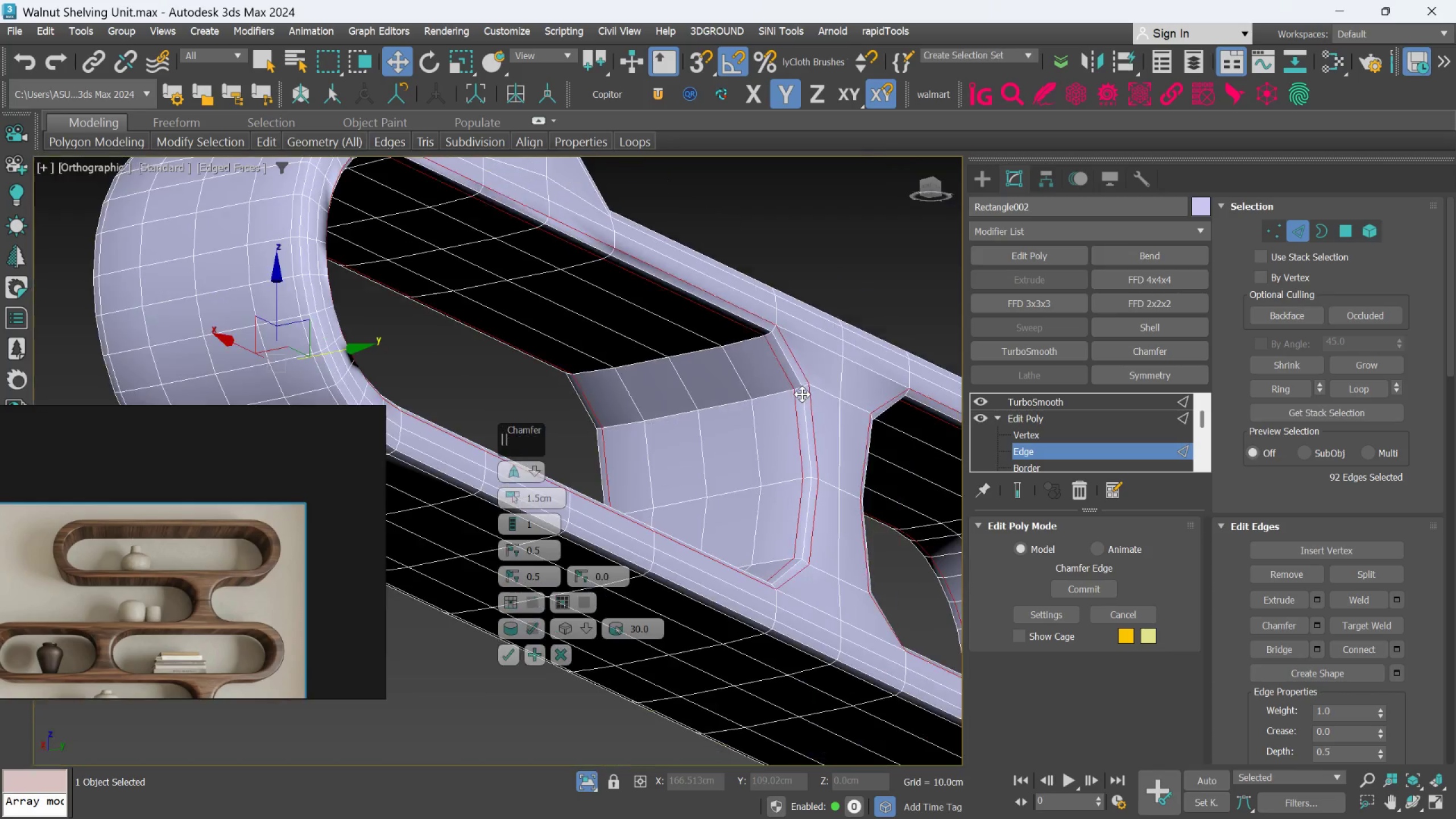 
hold_key(key=AltLeft, duration=0.92)
 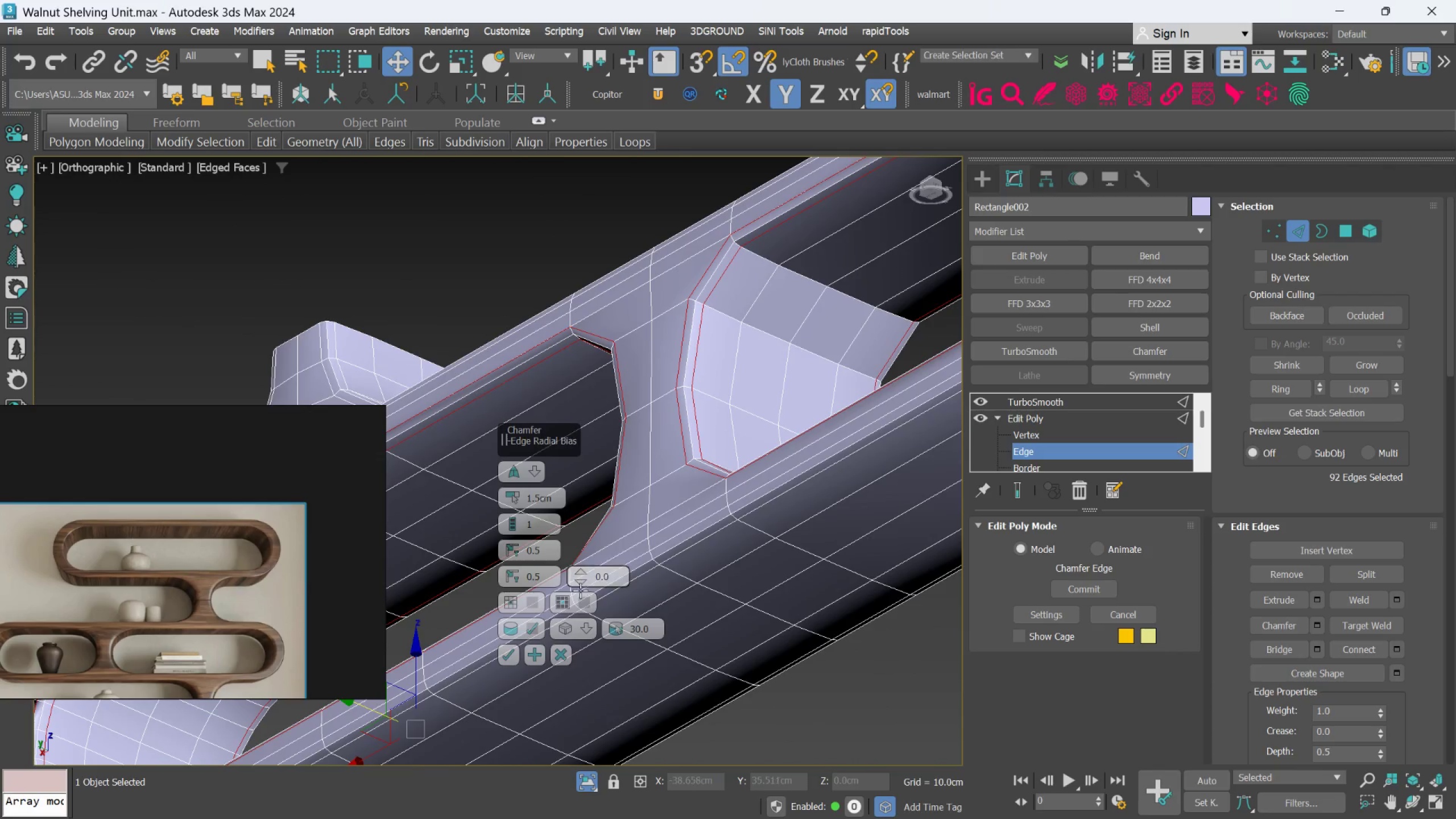 
left_click([562, 653])
 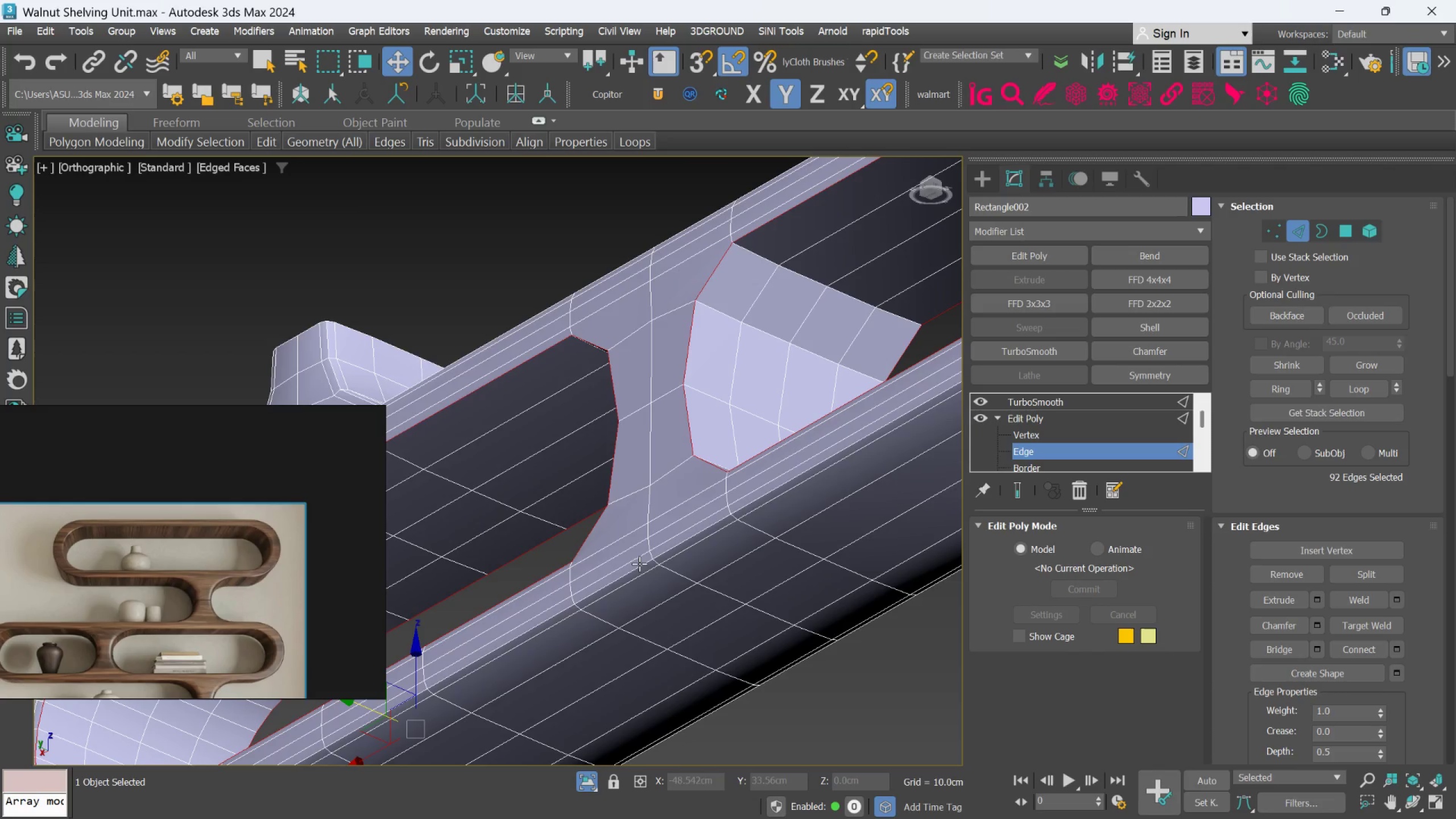 
hold_key(key=AltLeft, duration=1.52)
 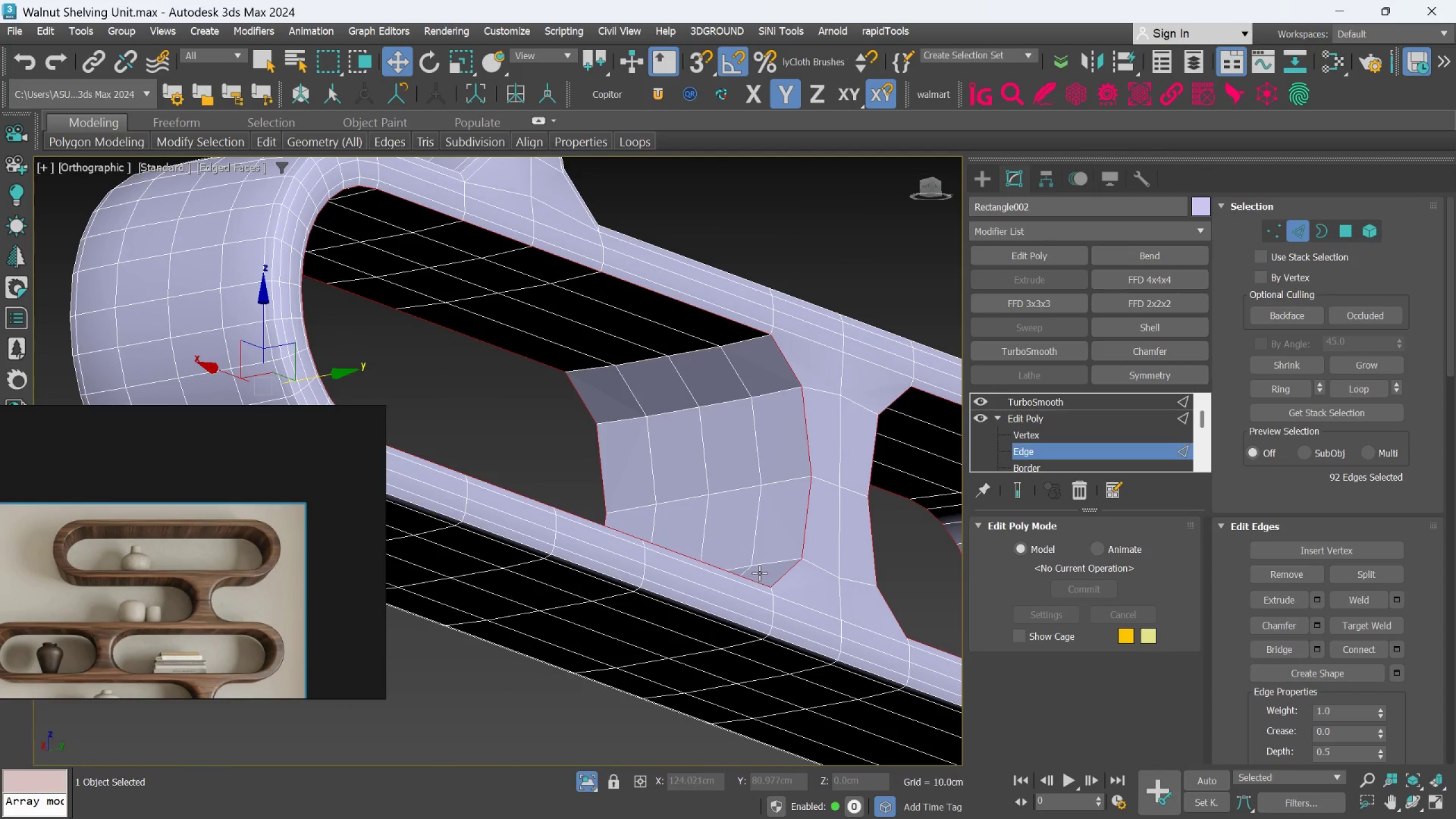 
hold_key(key=AltLeft, duration=4.19)
 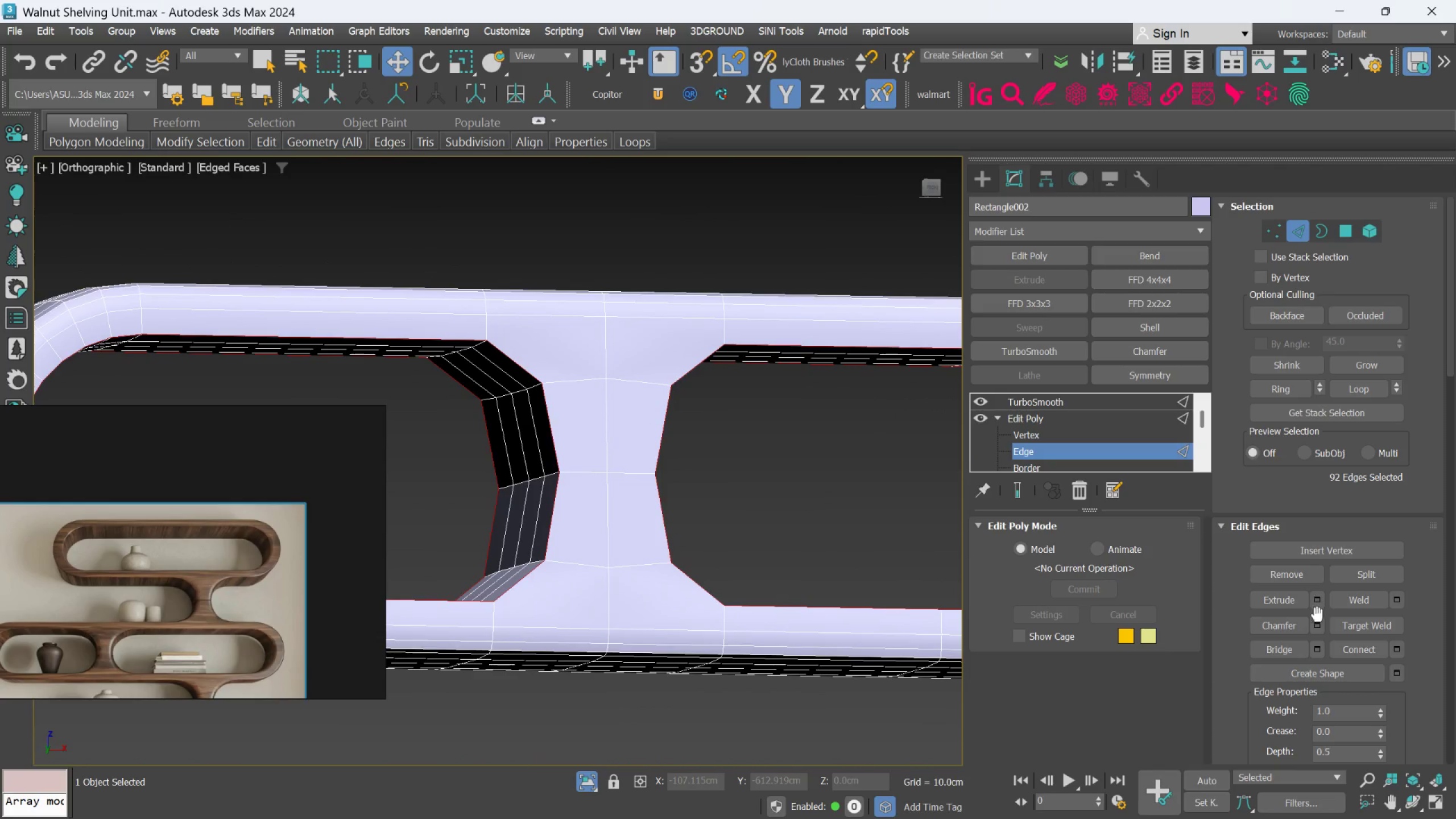 
left_click([1318, 623])
 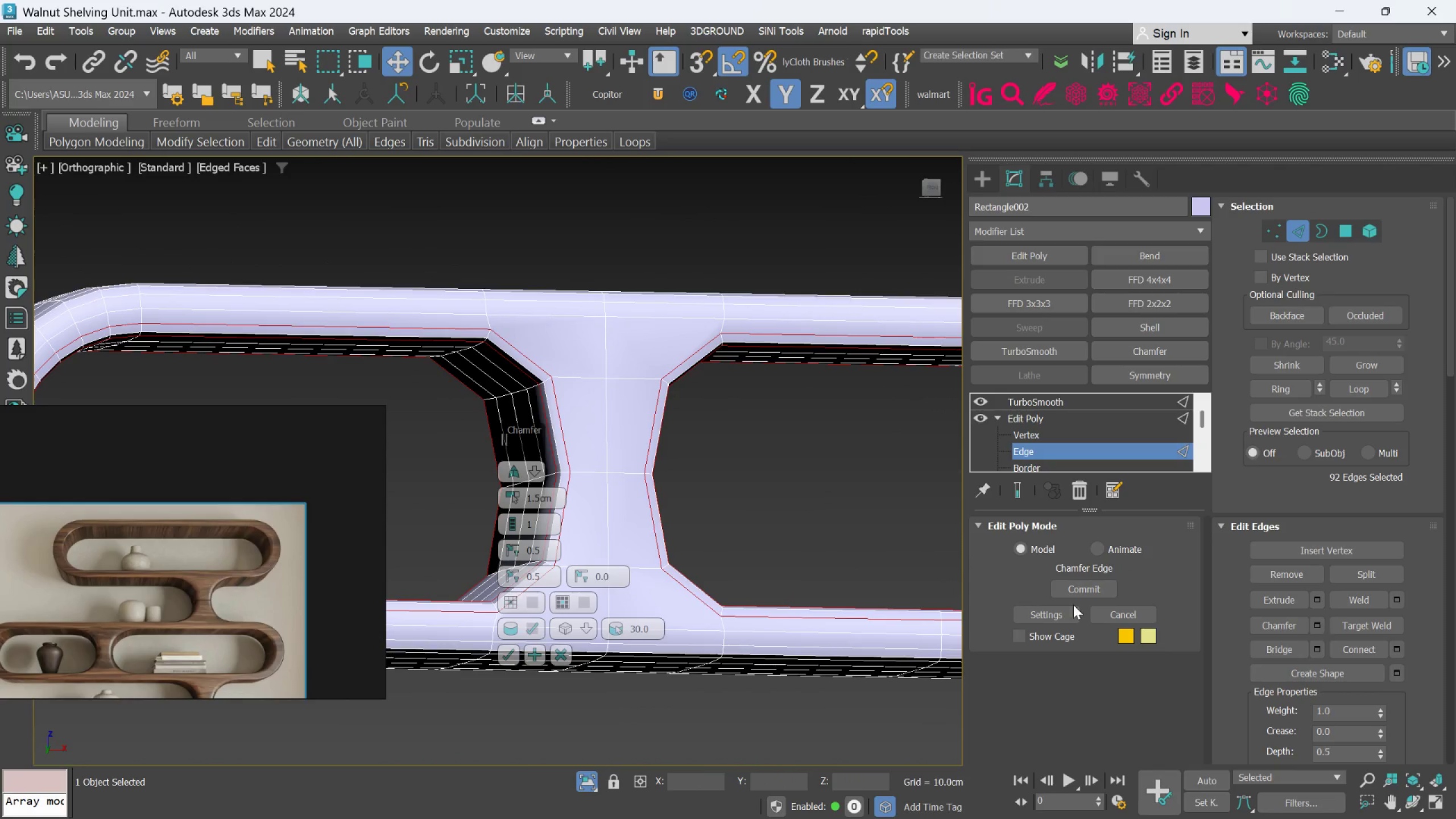 
hold_key(key=AltLeft, duration=1.36)
 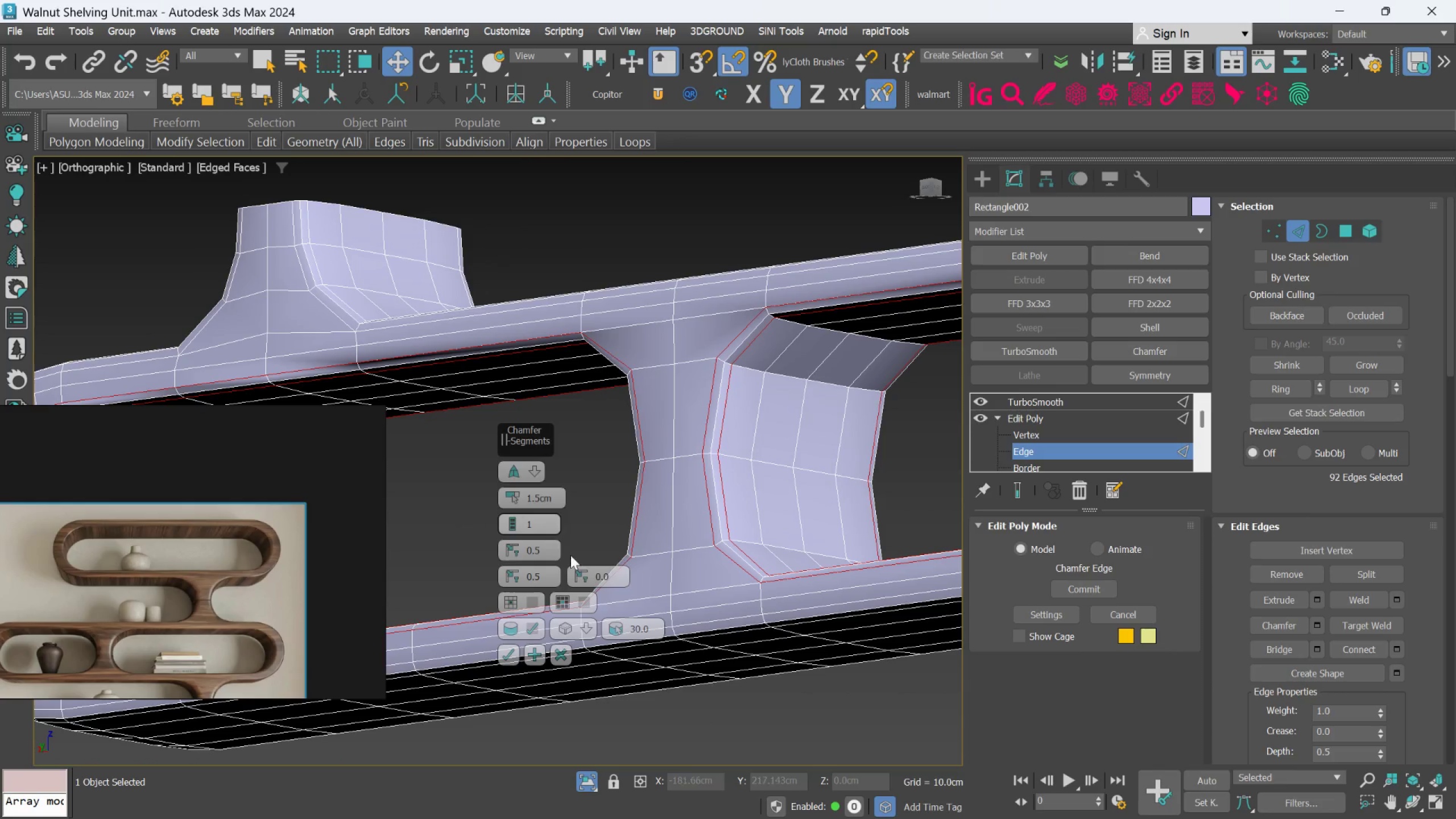 
left_click([559, 650])
 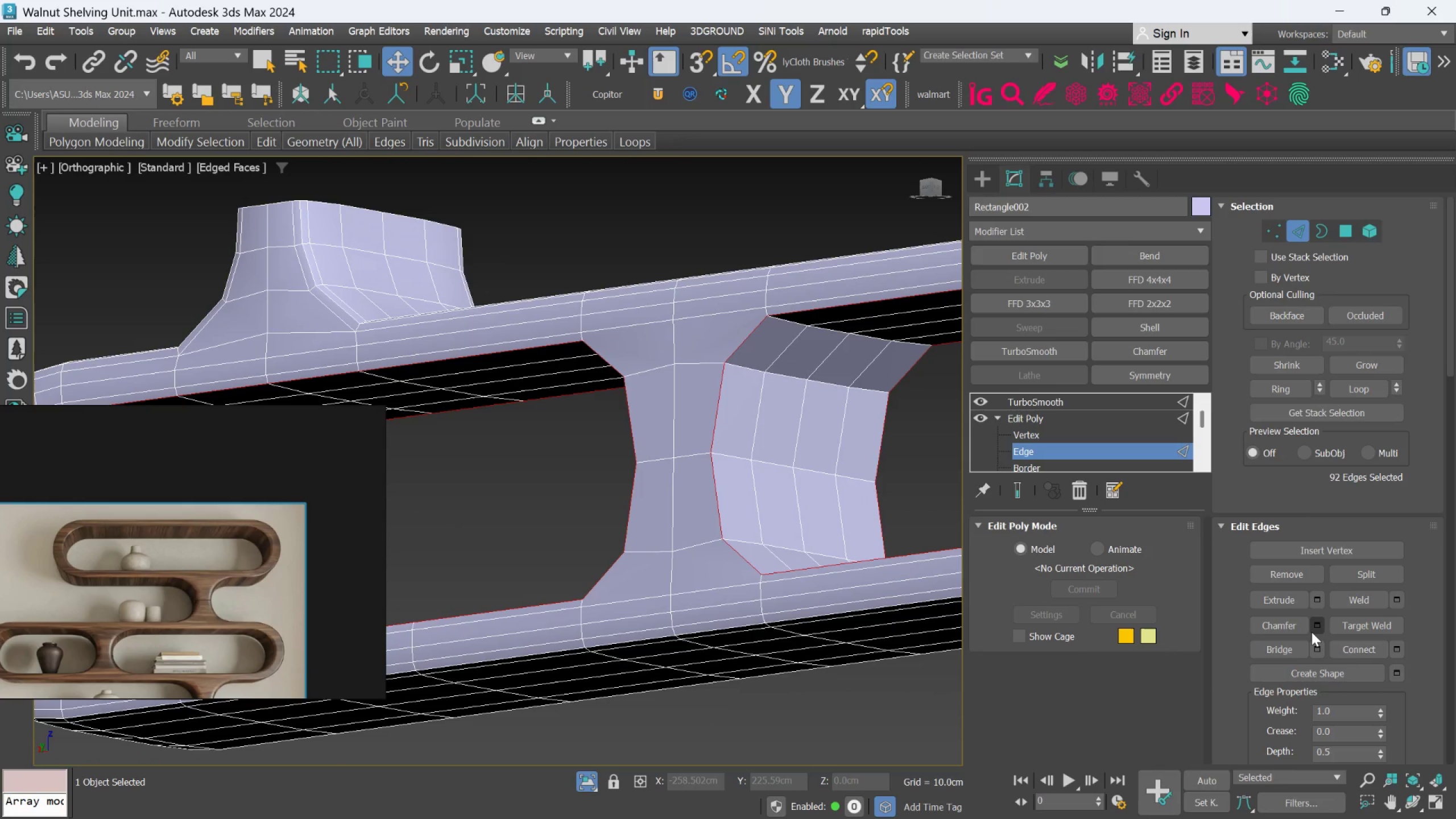 
left_click([1313, 620])
 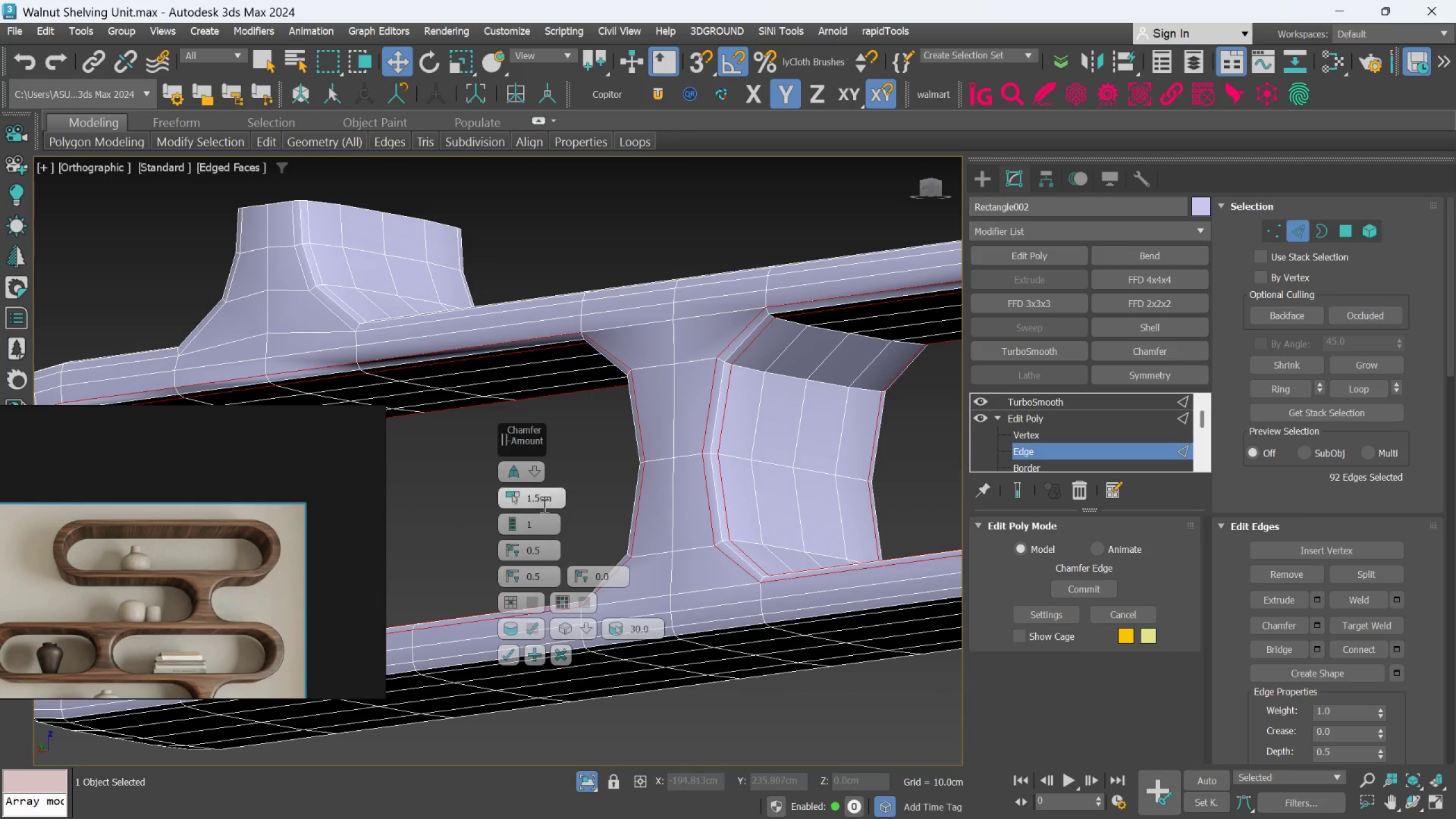 
double_click([541, 499])
 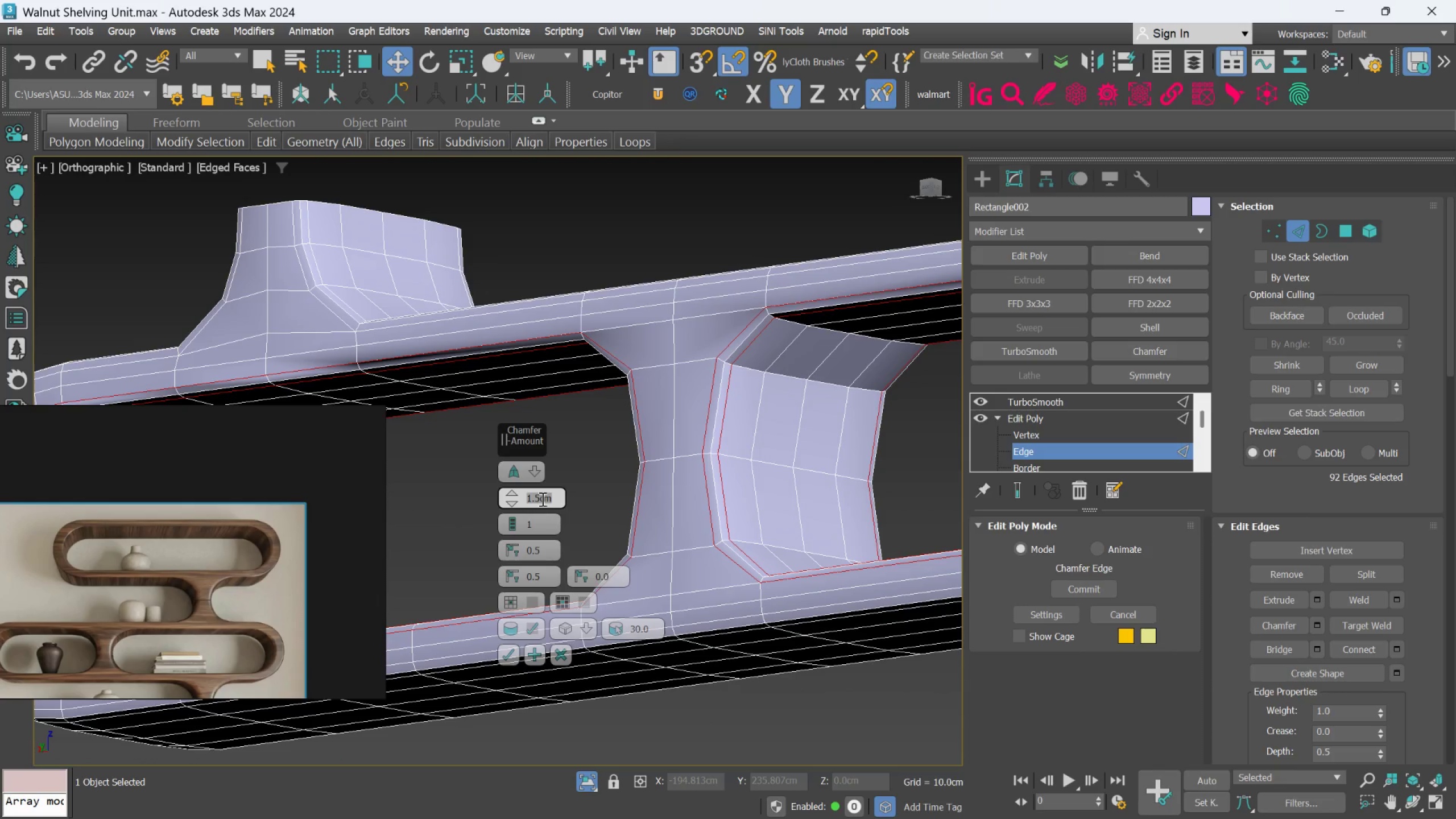 
key(1)
 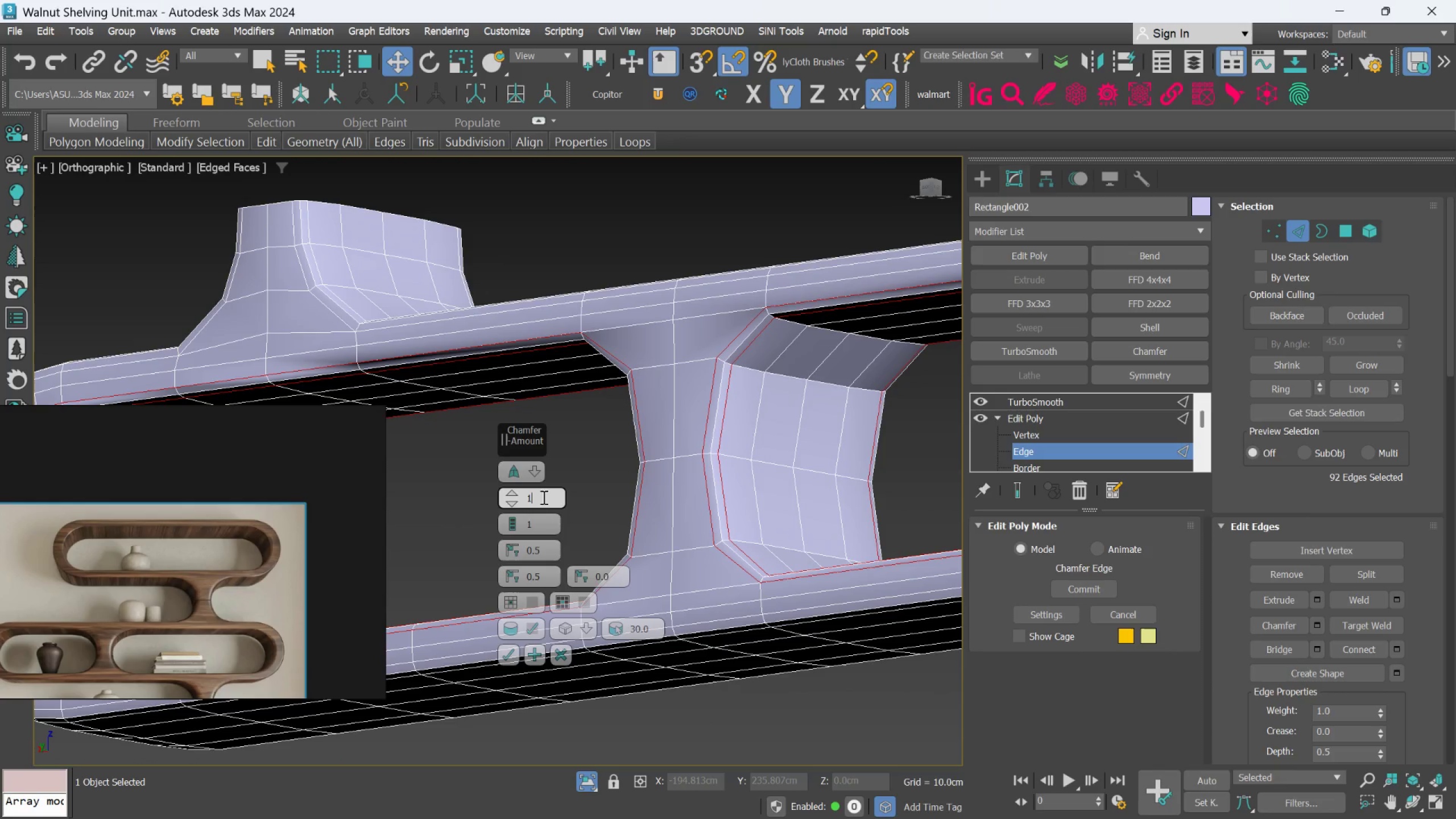 
key(Enter)
 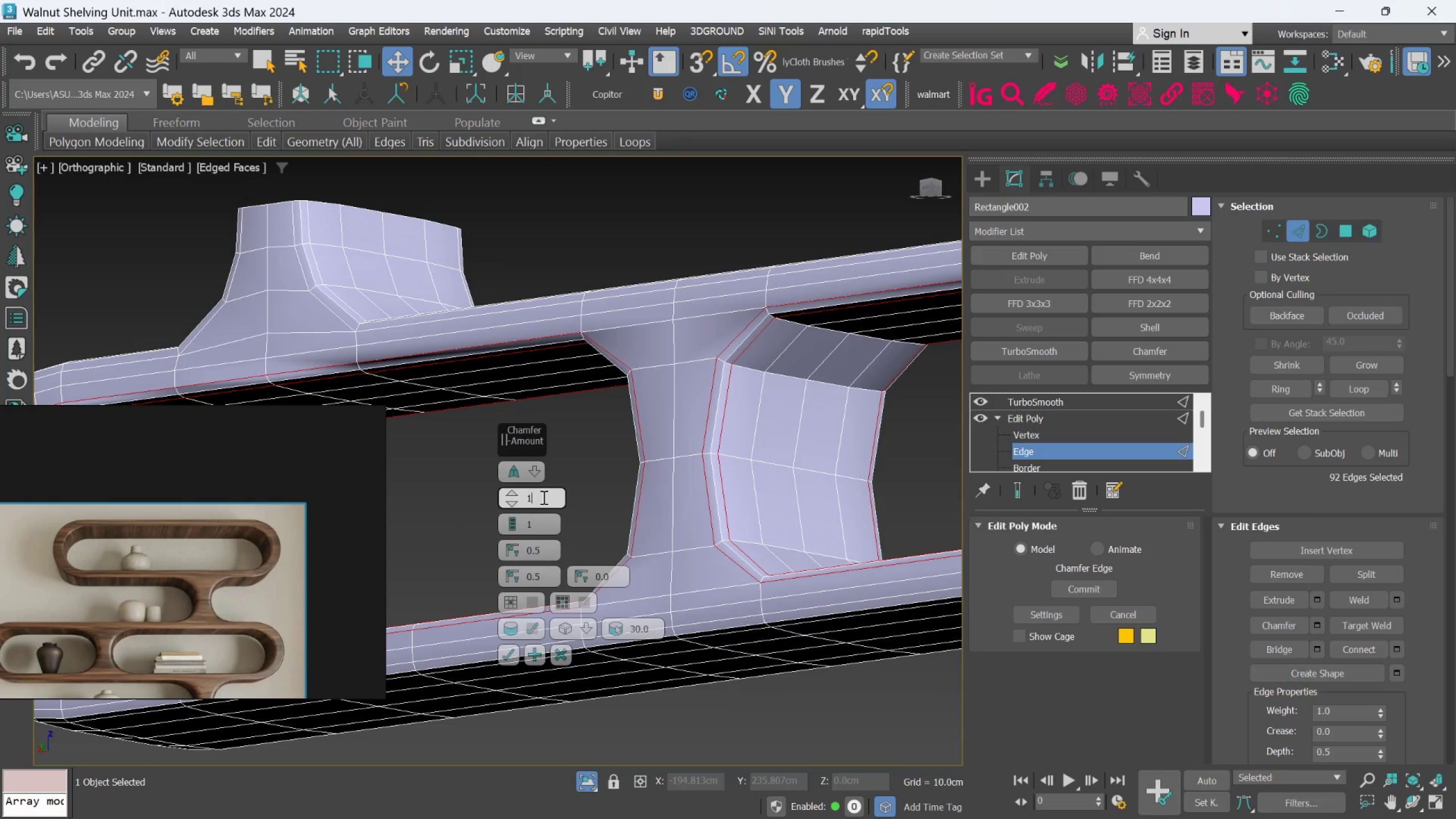 
scroll: coordinate [543, 497], scroll_direction: none, amount: 0.0
 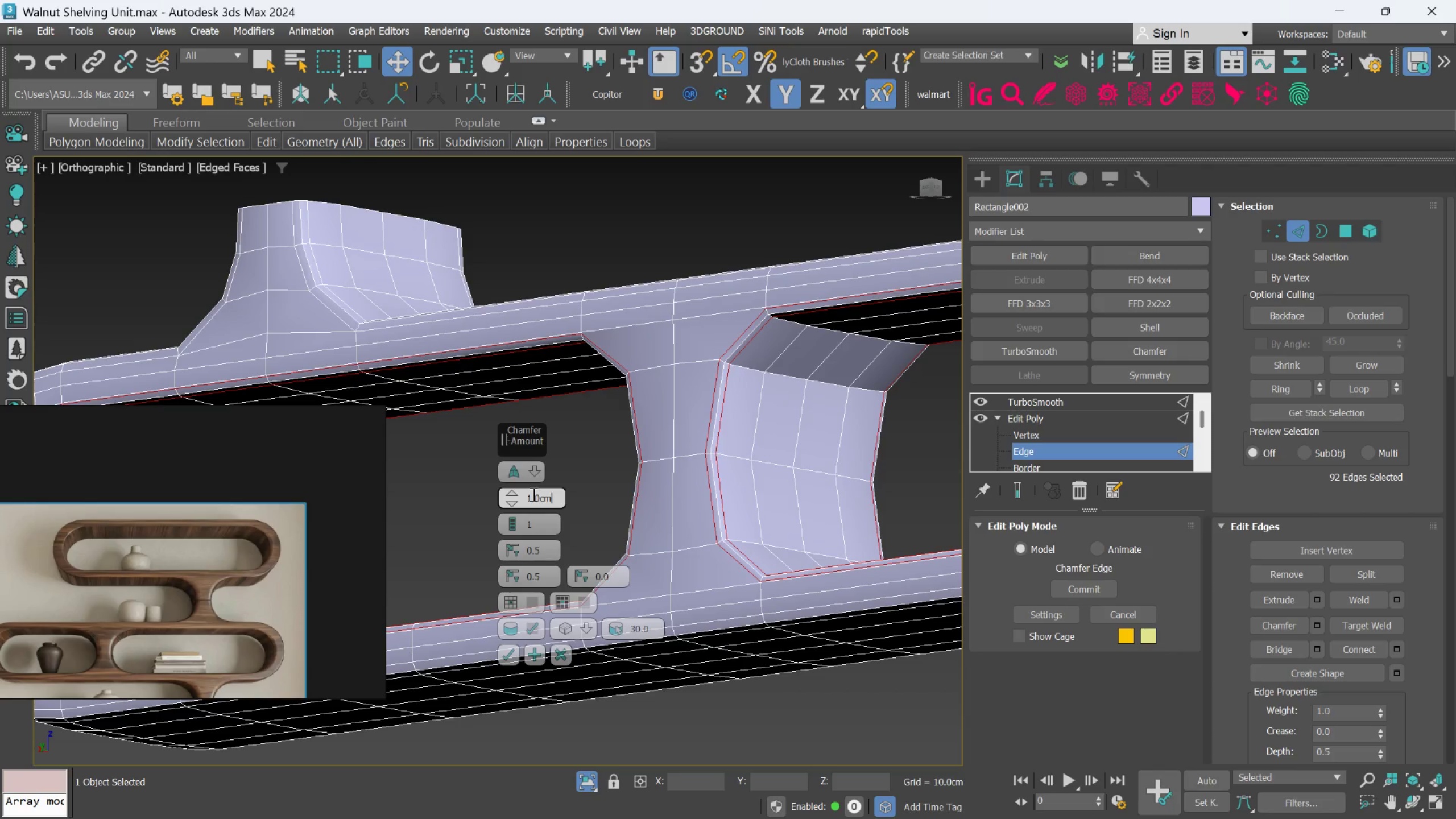 
double_click([533, 495])
 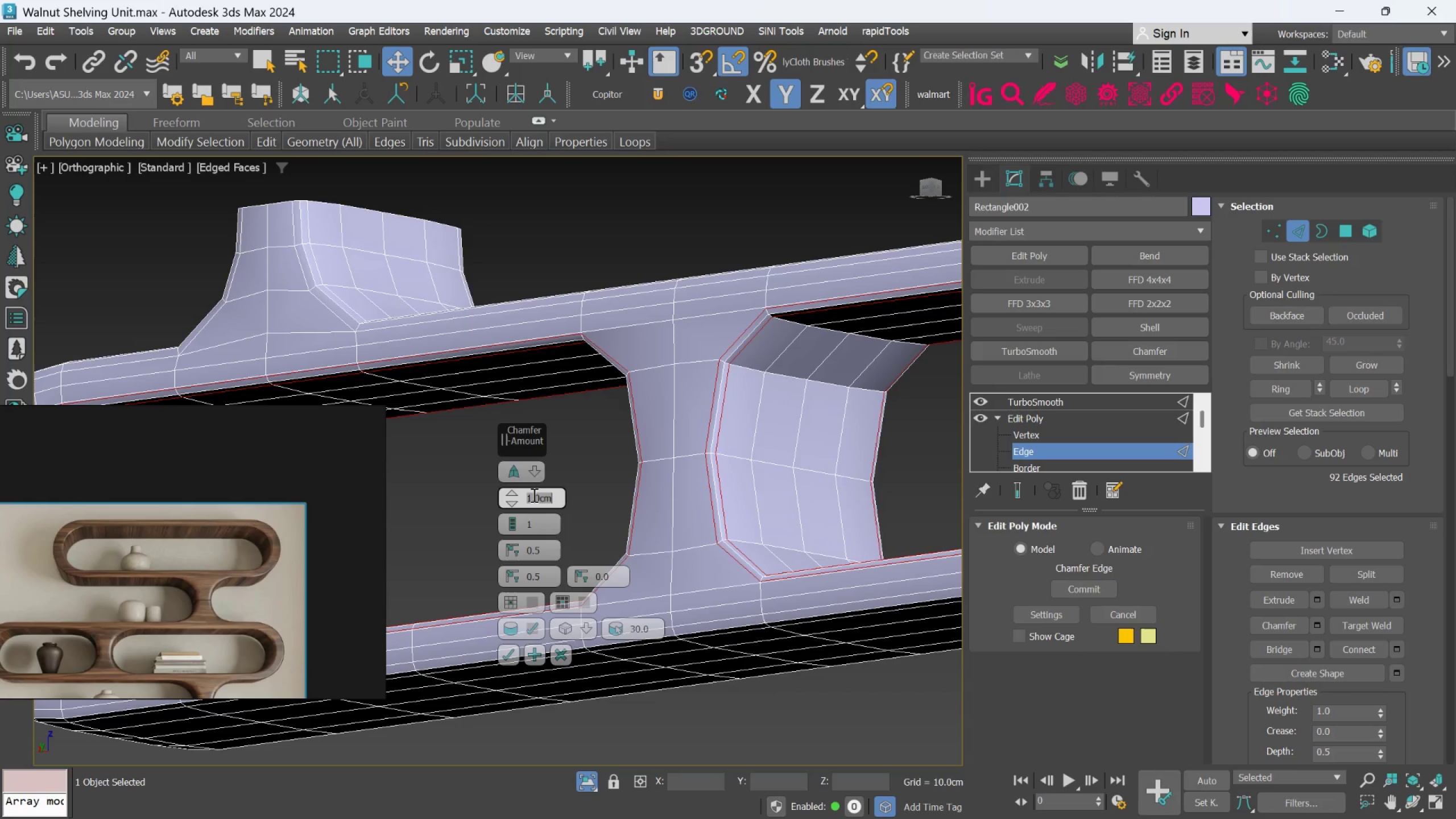 
type(.15)
 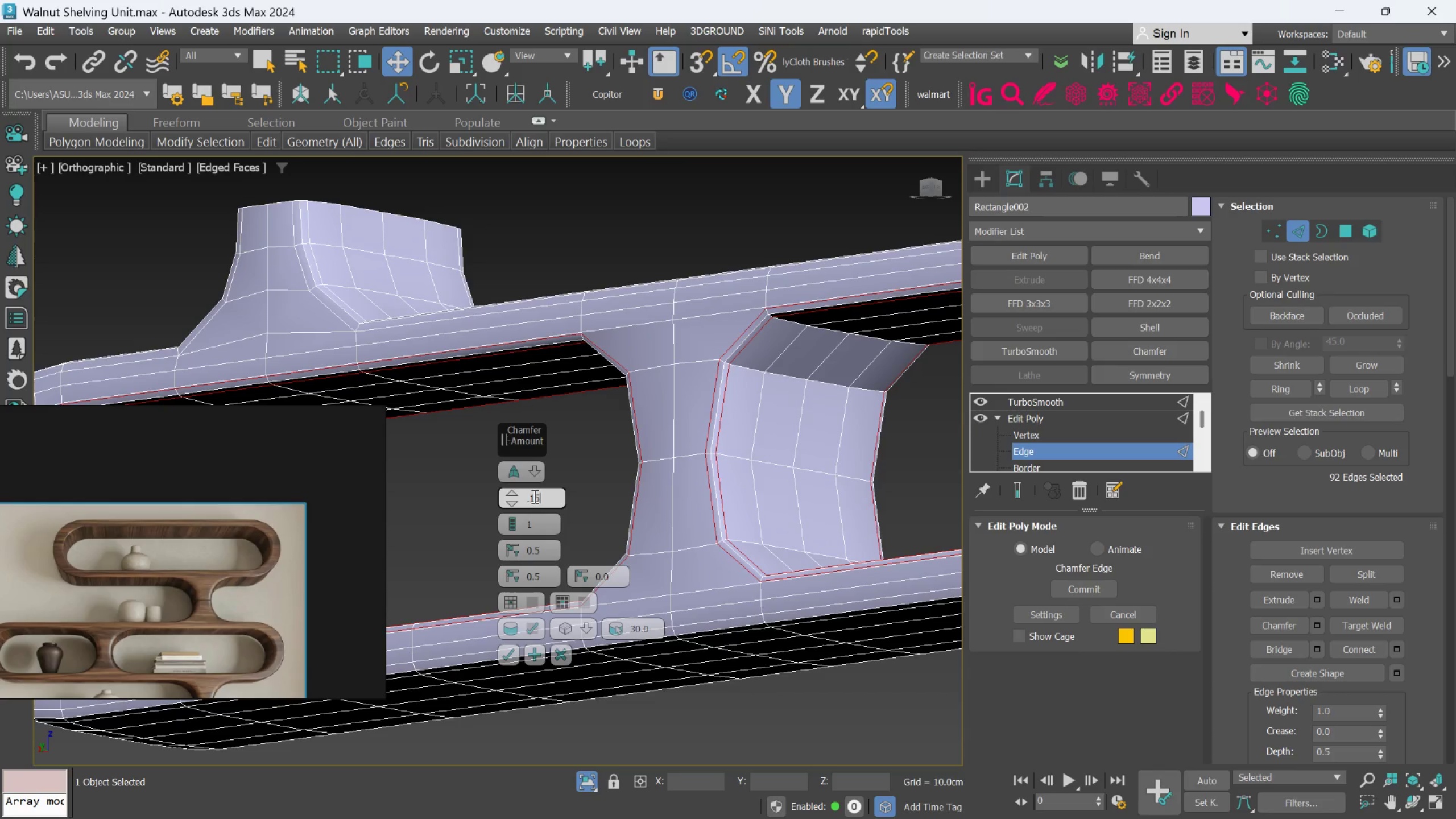 
key(Enter)
 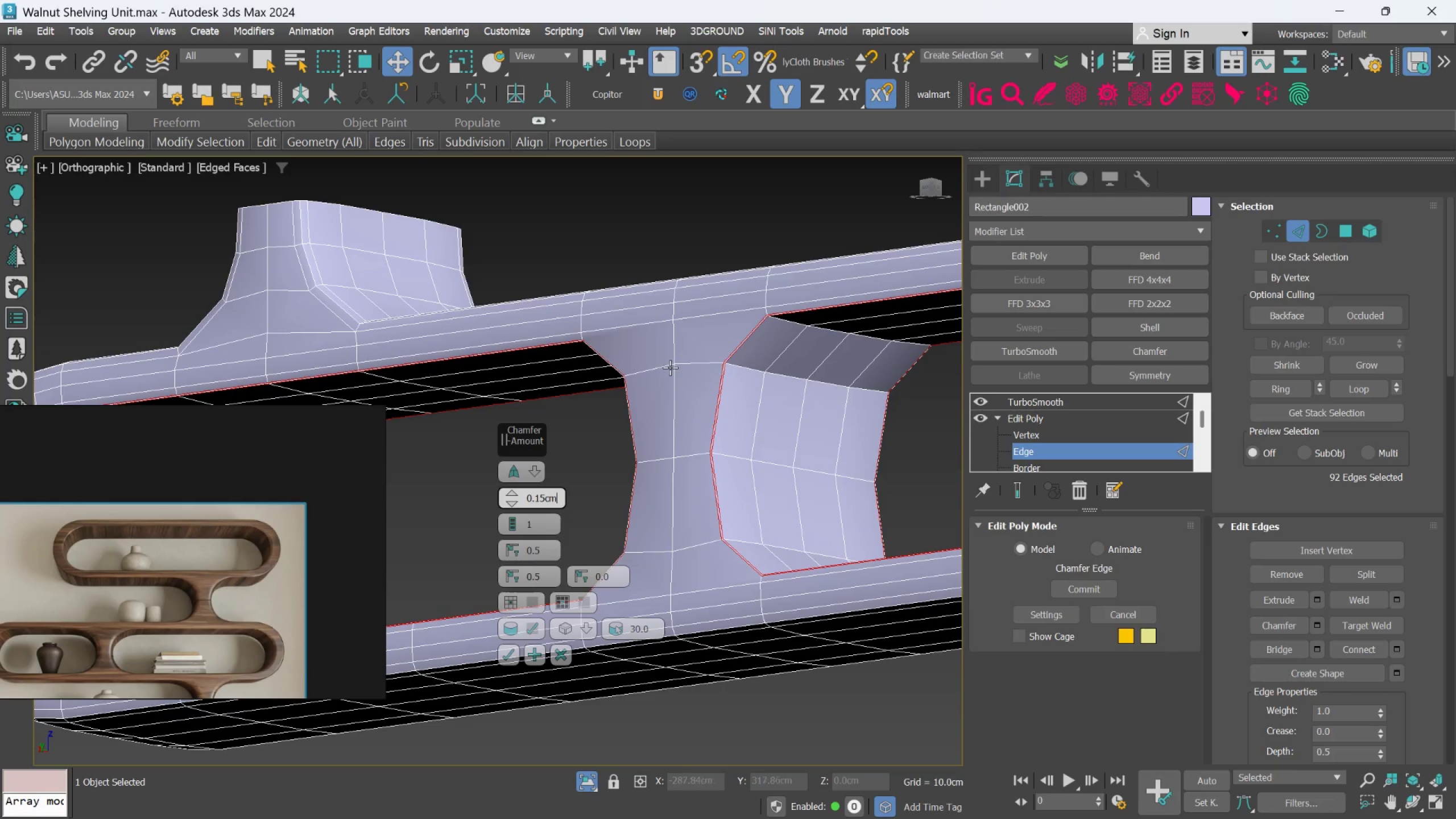 
scroll: coordinate [679, 345], scroll_direction: up, amount: 2.0
 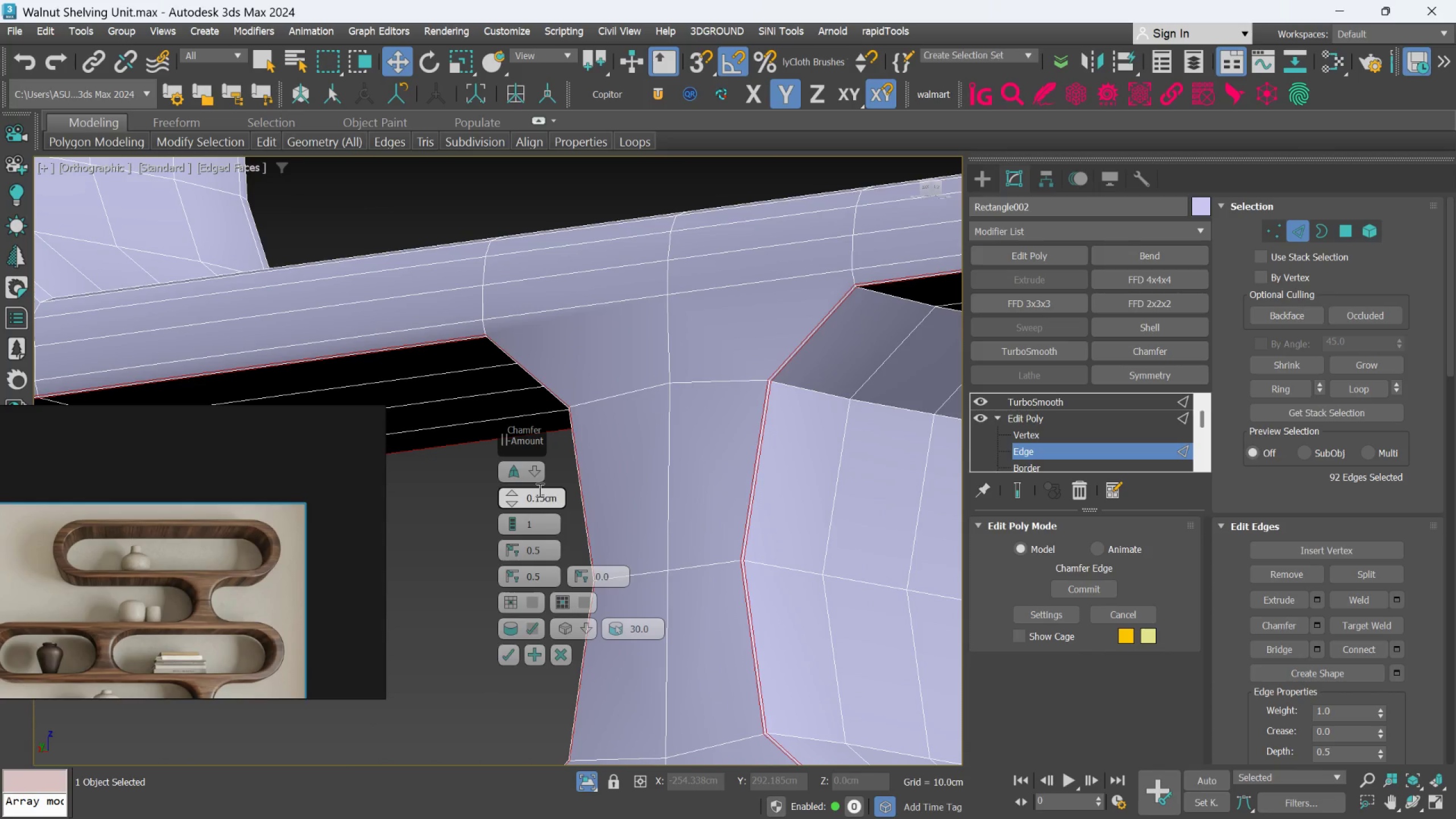 
double_click([539, 490])
 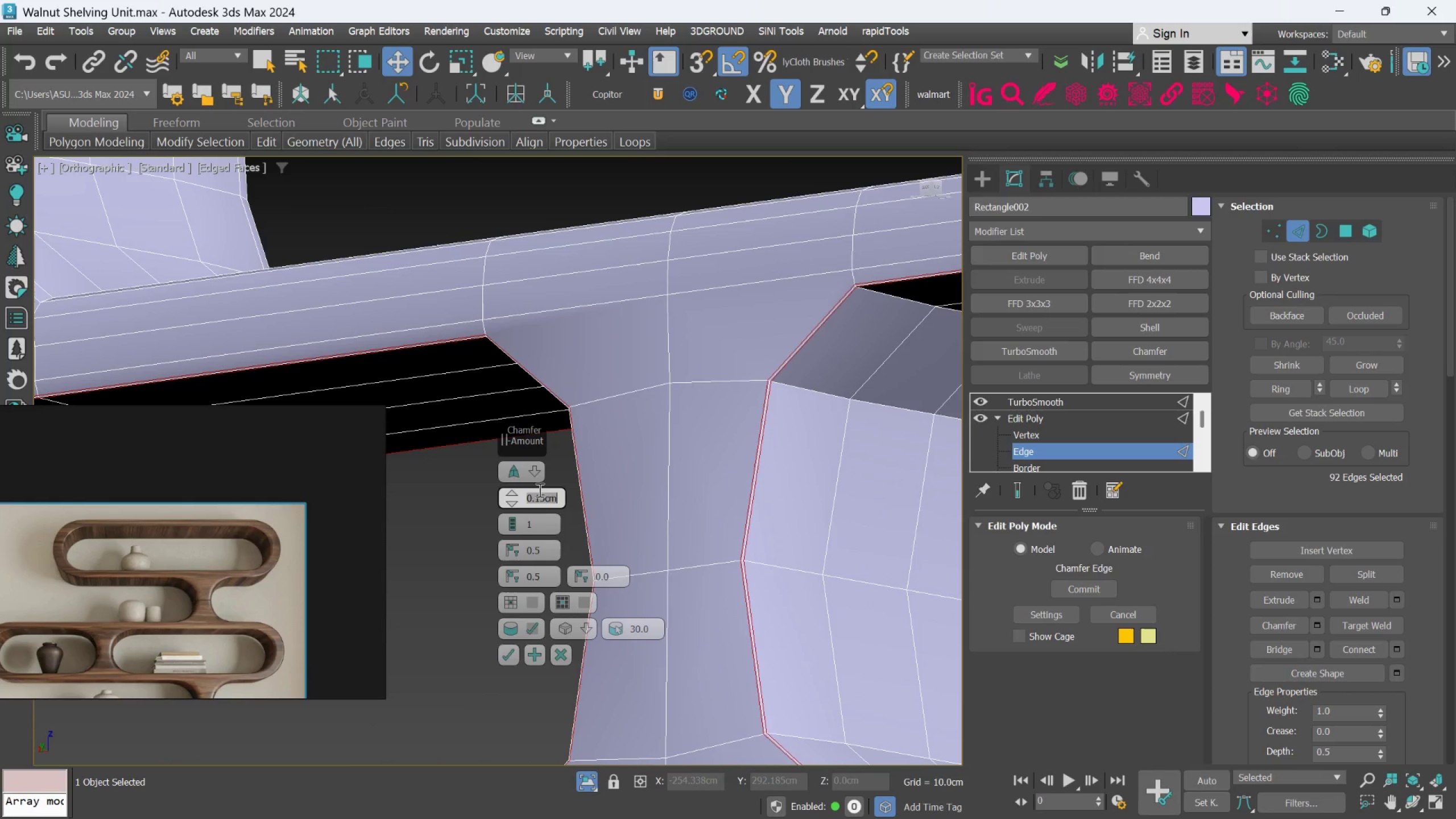 
key(Period)
 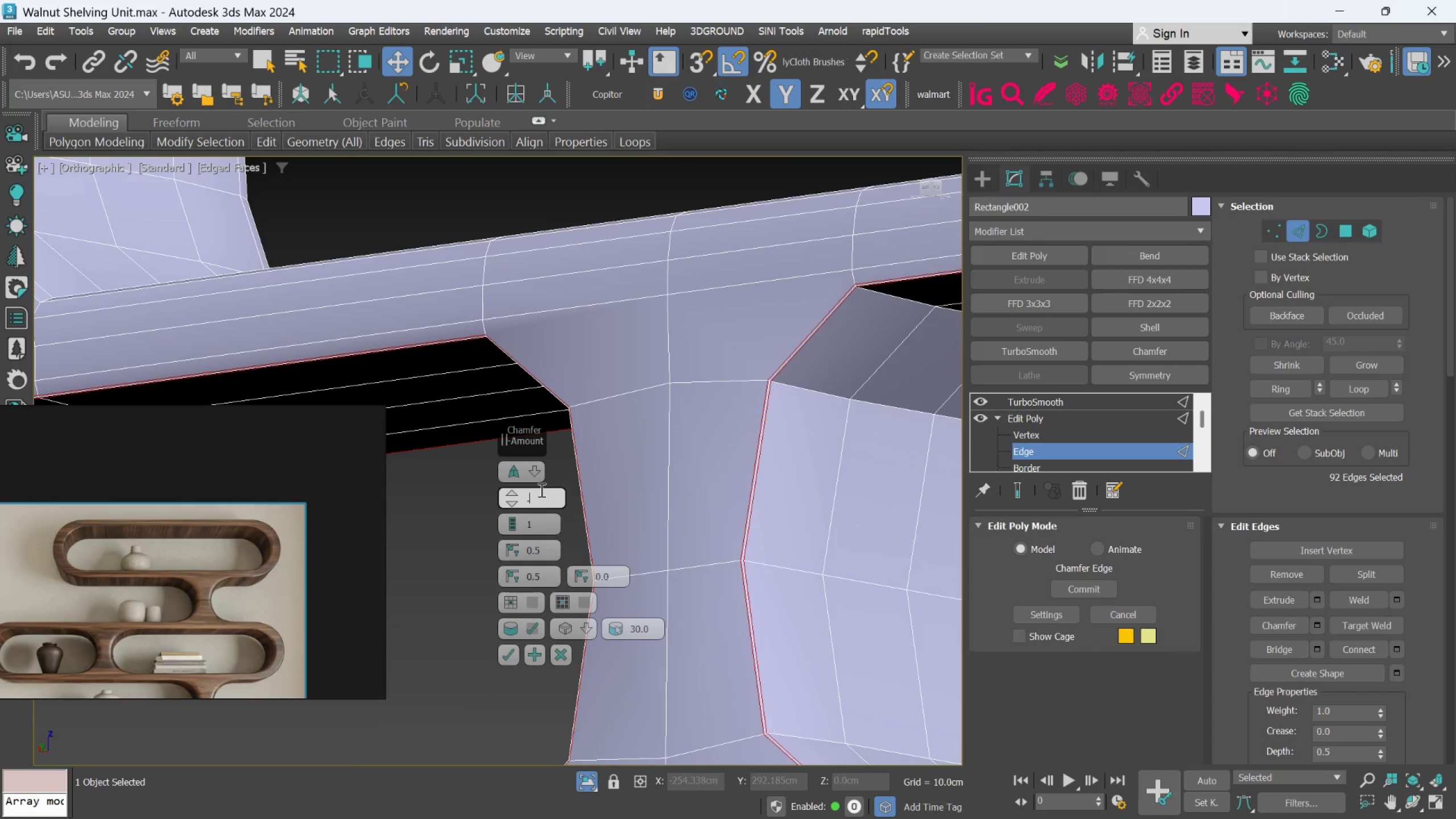 
key(8)
 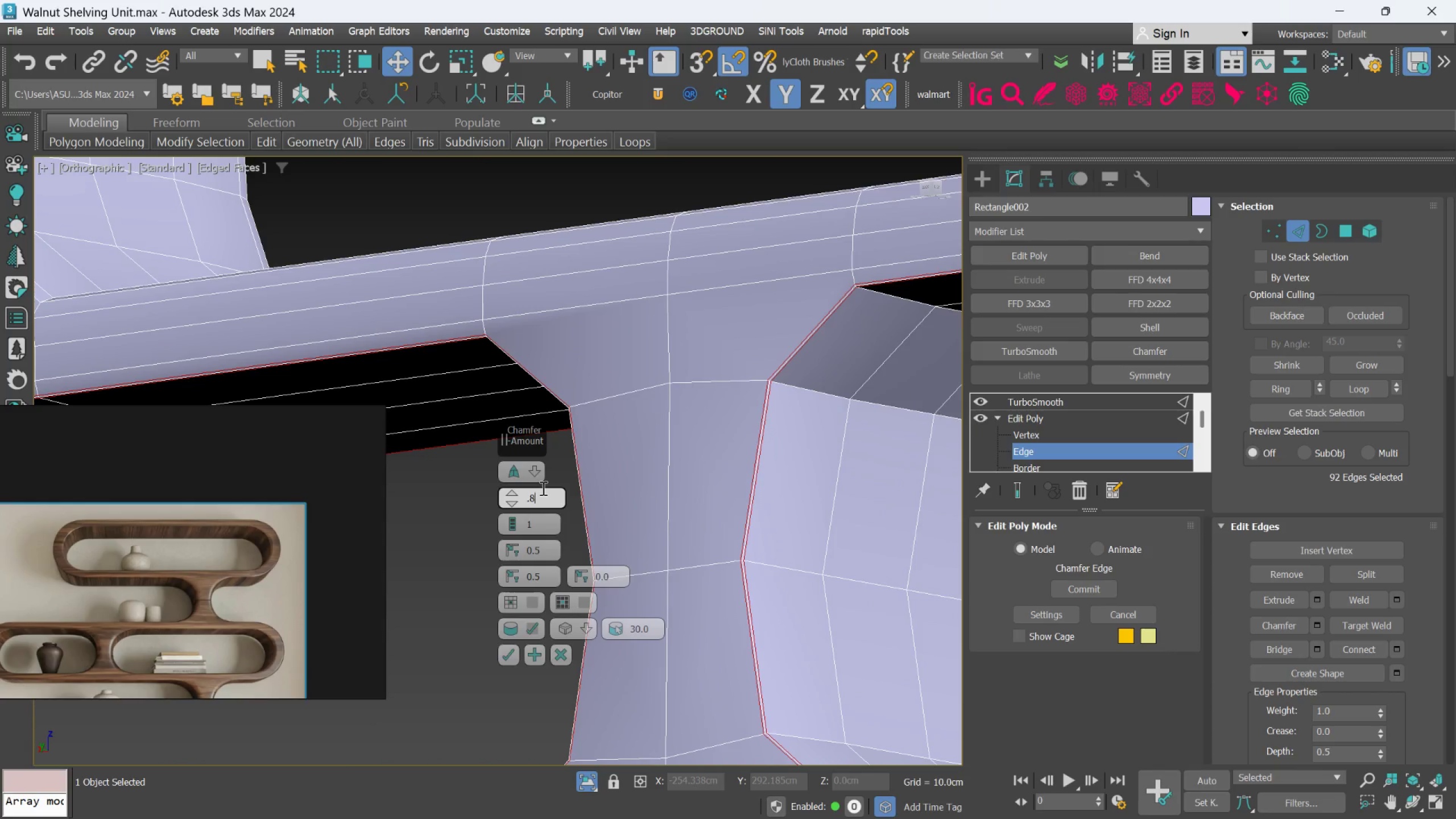 
key(Enter)
 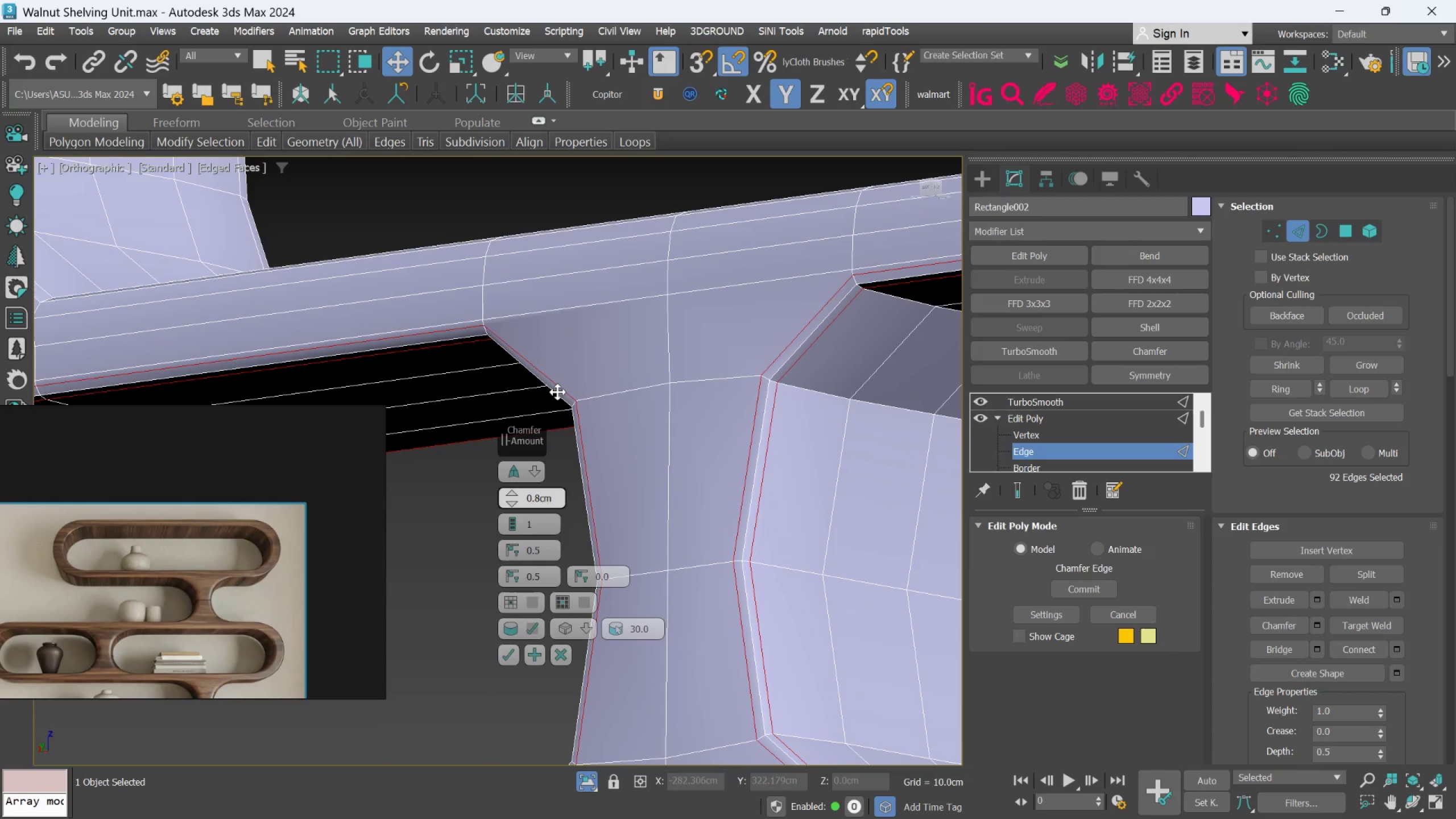 
hold_key(key=AltLeft, duration=0.69)
 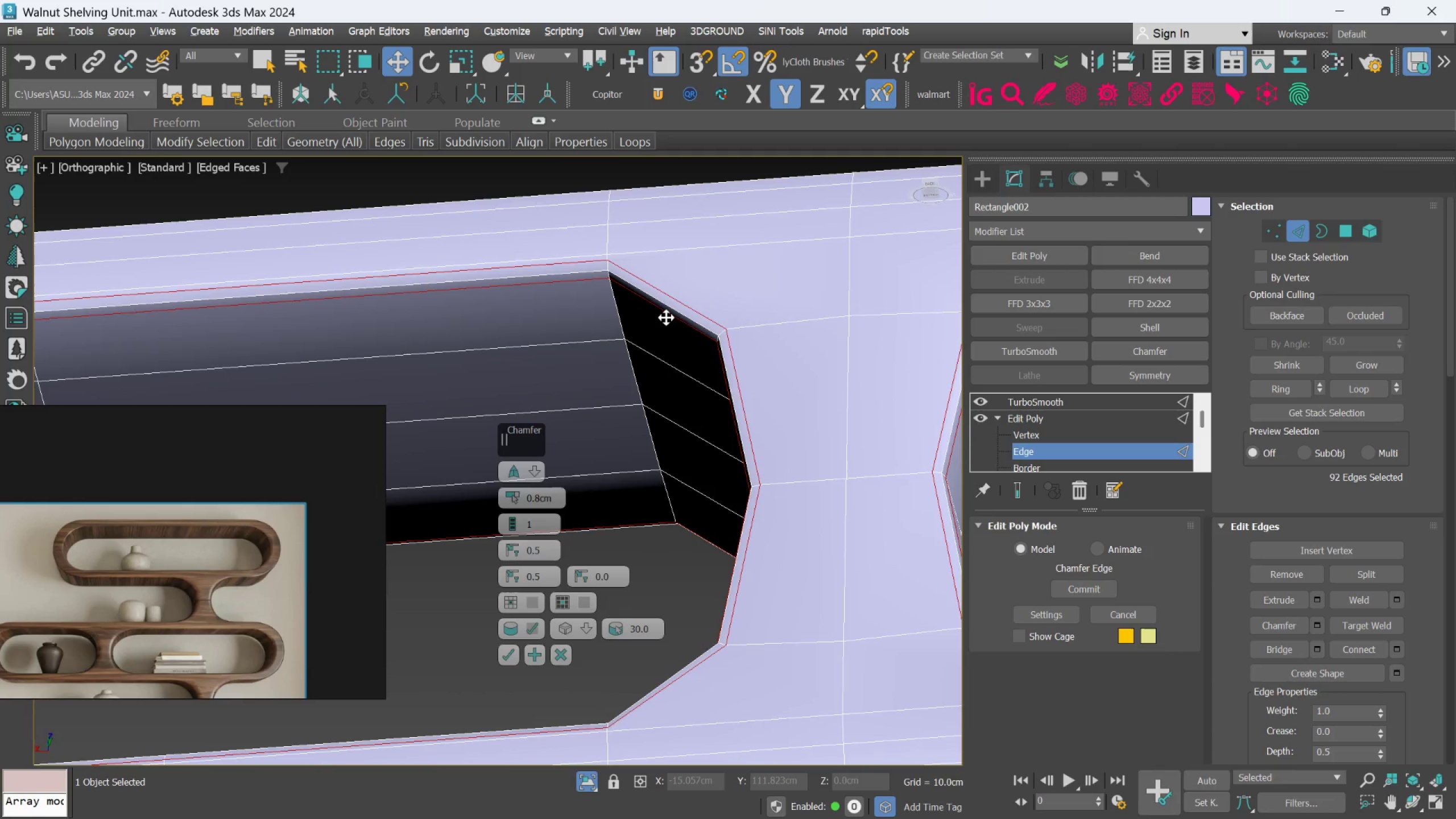 
hold_key(key=AltLeft, duration=1.09)
 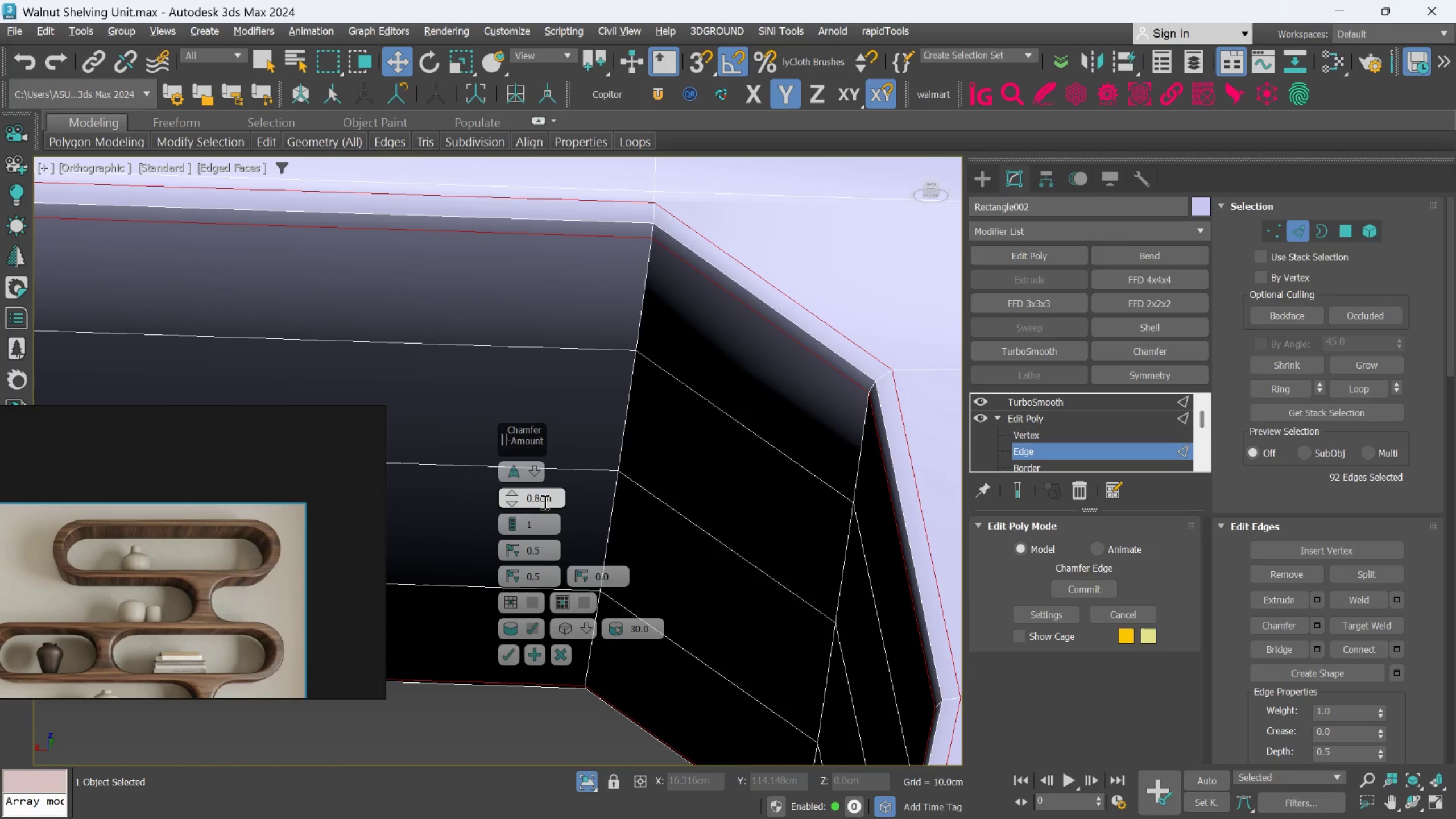 
scroll: coordinate [666, 317], scroll_direction: up, amount: 2.0
 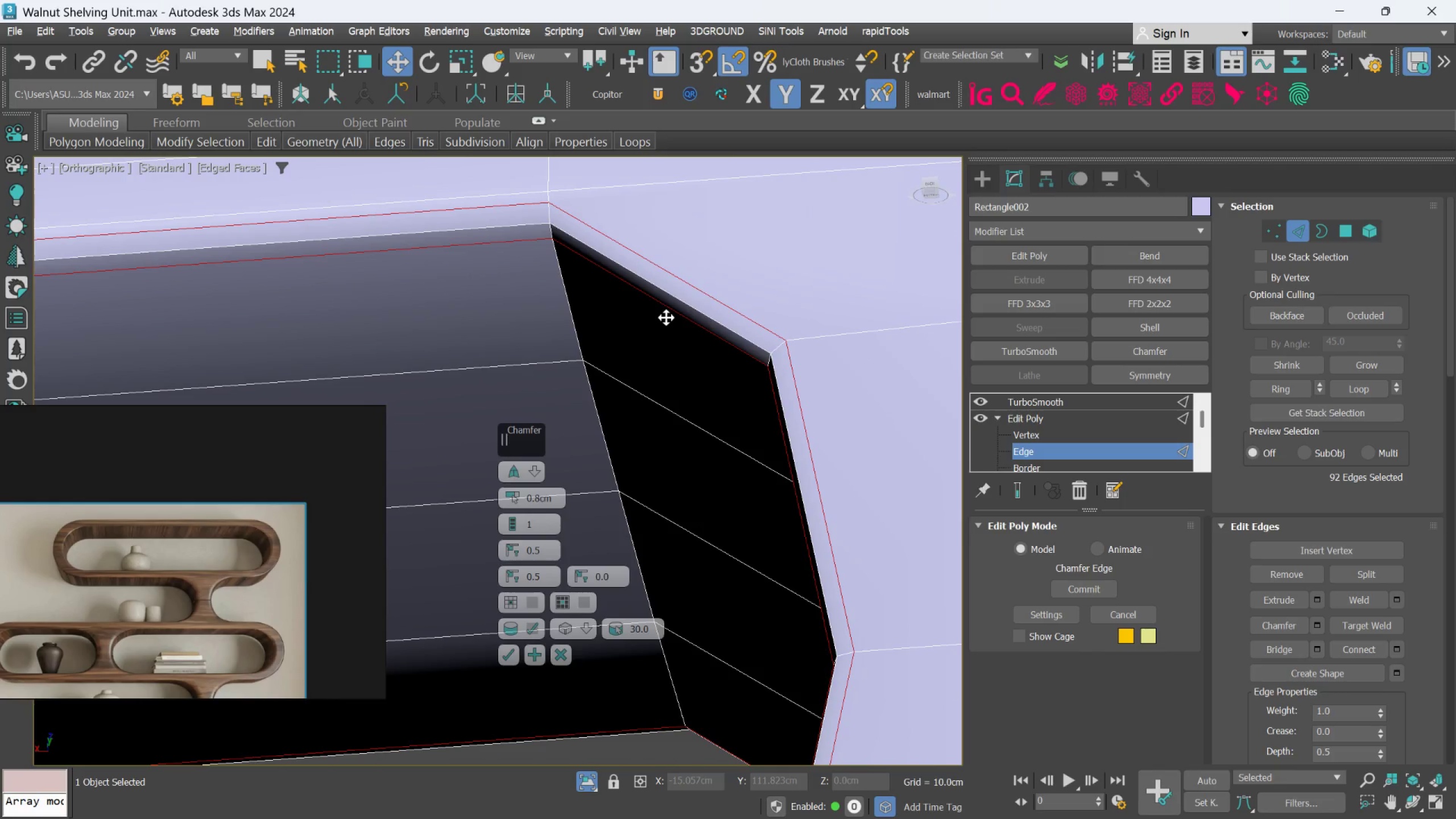 
double_click([543, 500])
 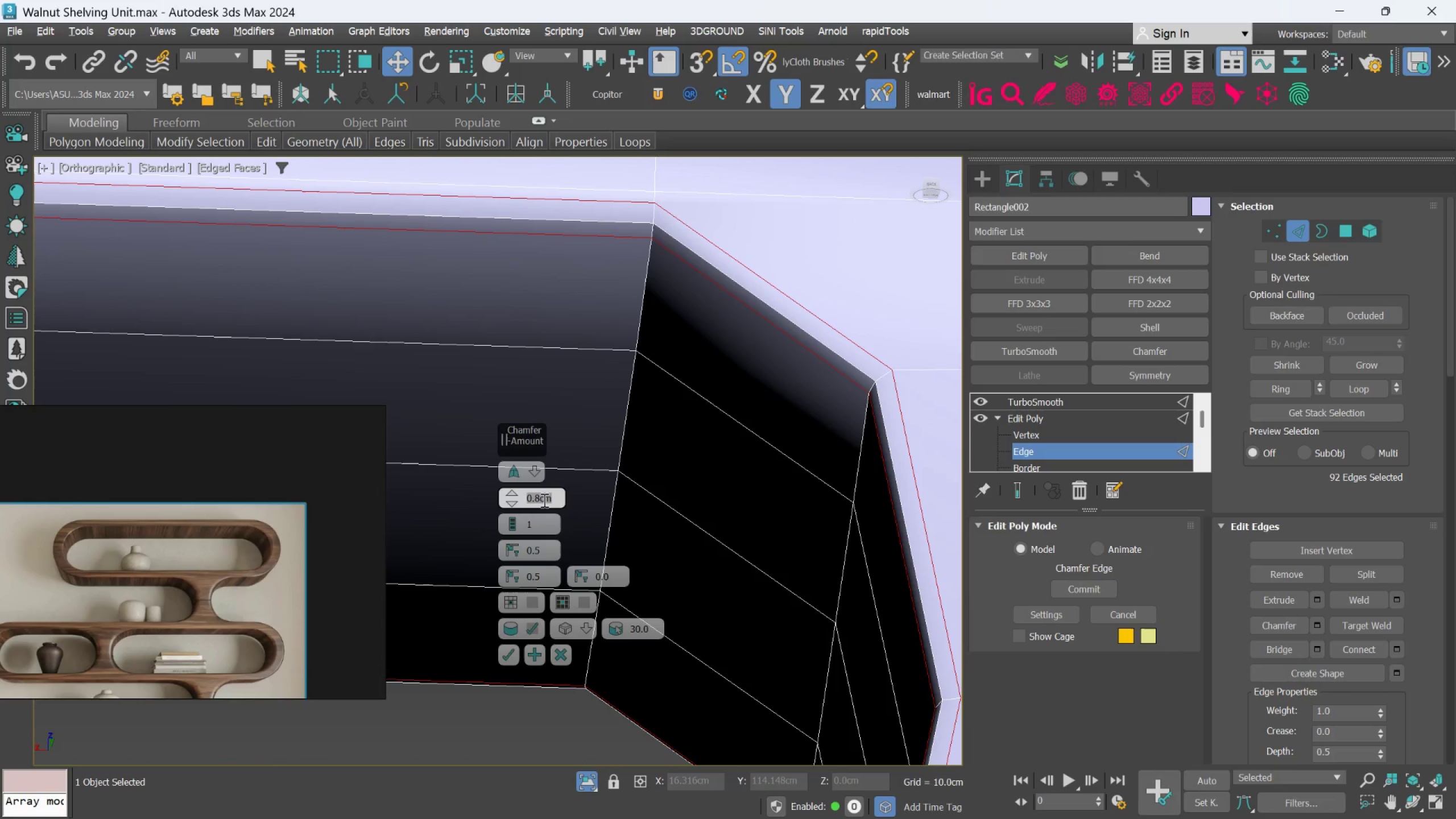 
key(Period)
 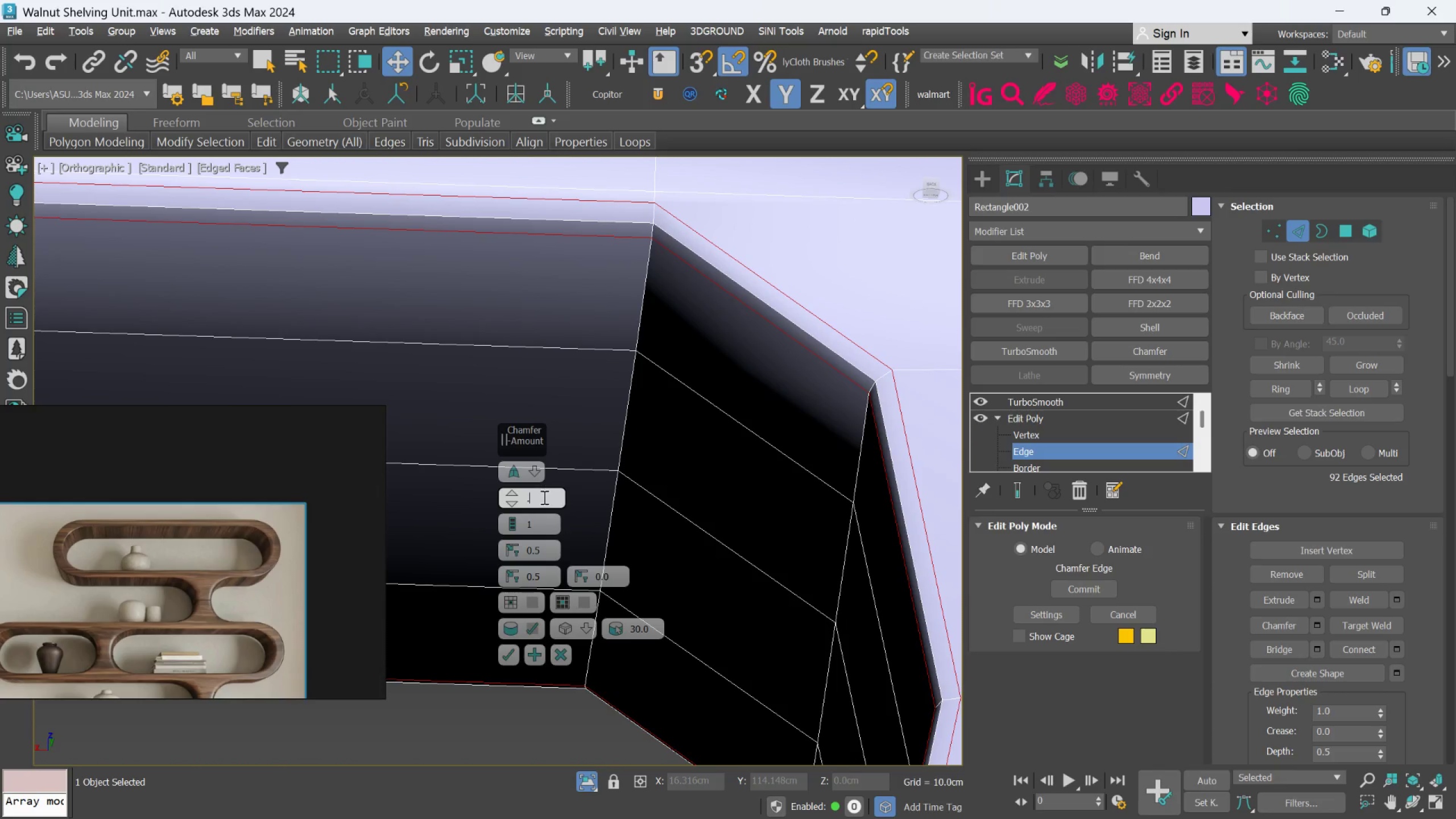 
key(4)
 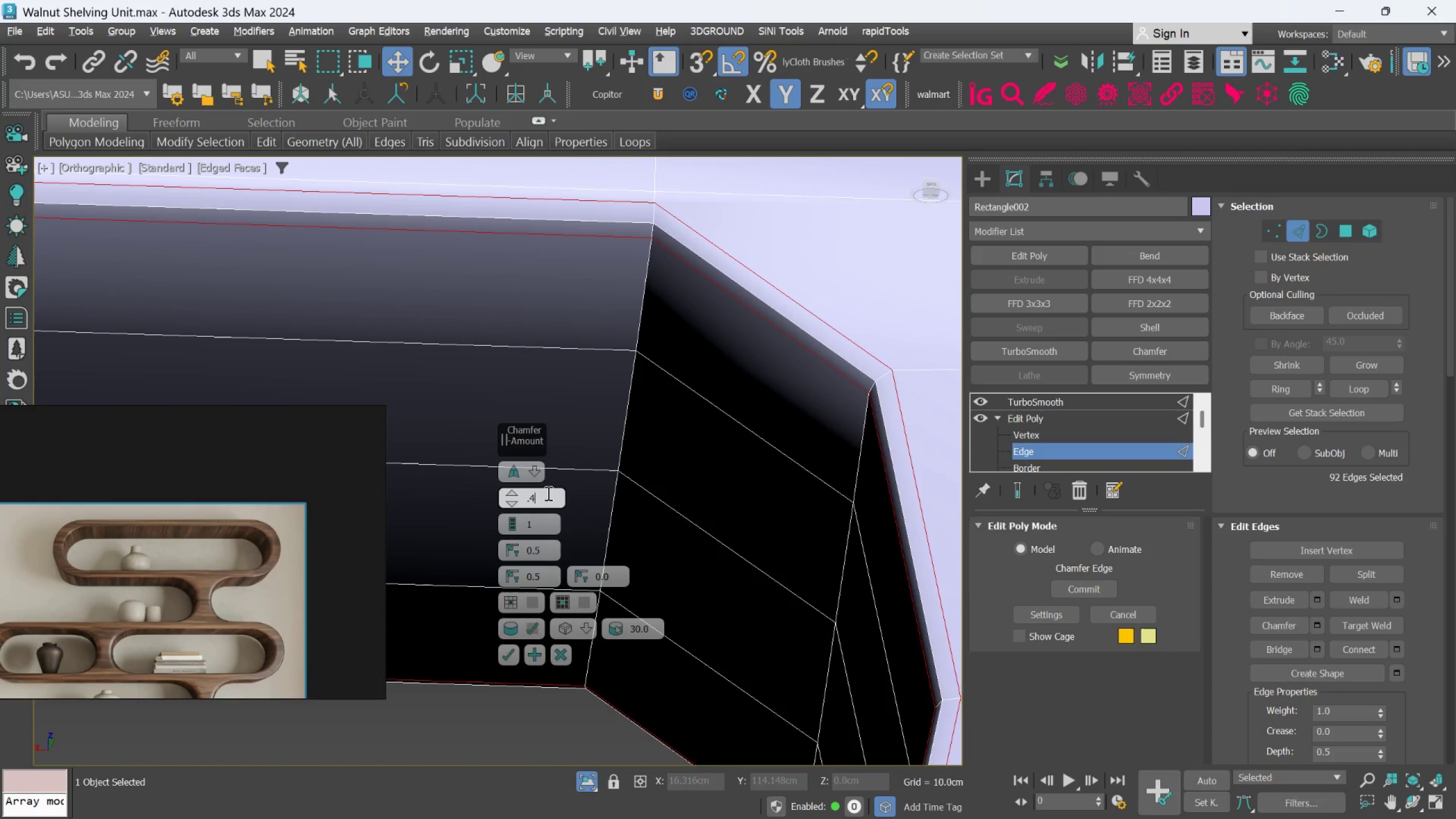 
key(Backspace)
 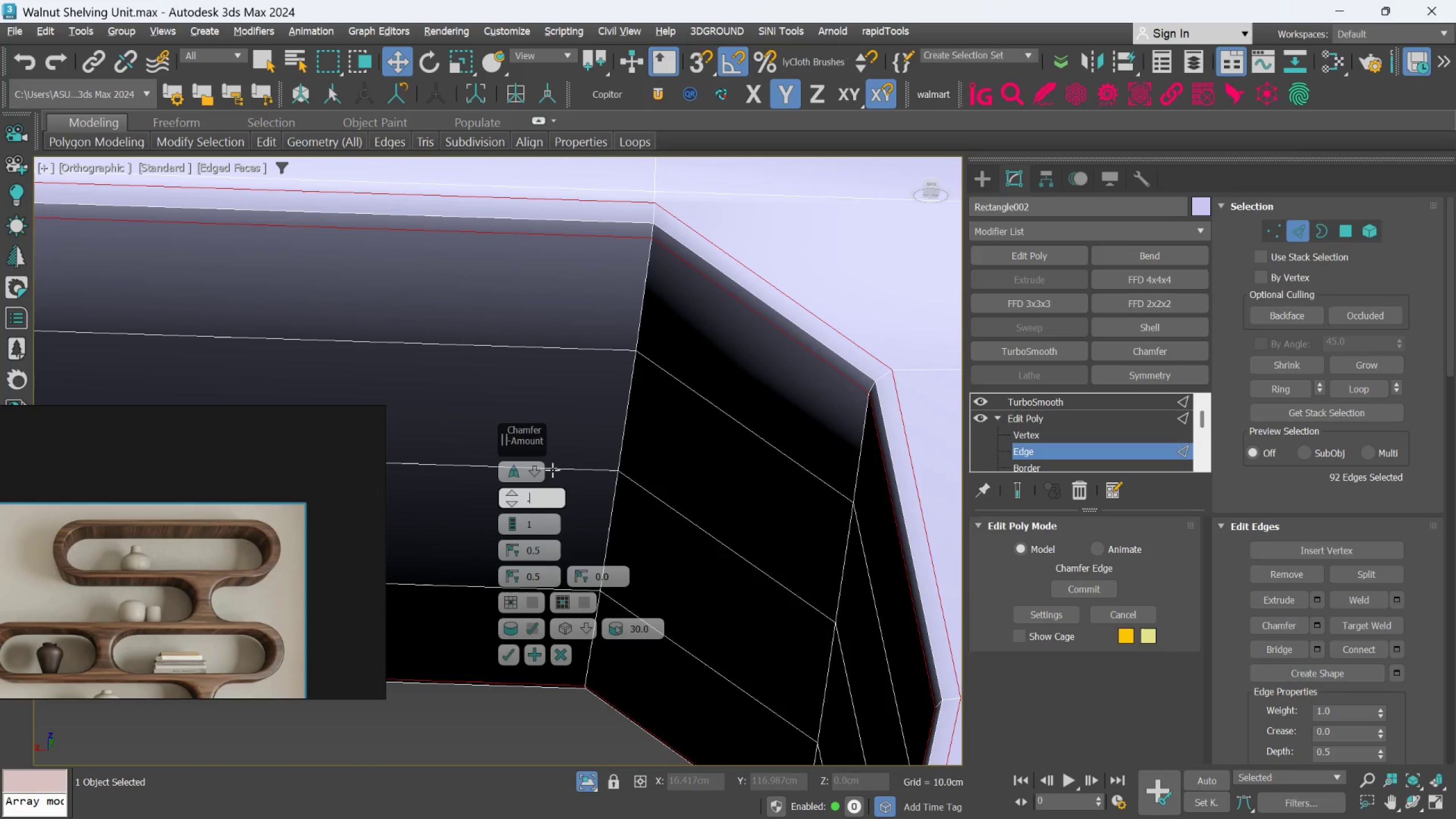 
key(5)
 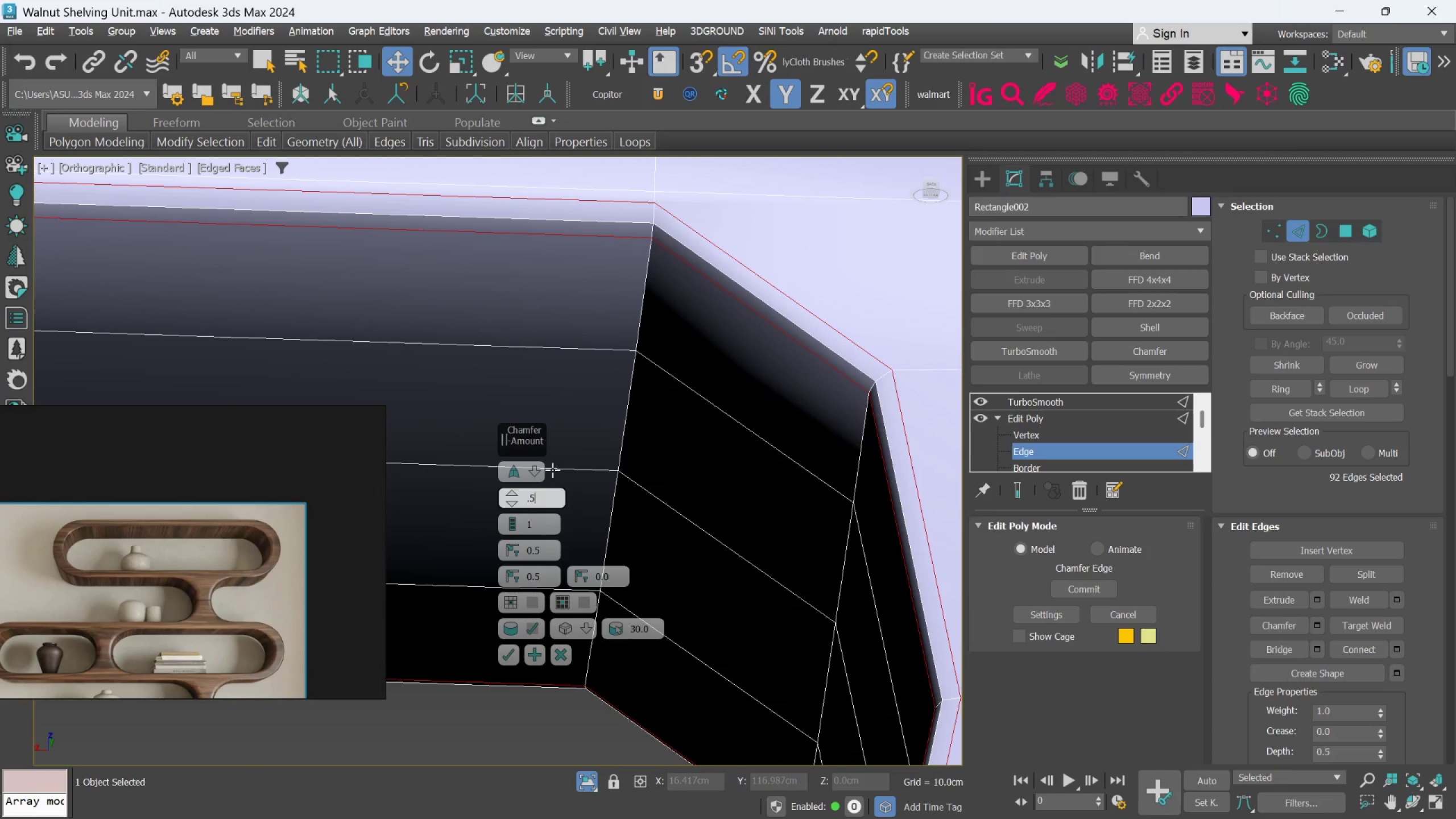 
key(Enter)
 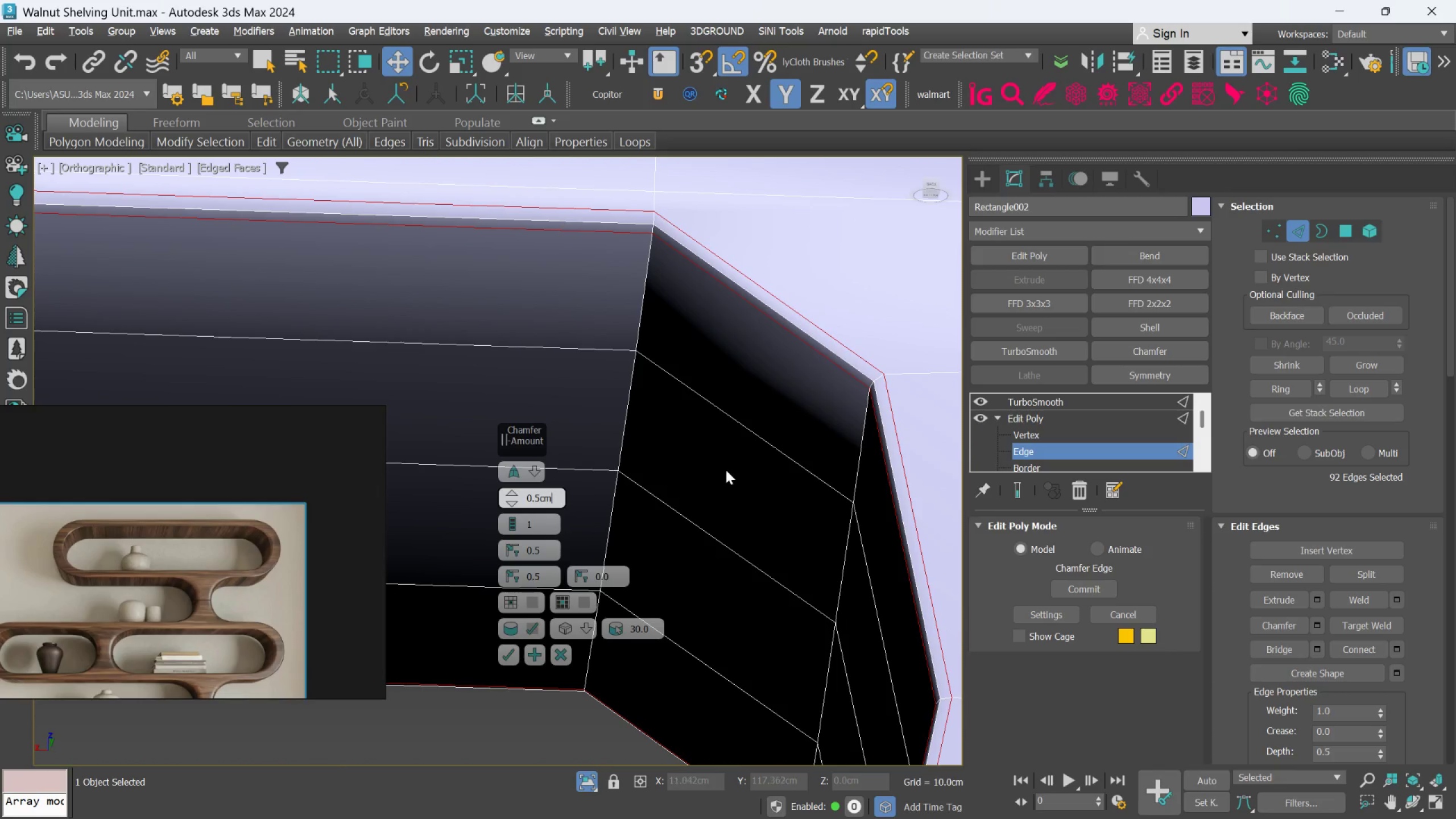 
hold_key(key=AltLeft, duration=0.59)
 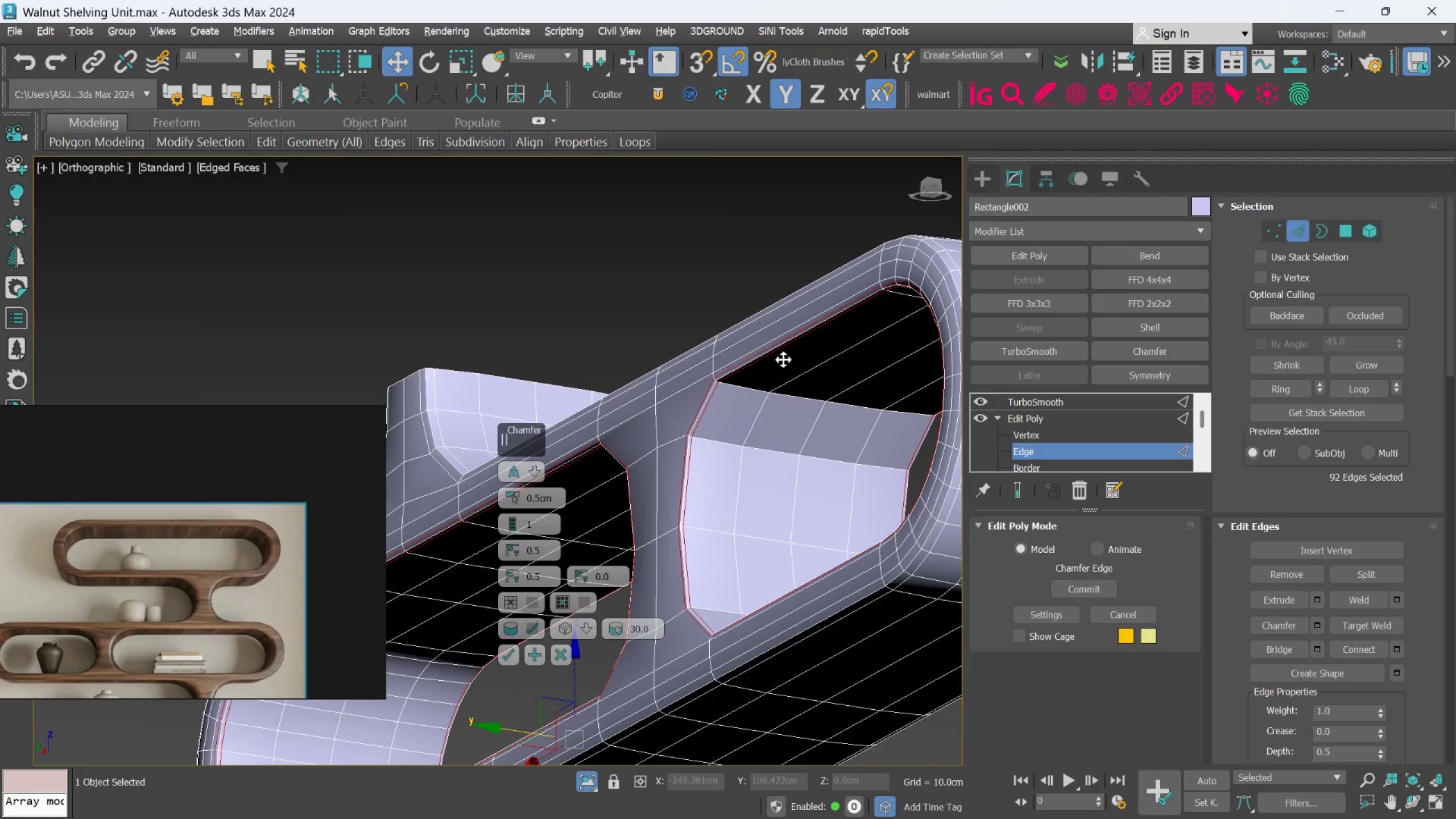 
scroll: coordinate [730, 468], scroll_direction: down, amount: 4.0
 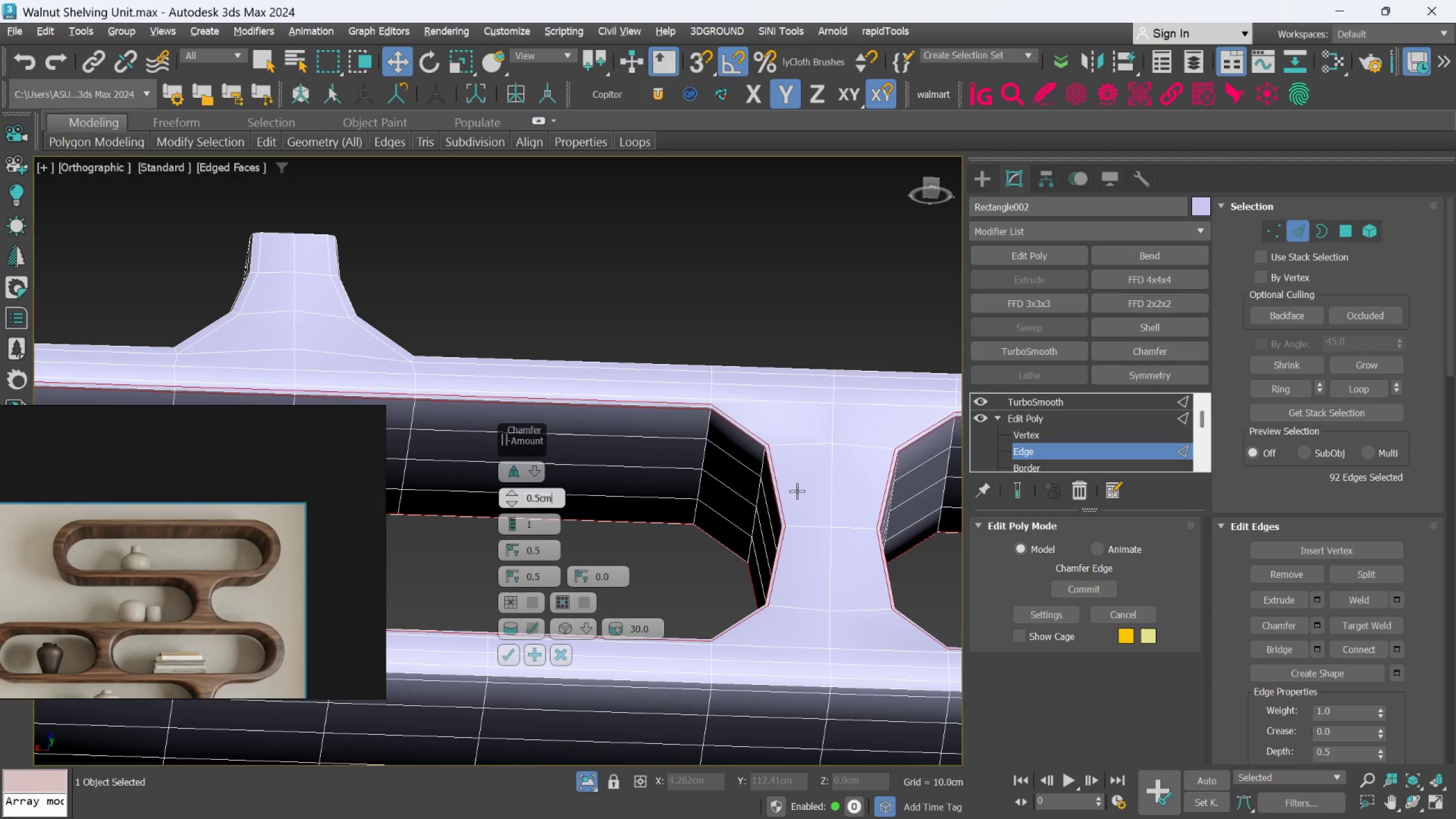 
scroll: coordinate [783, 359], scroll_direction: up, amount: 3.0
 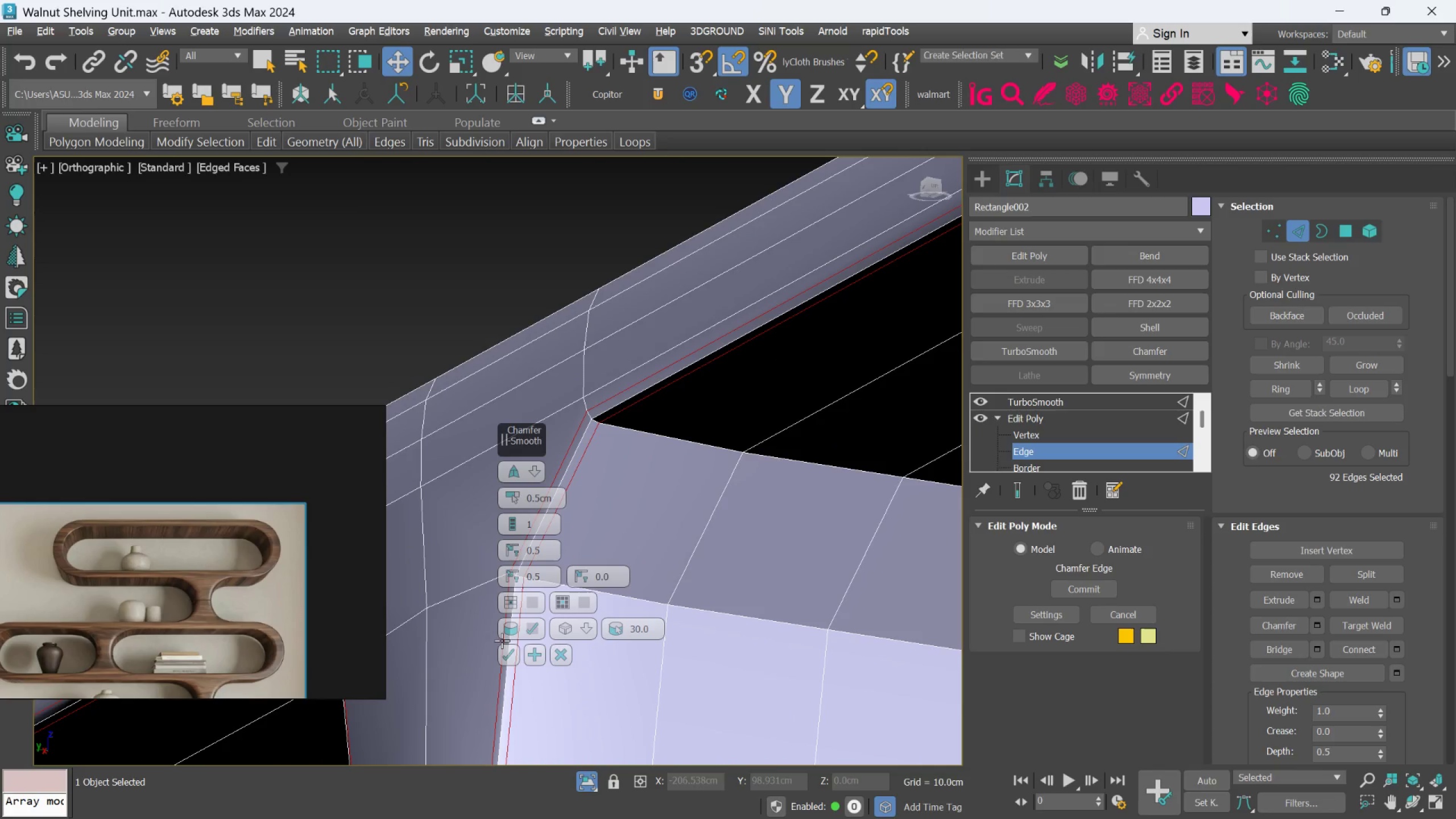 
left_click_drag(start_coordinate=[510, 657], to_coordinate=[511, 654])
 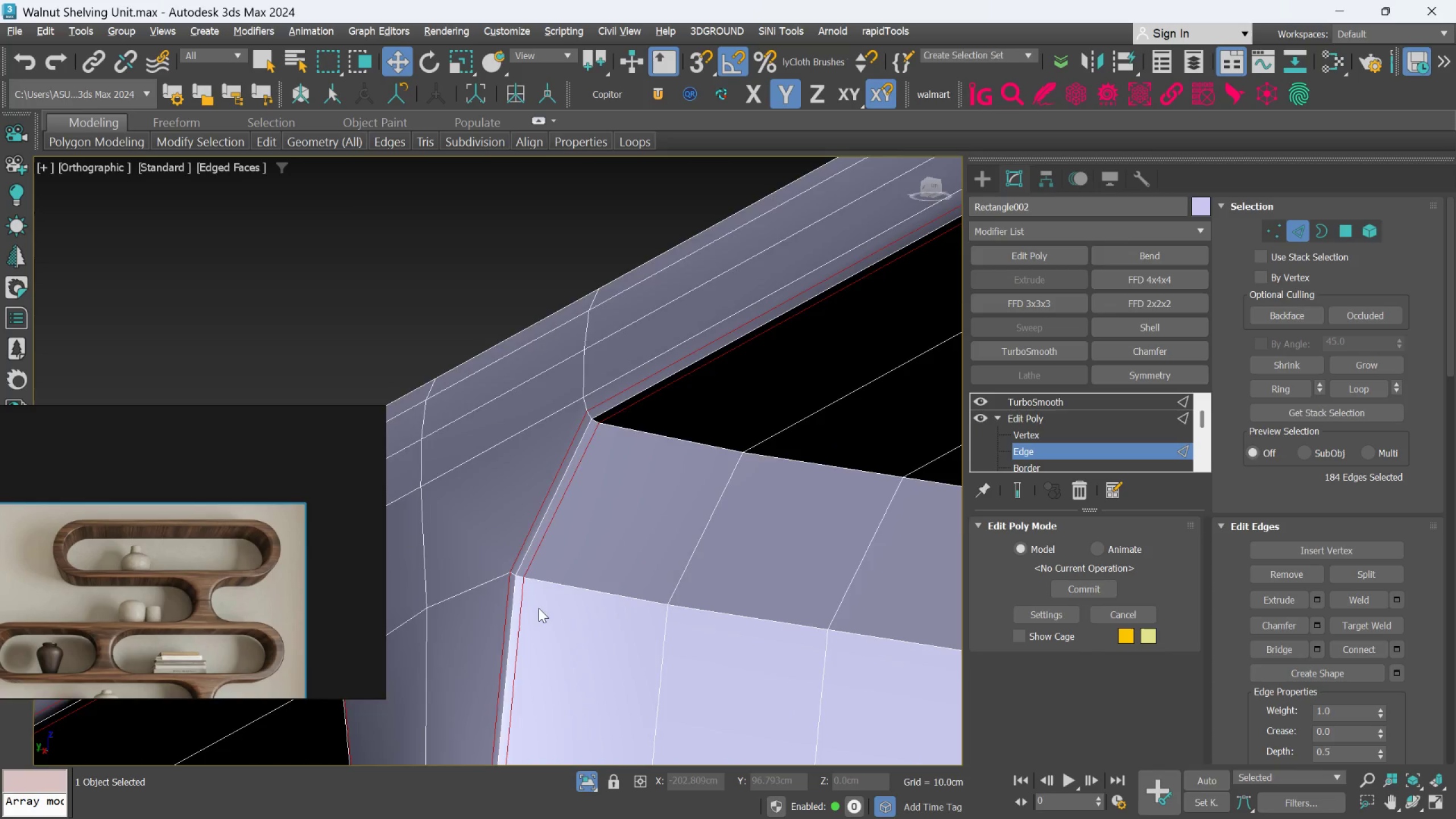 
hold_key(key=AltLeft, duration=1.8)
 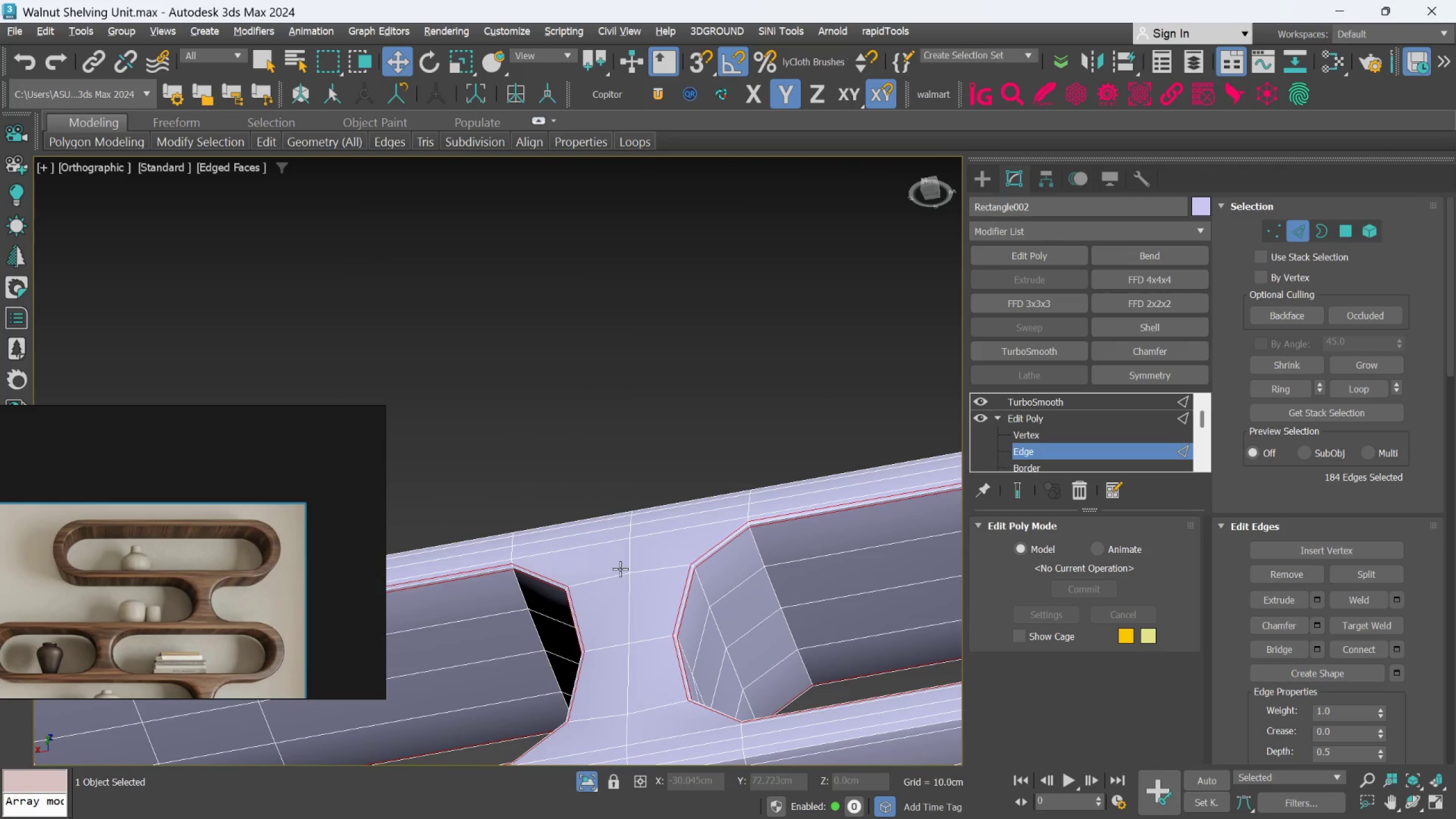 
scroll: coordinate [539, 607], scroll_direction: down, amount: 3.0
 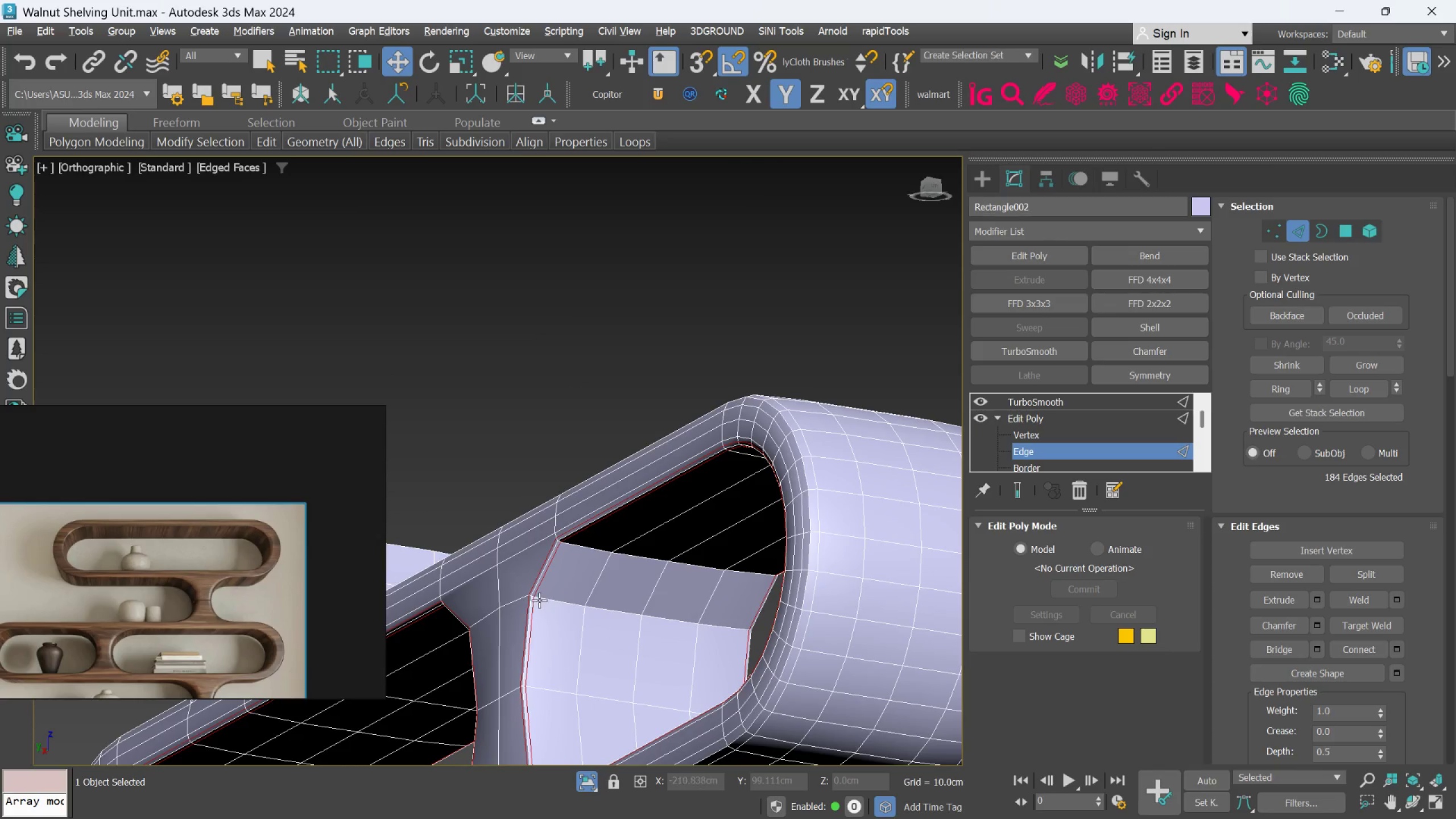 
hold_key(key=AltLeft, duration=0.39)
 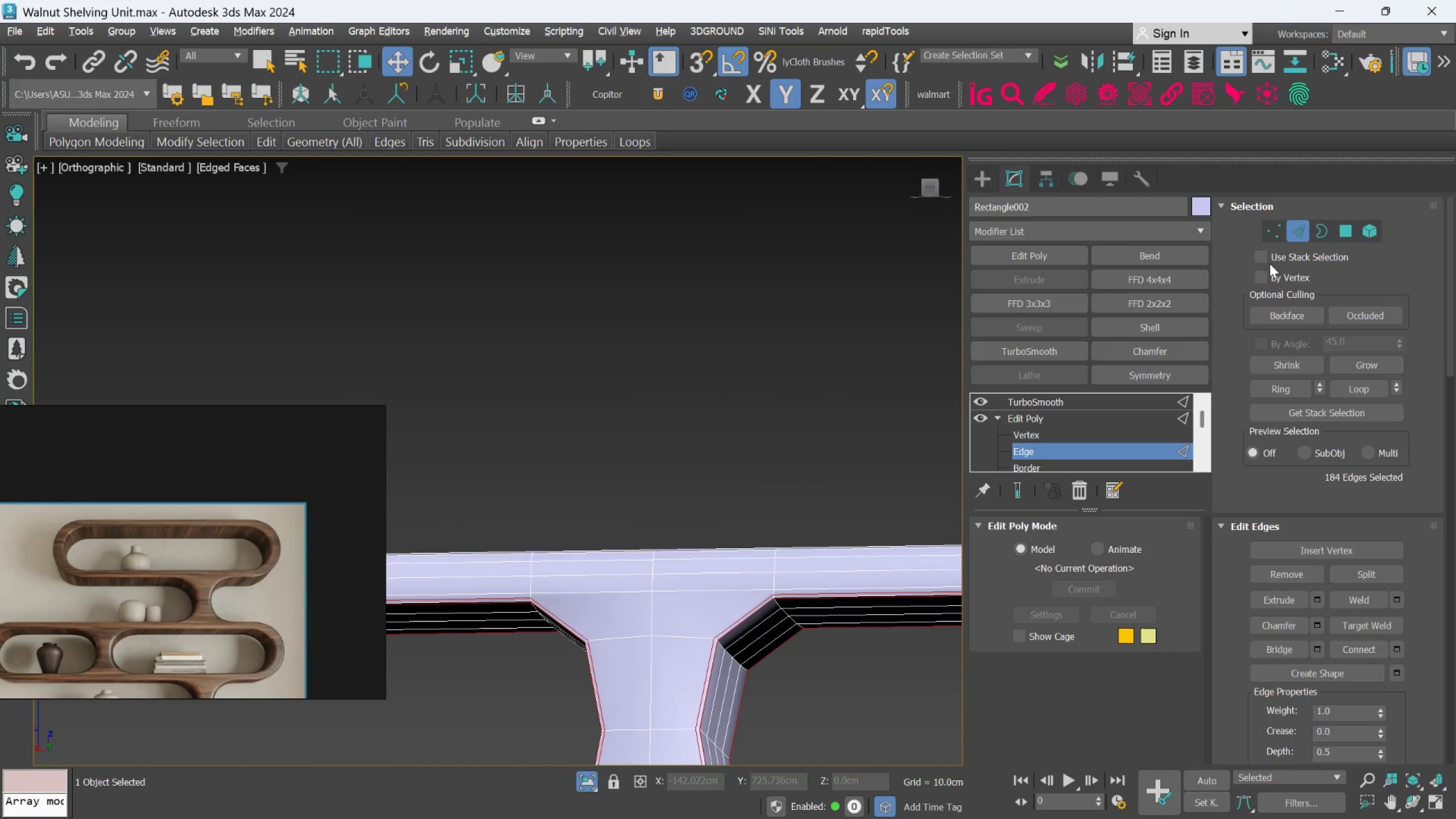 
left_click([1298, 233])
 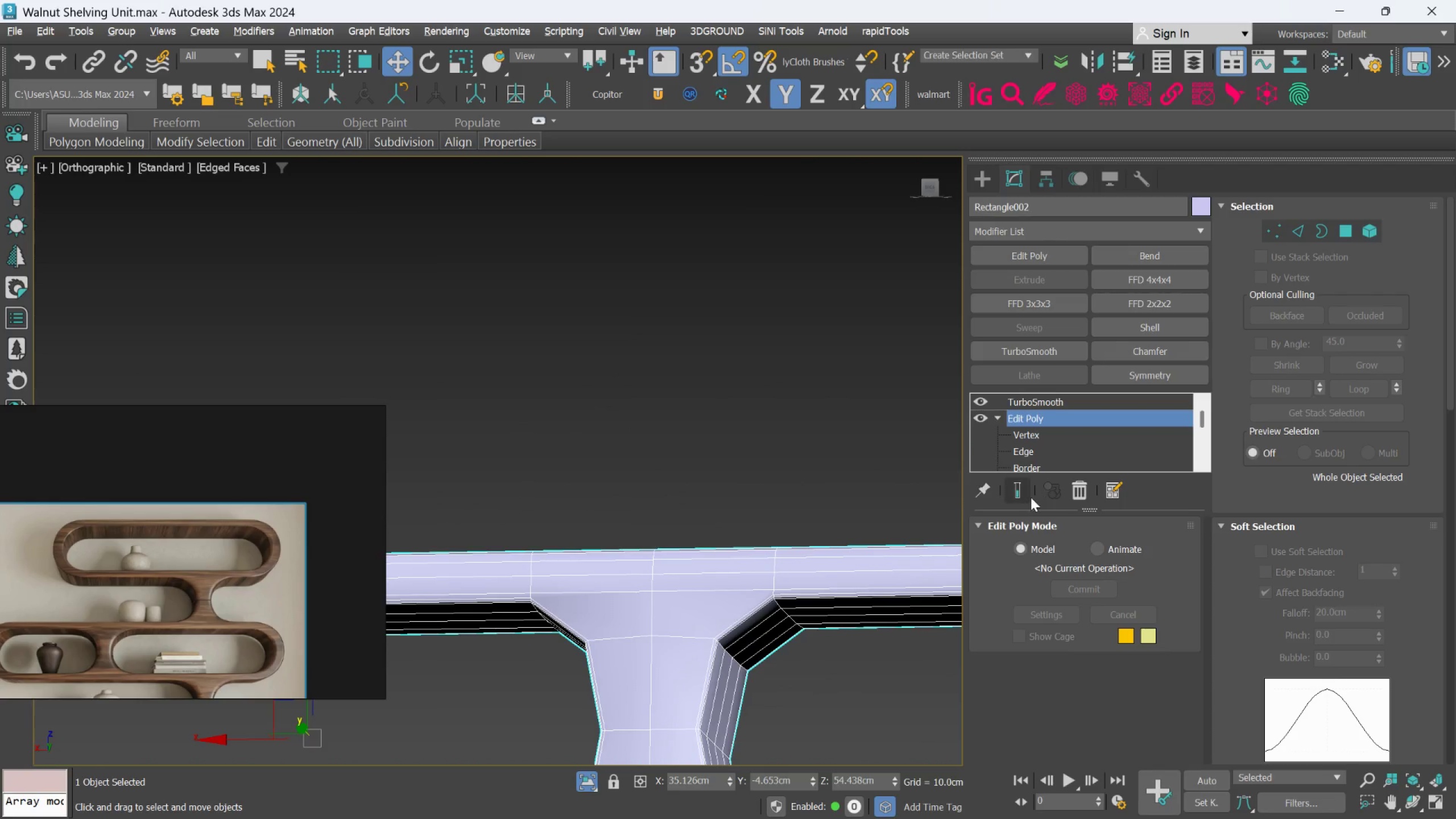 
left_click([1027, 495])
 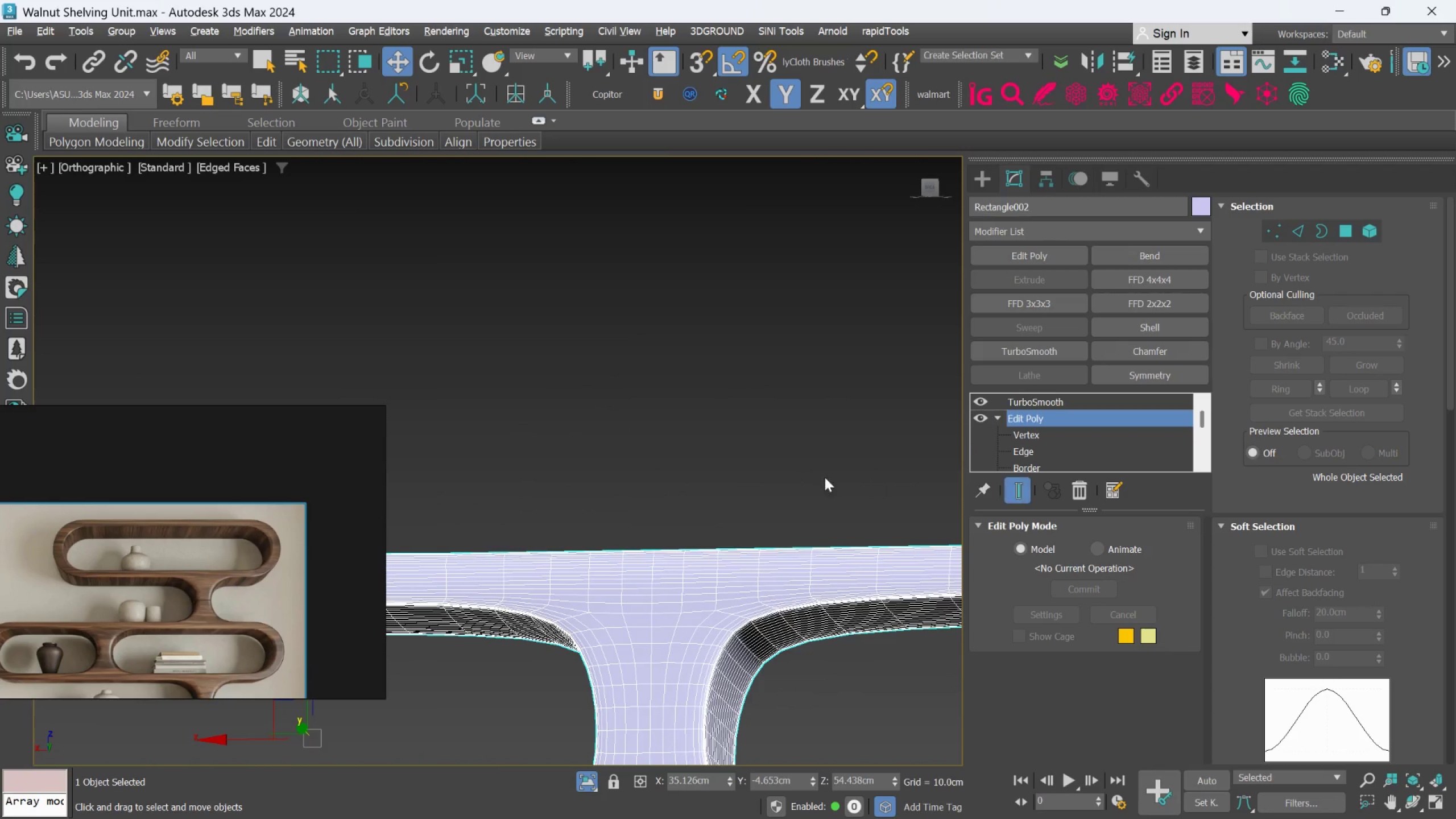 
hold_key(key=AltLeft, duration=0.42)
 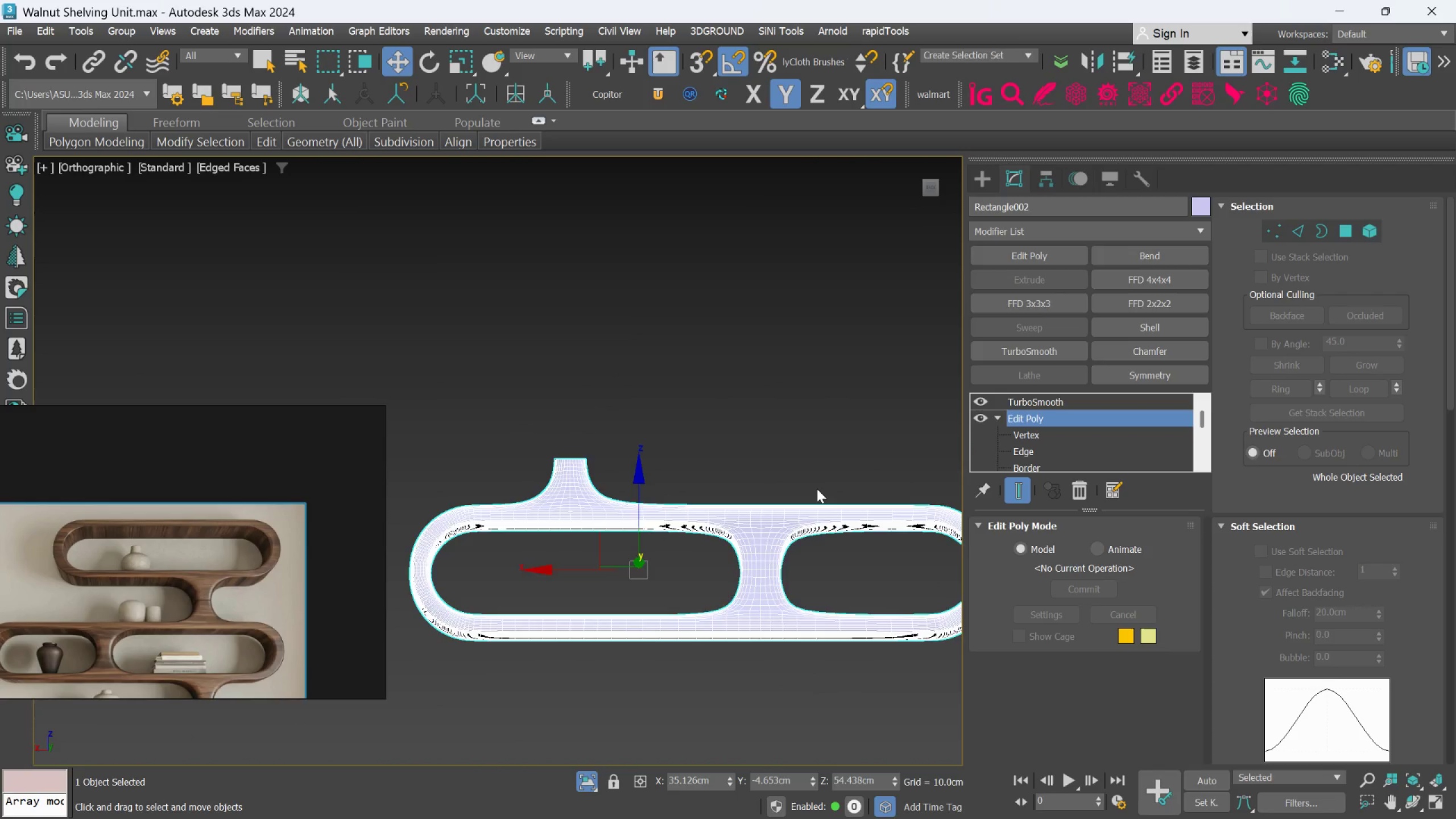 
scroll: coordinate [812, 477], scroll_direction: down, amount: 3.0
 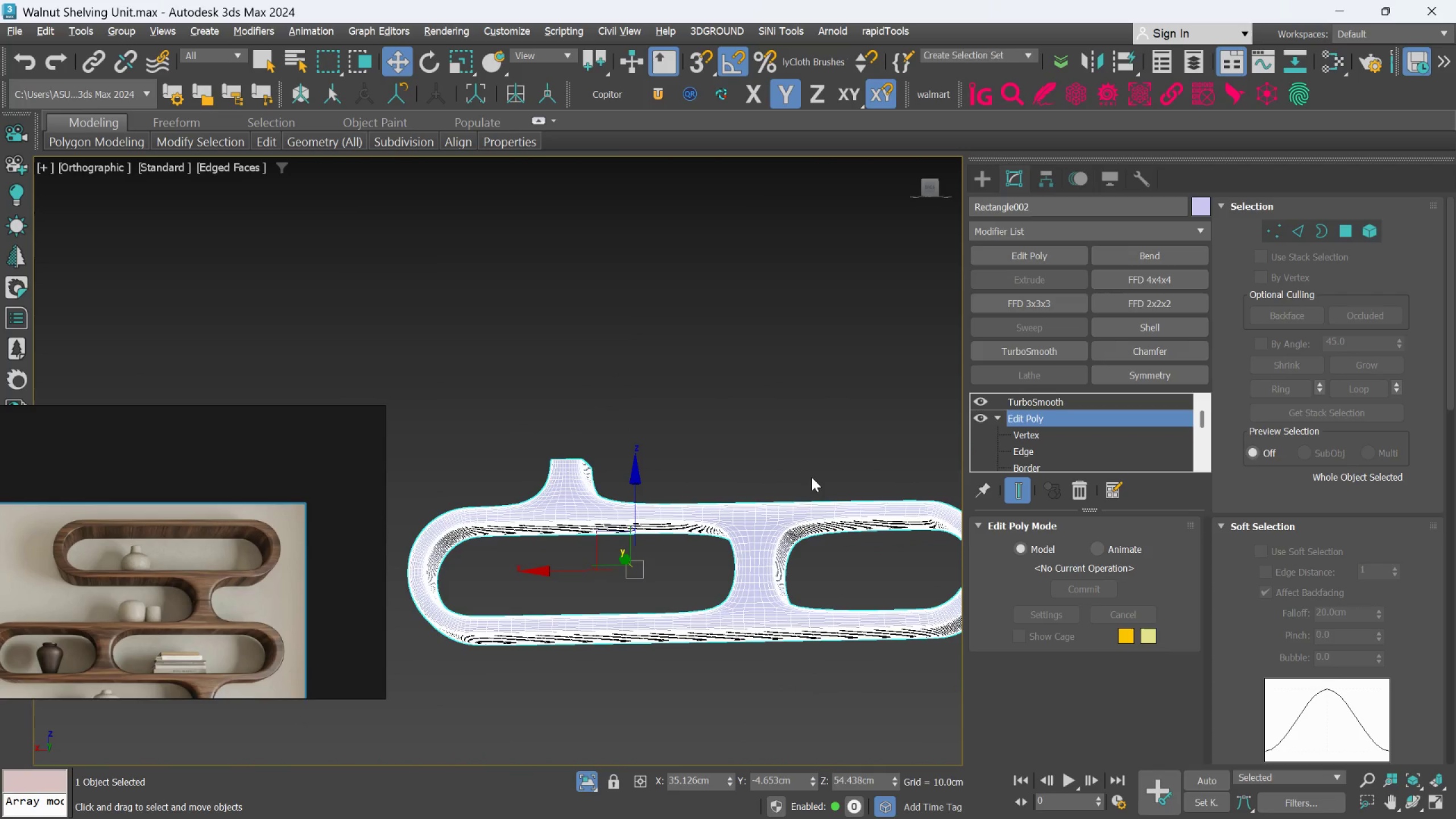 
scroll: coordinate [817, 489], scroll_direction: up, amount: 2.0
 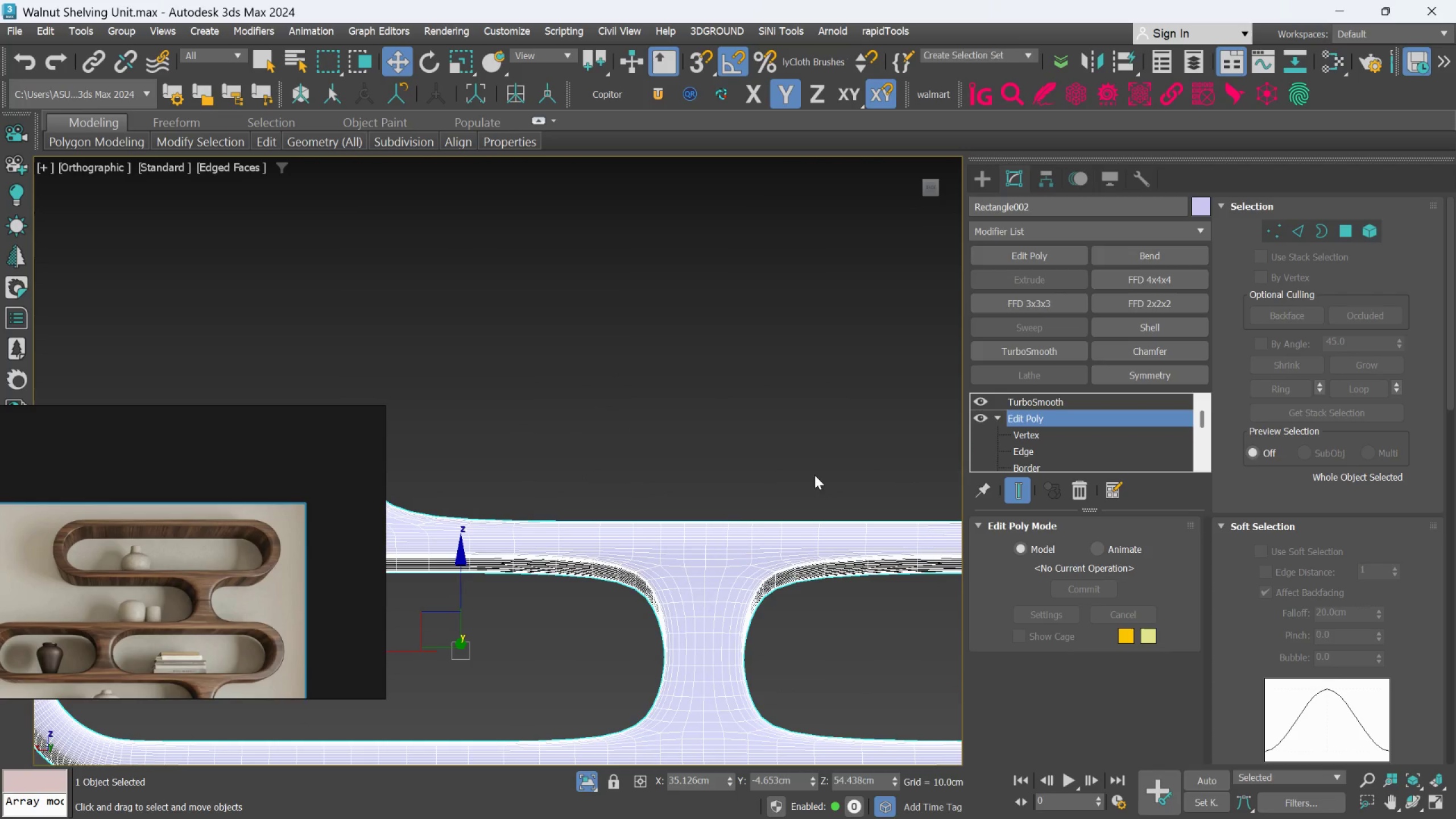 
key(F4)
 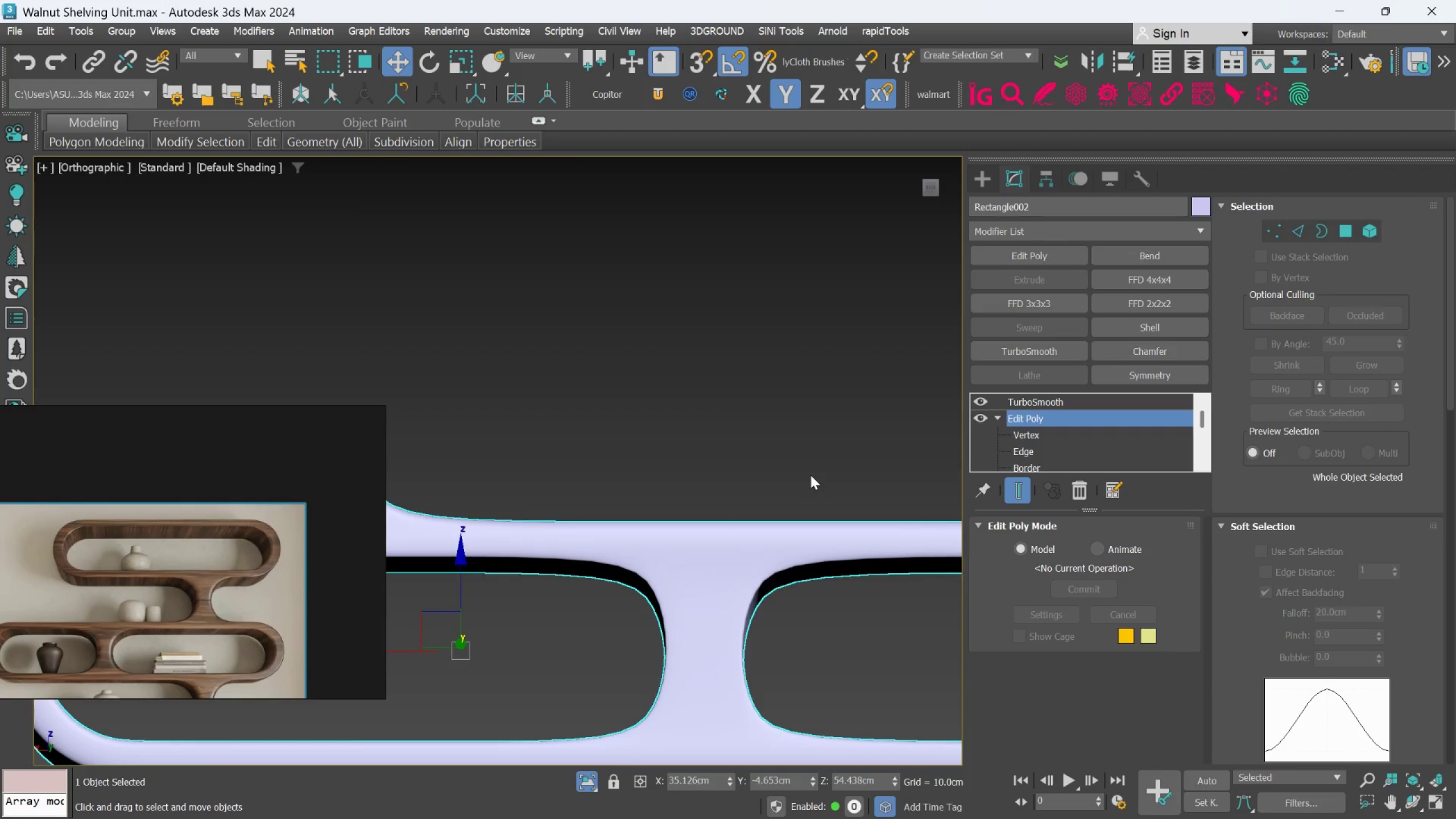 
hold_key(key=AltLeft, duration=0.75)
 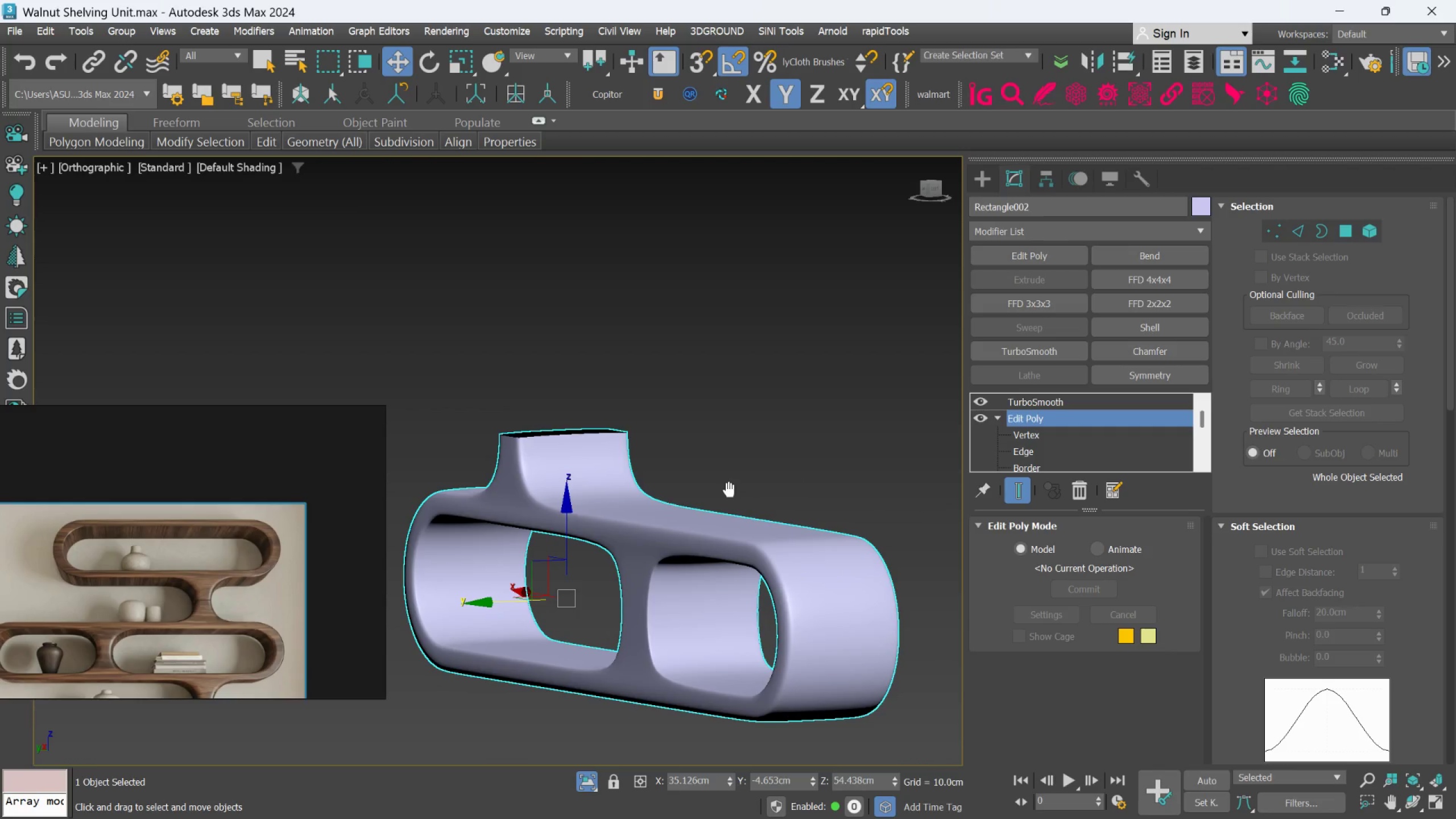 
scroll: coordinate [809, 475], scroll_direction: down, amount: 1.0
 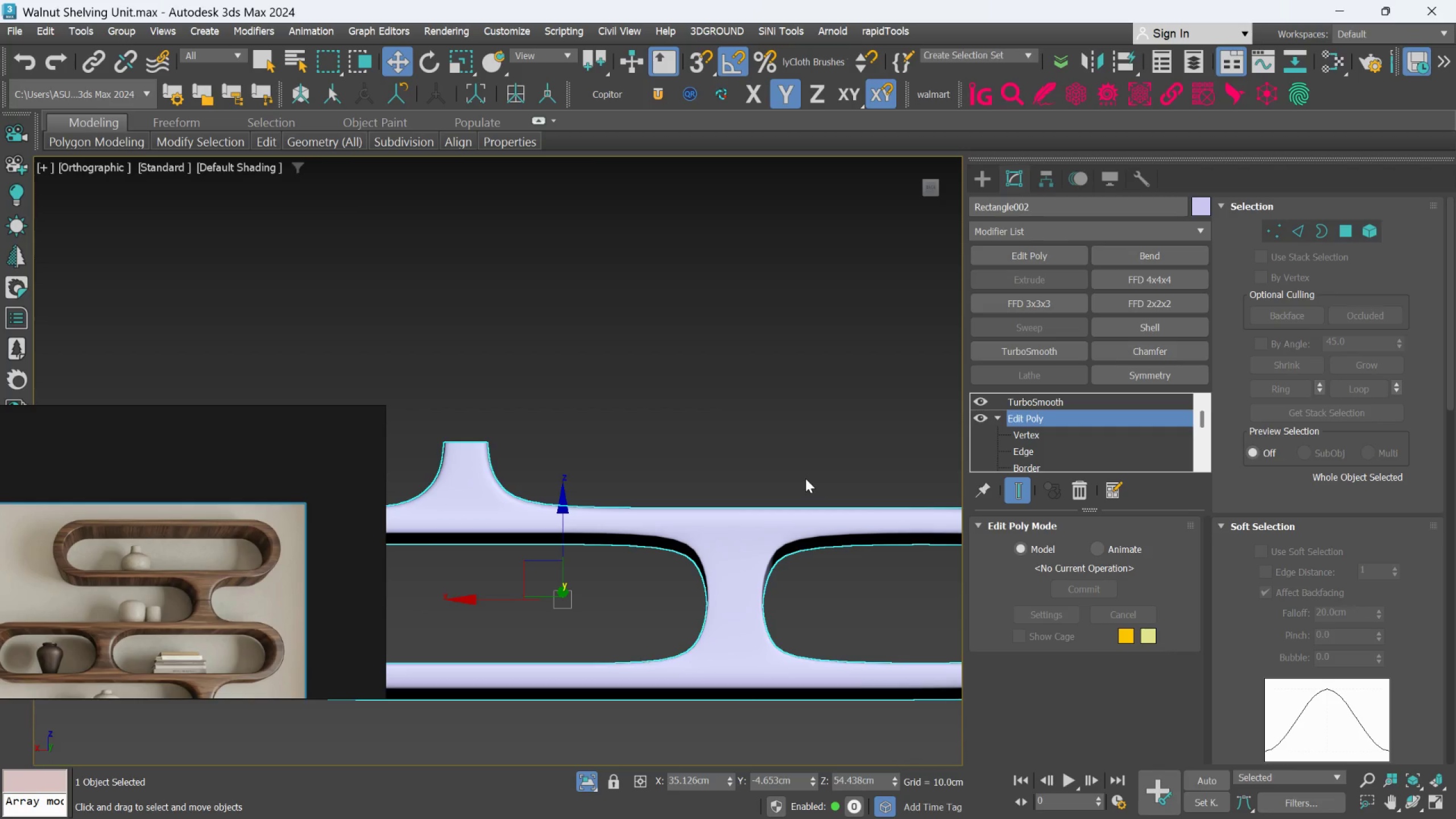 
hold_key(key=AltLeft, duration=0.53)
 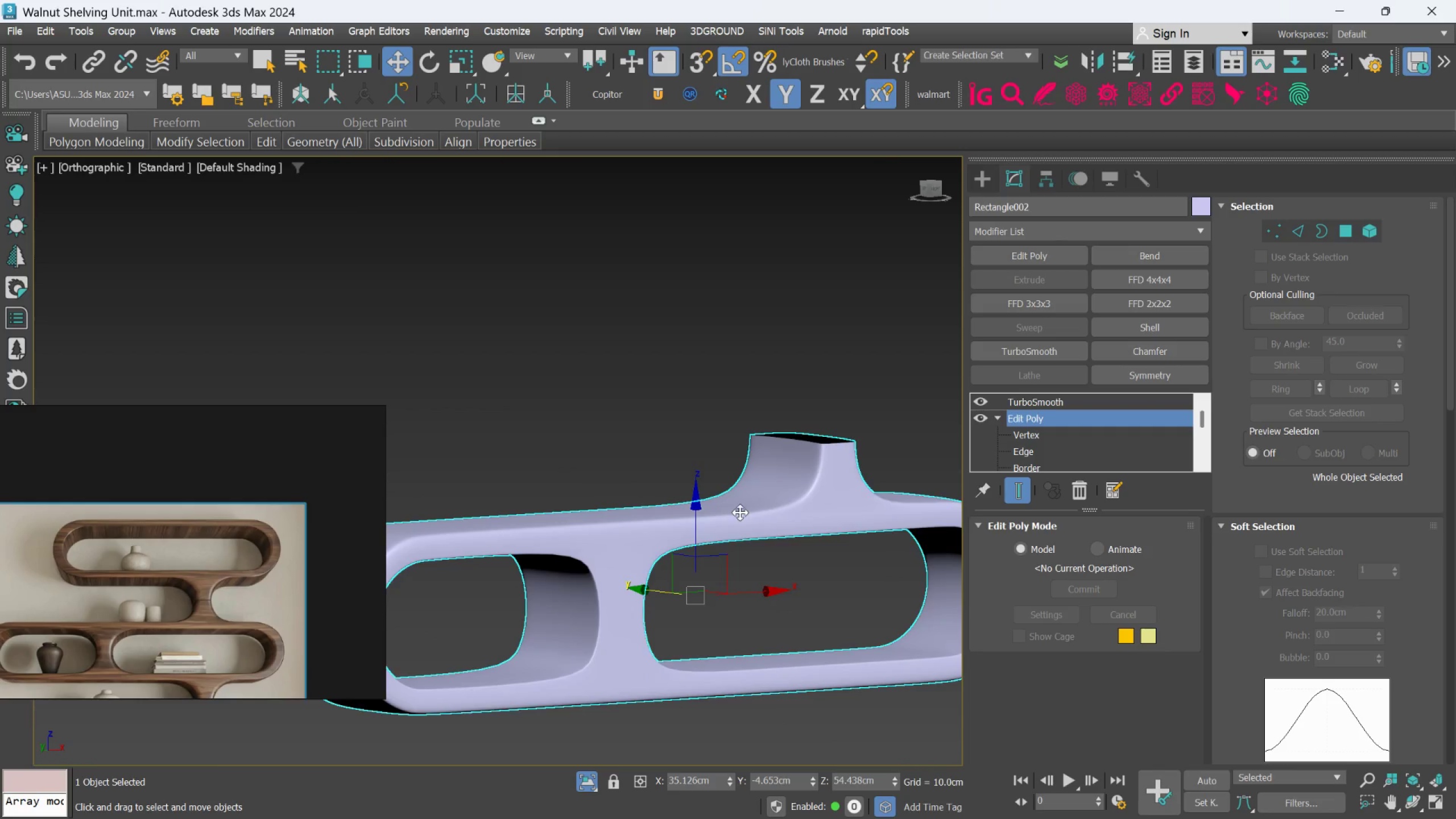 
key(Alt+AltLeft)
 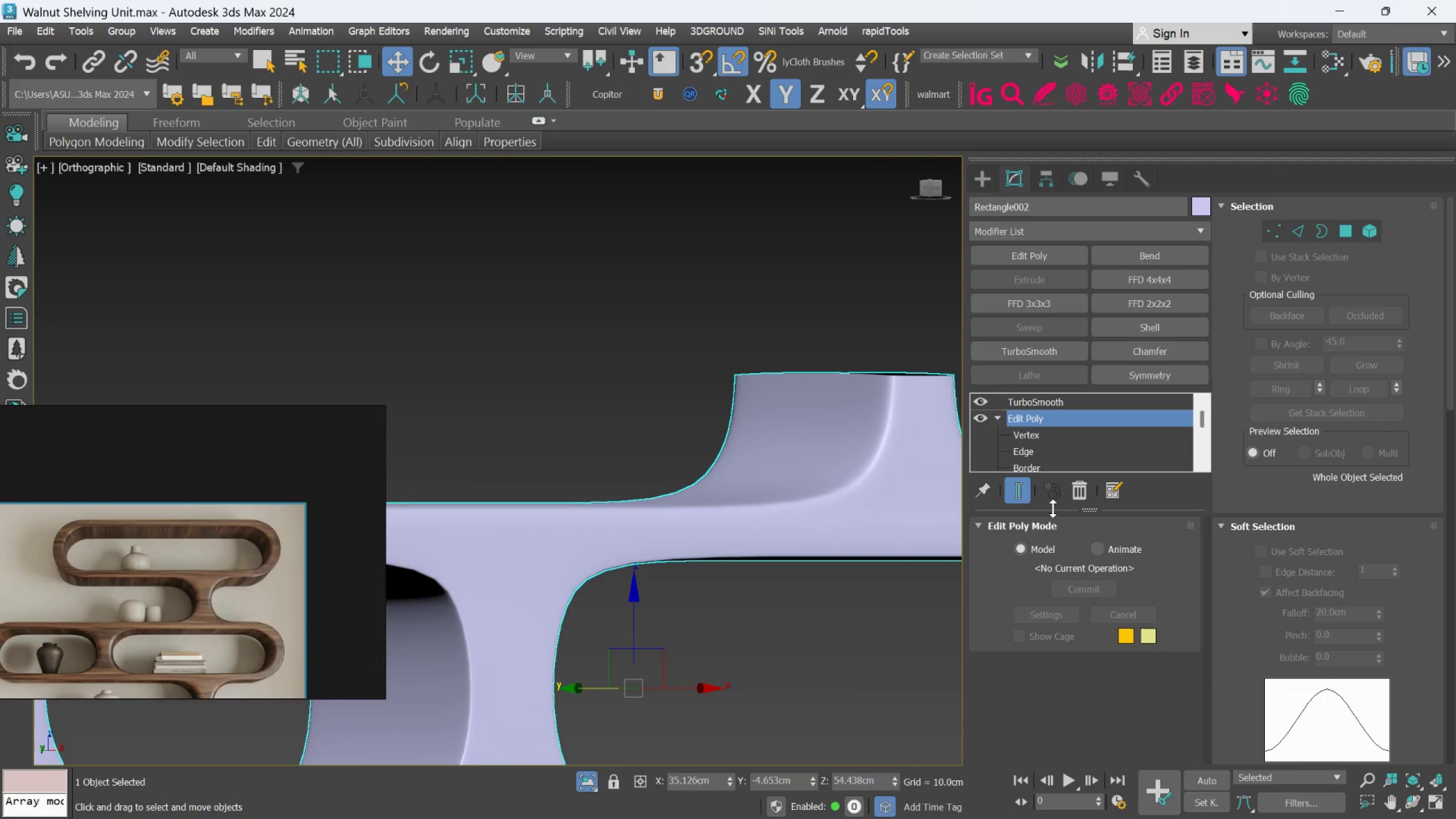 
scroll: coordinate [744, 515], scroll_direction: up, amount: 2.0
 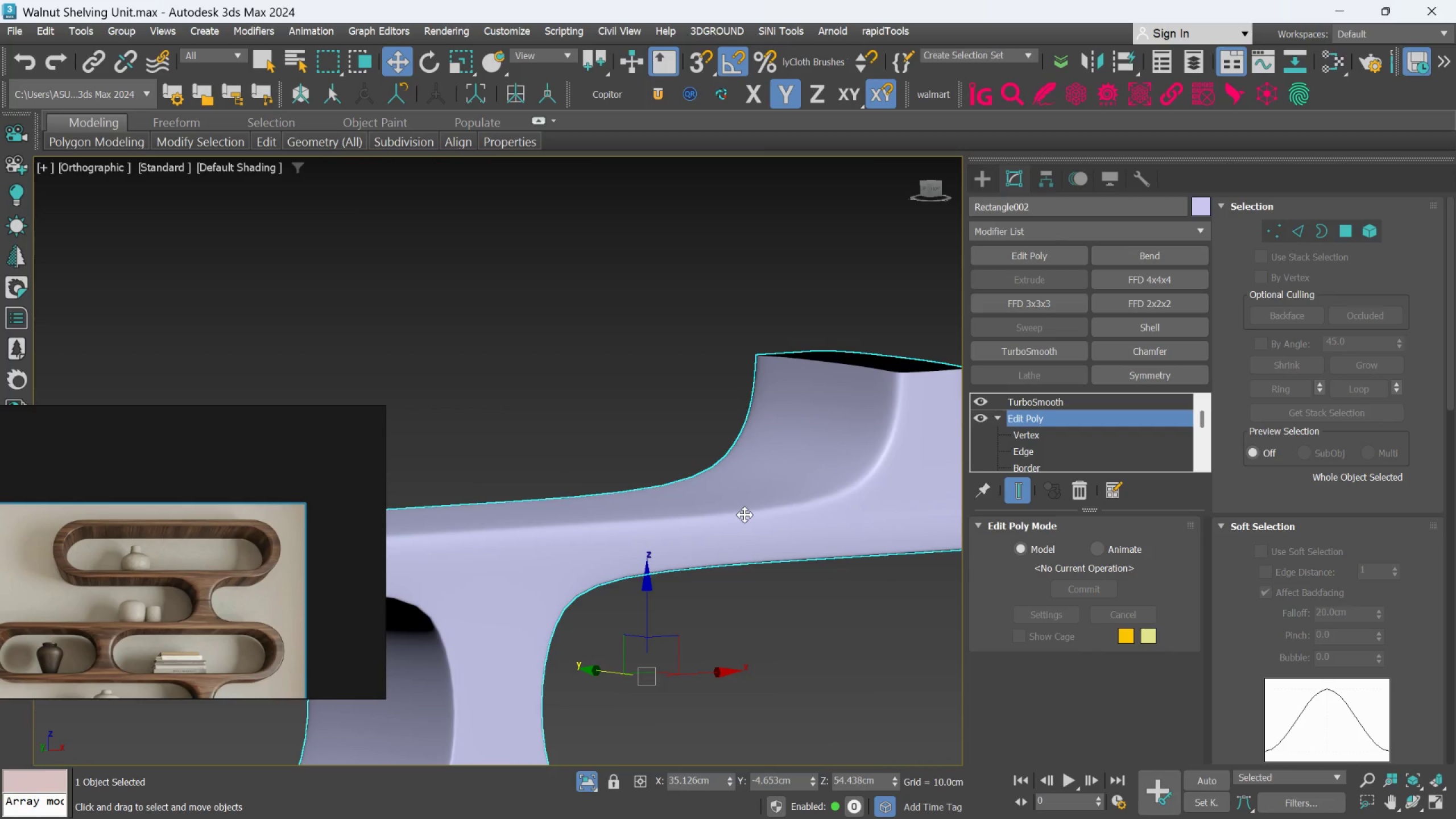 
key(Control+Z)
 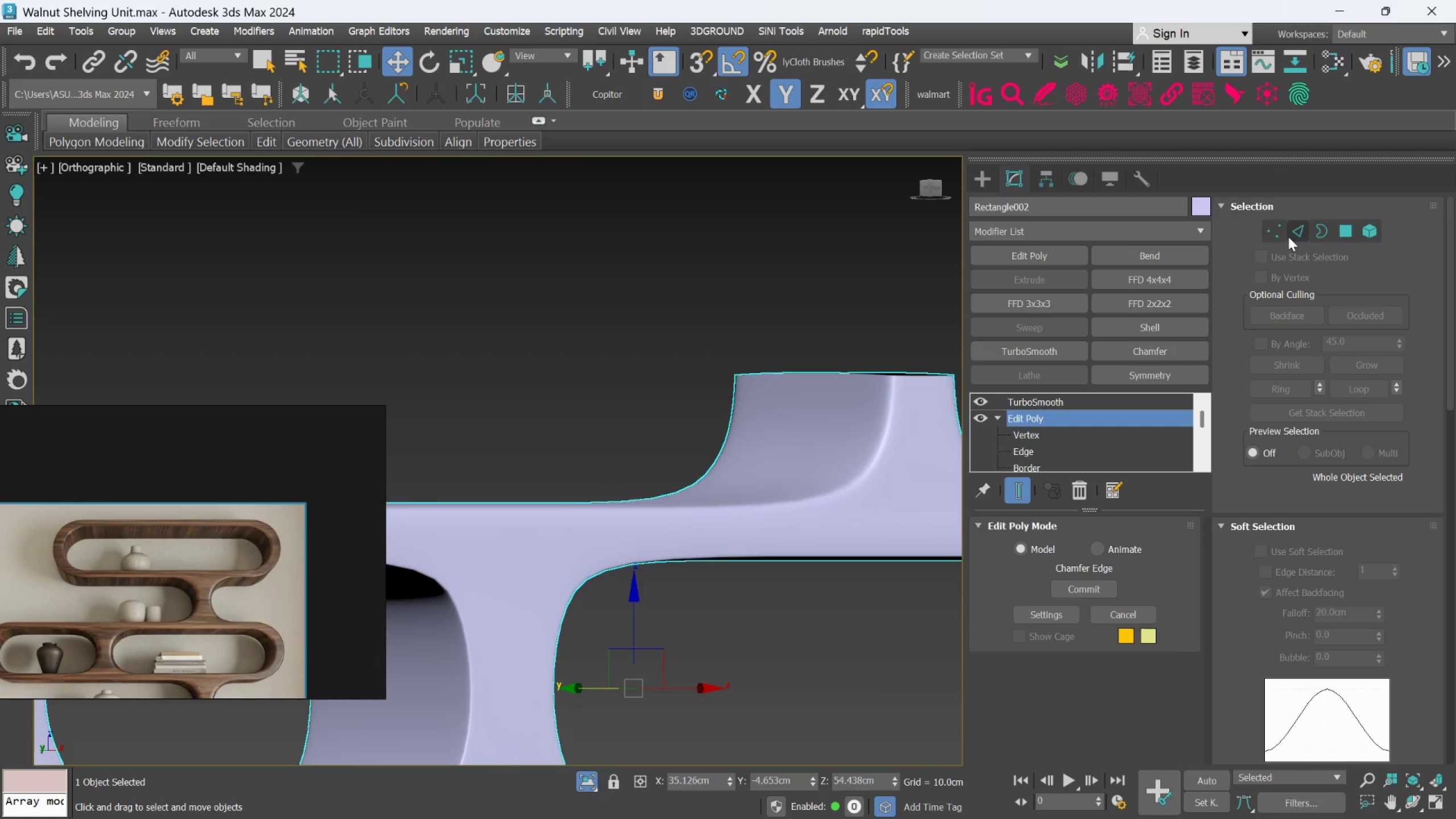 
left_click([1297, 222])
 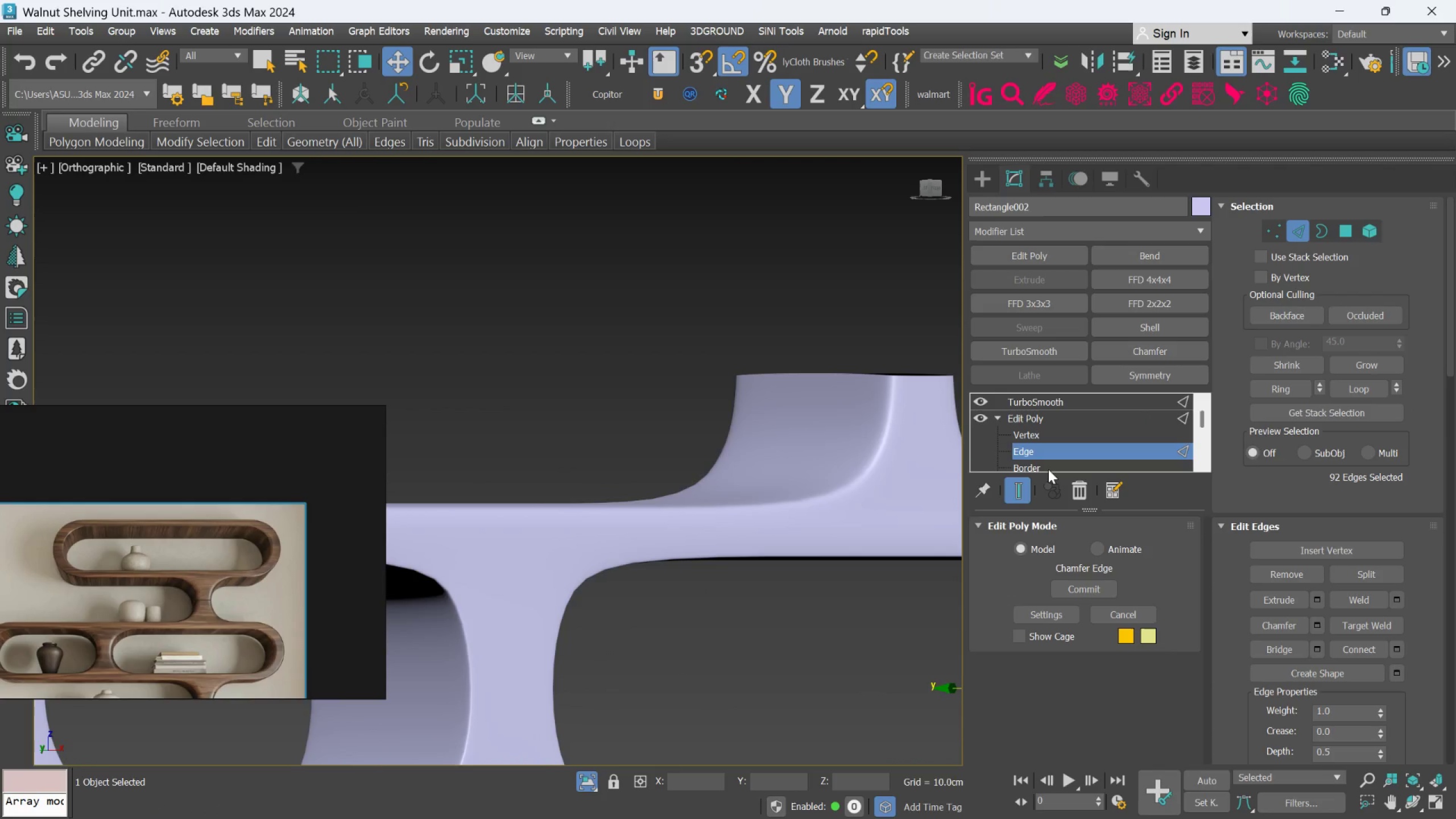 
left_click([1017, 481])
 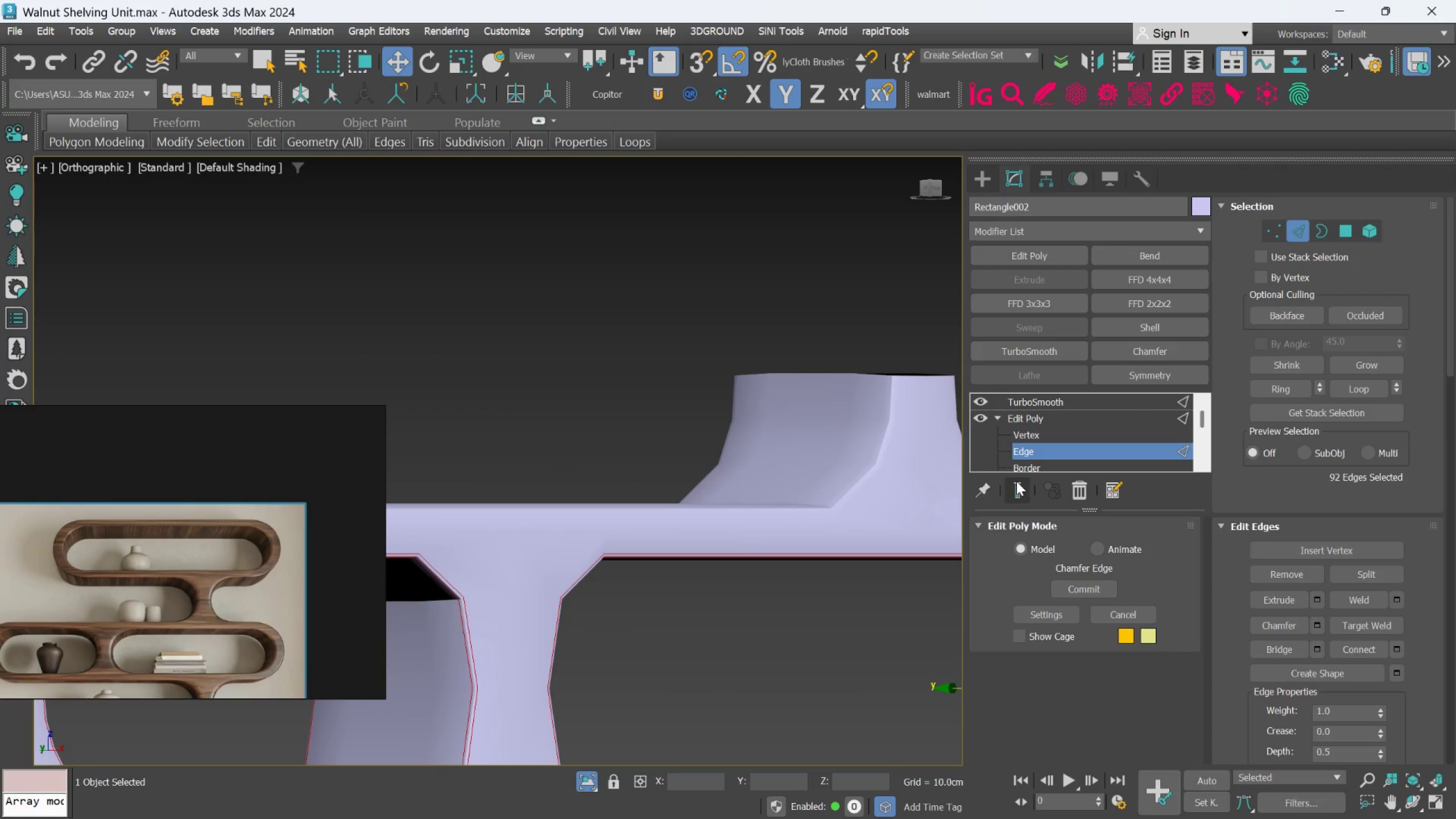 
key(F4)
 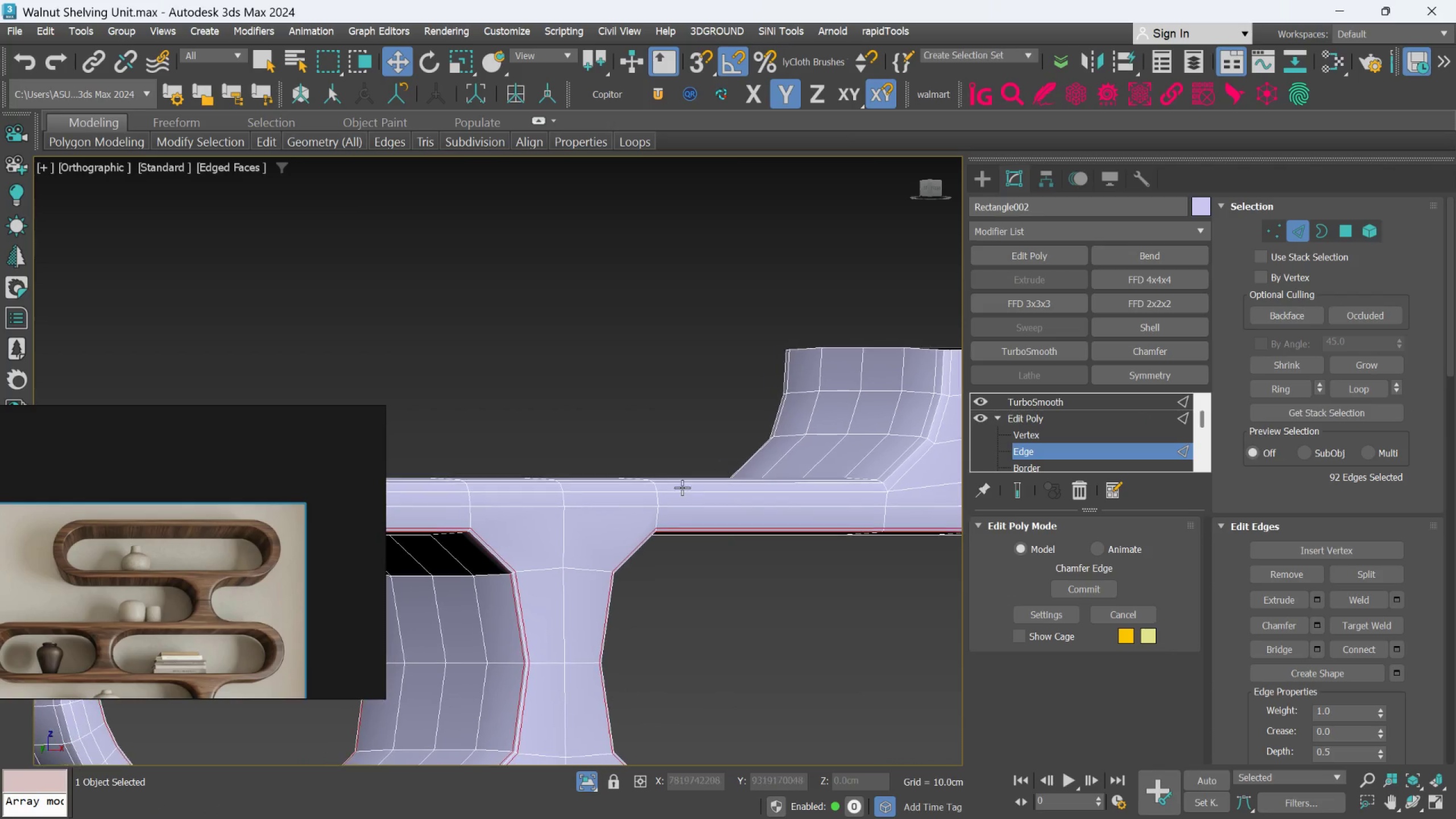 
key(Control+Z)
 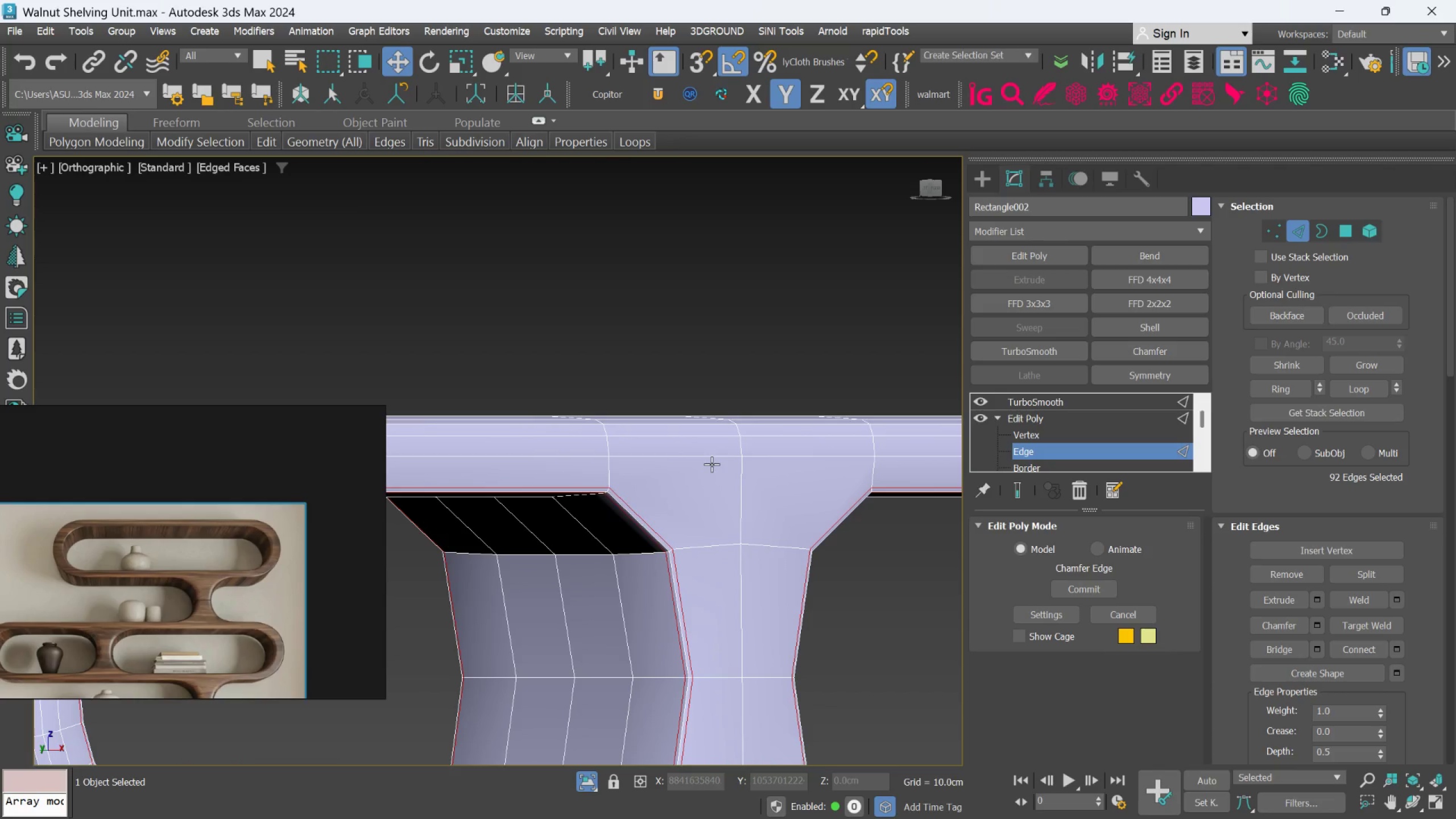 
scroll: coordinate [706, 471], scroll_direction: up, amount: 1.0
 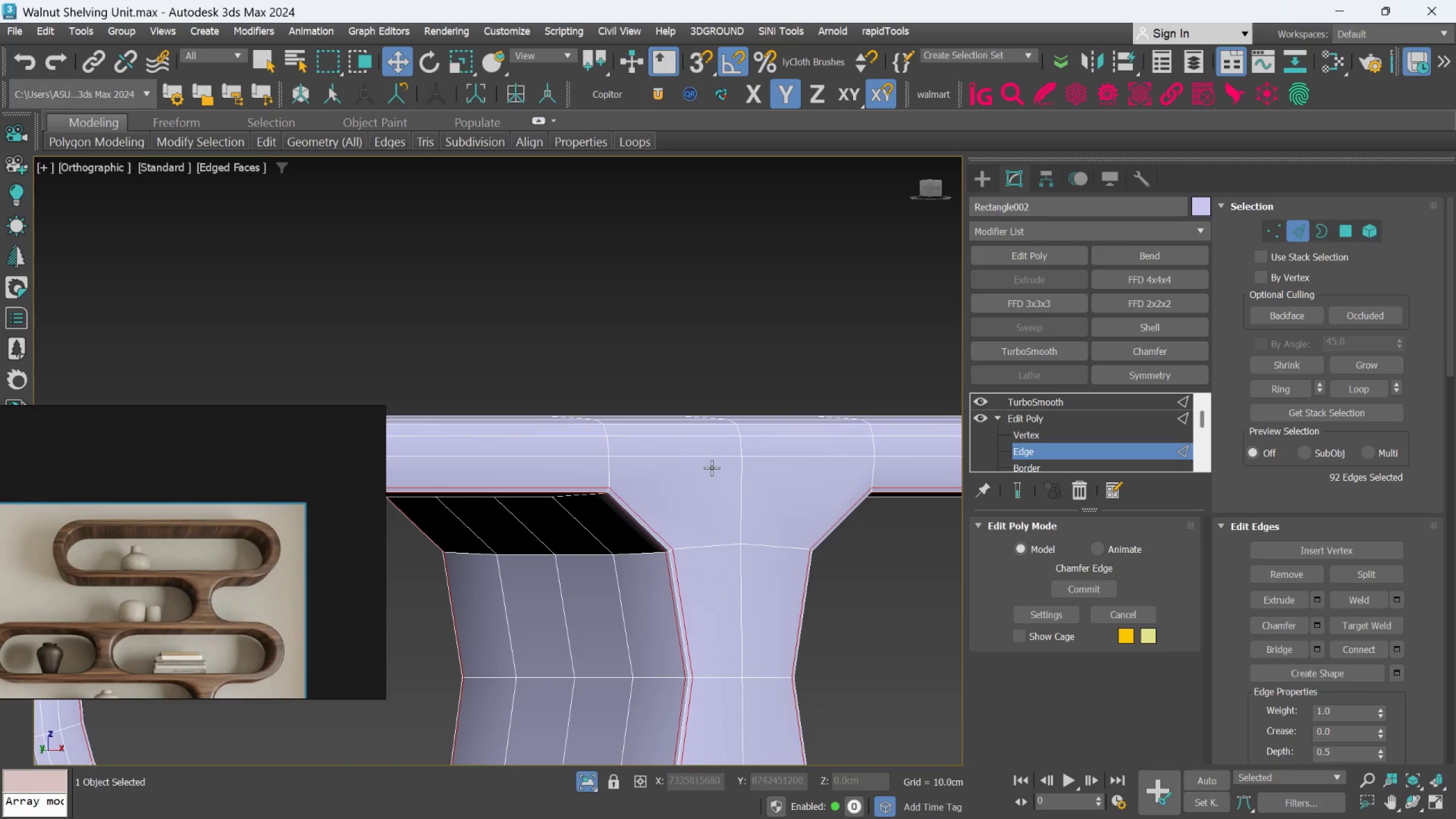 
key(Control+Z)
 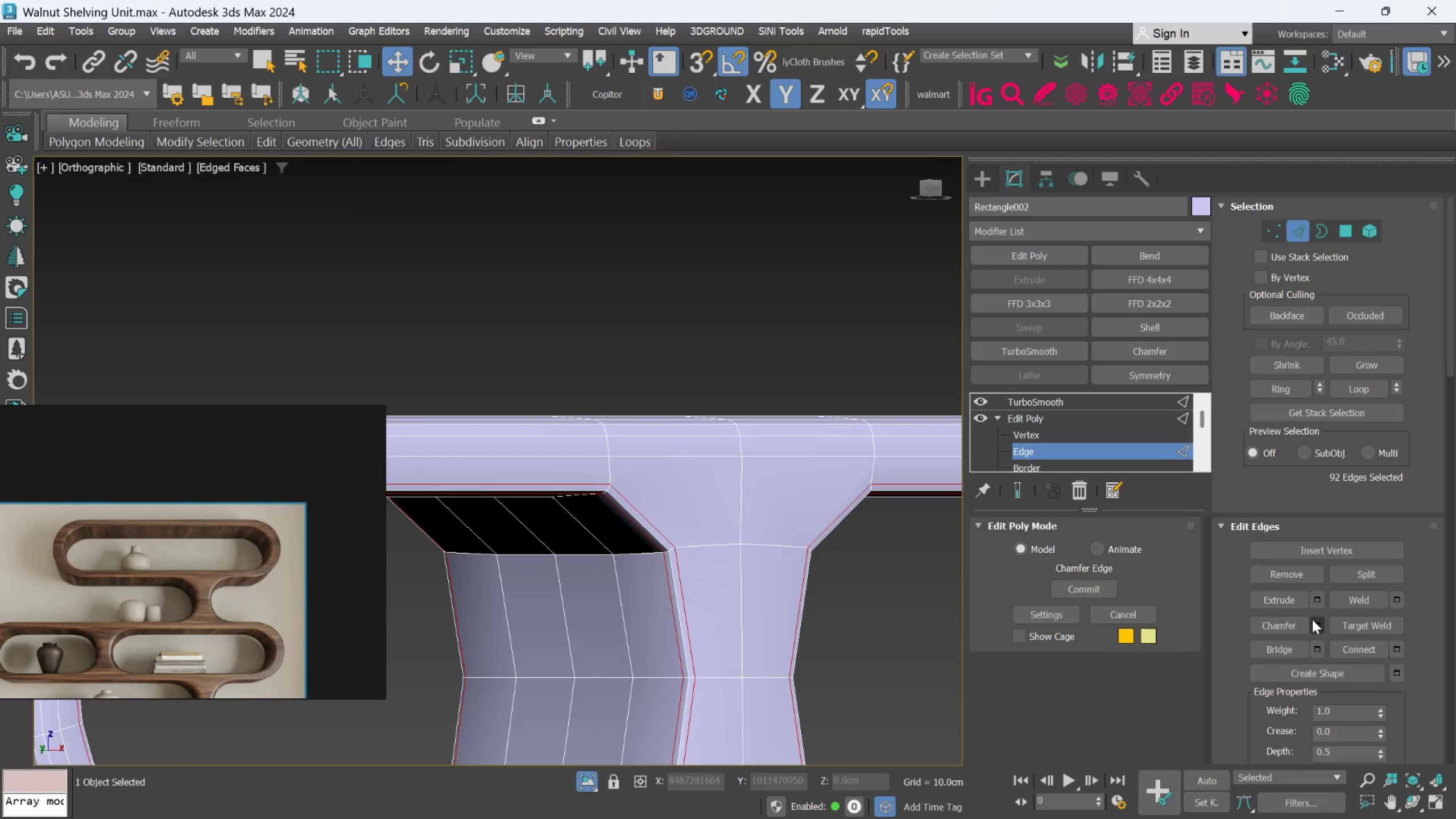 
left_click([1312, 623])
 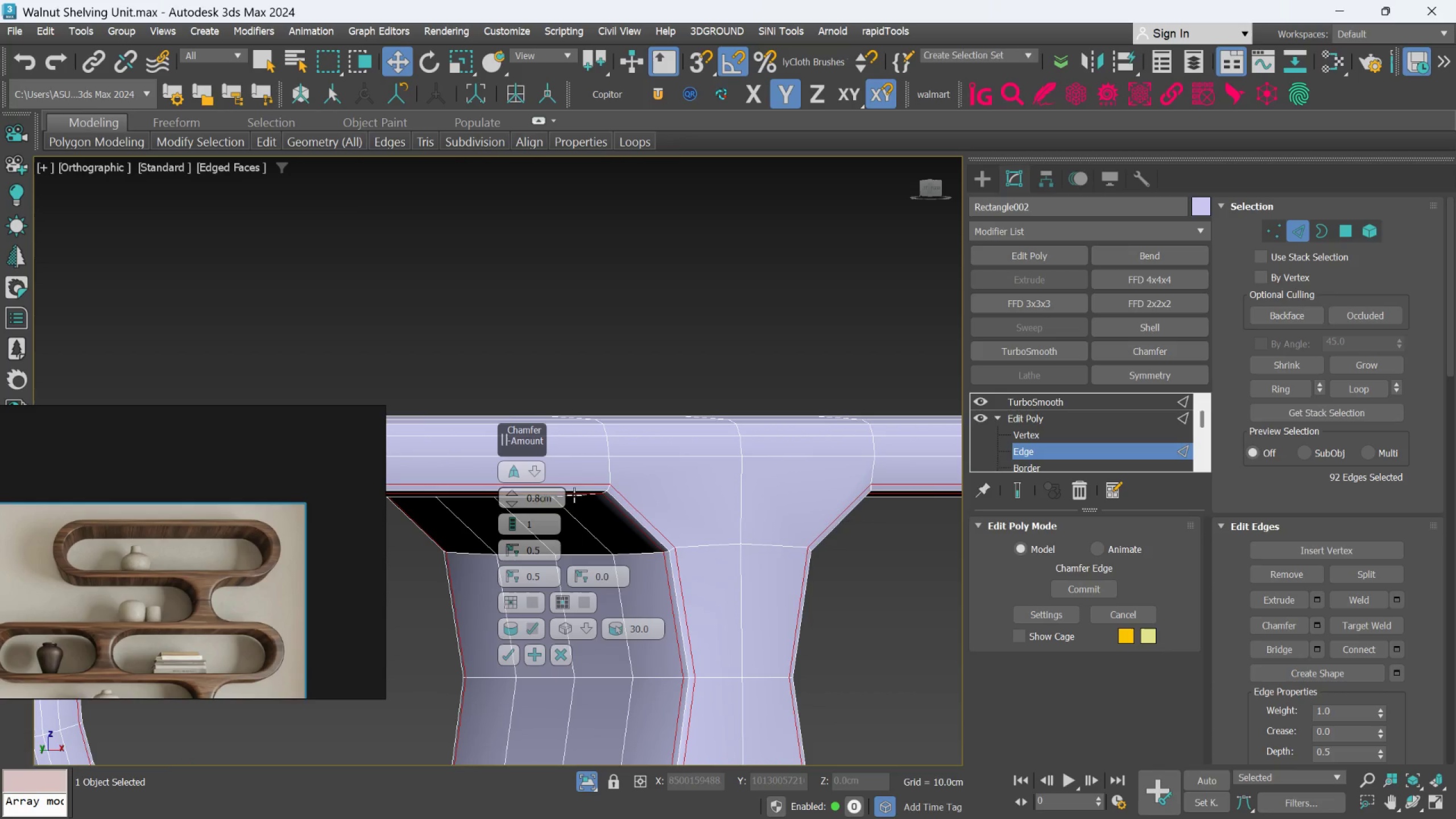 
hold_key(key=AltLeft, duration=1.95)
 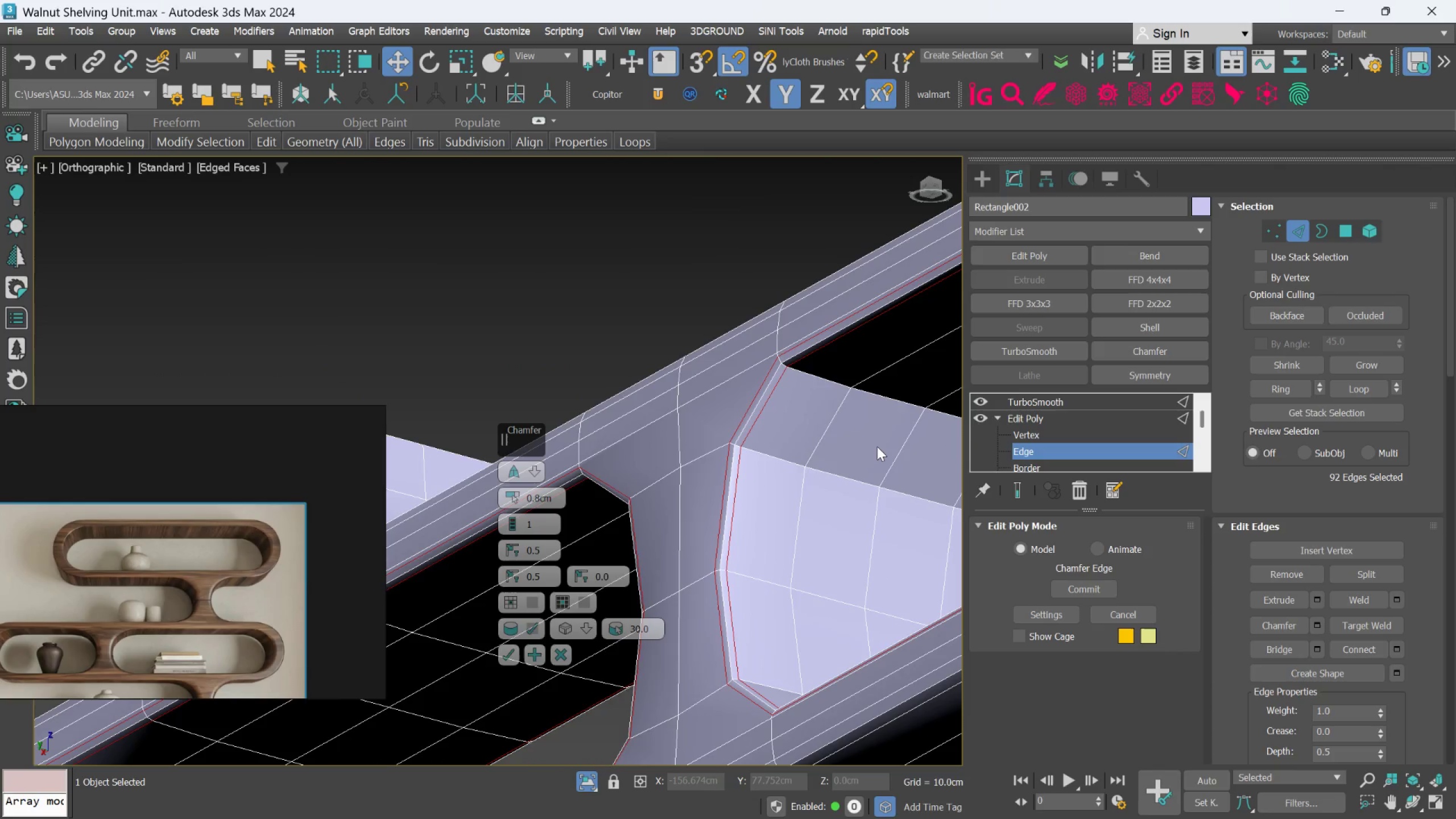 
hold_key(key=AltLeft, duration=2.5)
 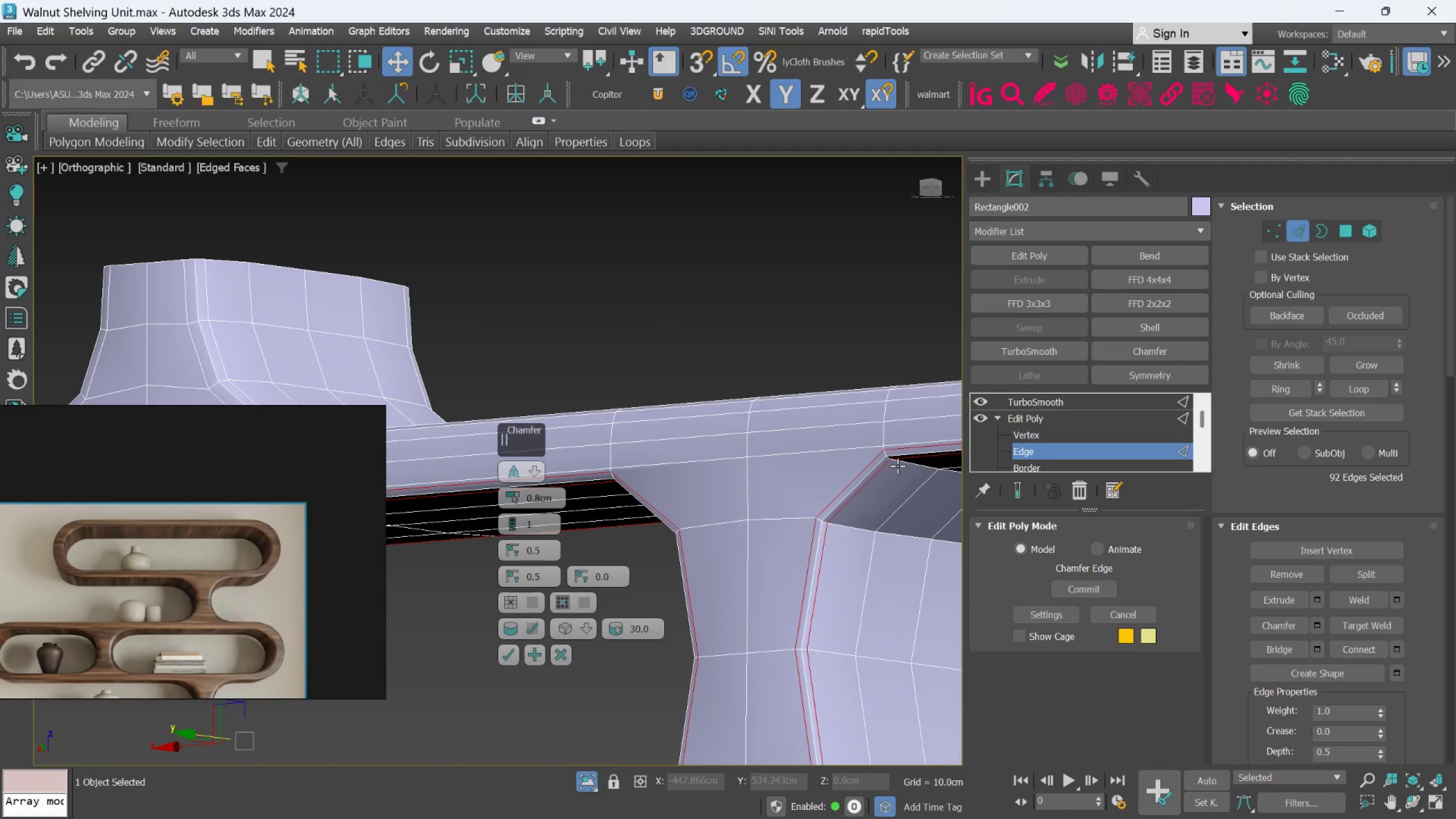 
hold_key(key=AltLeft, duration=0.33)
 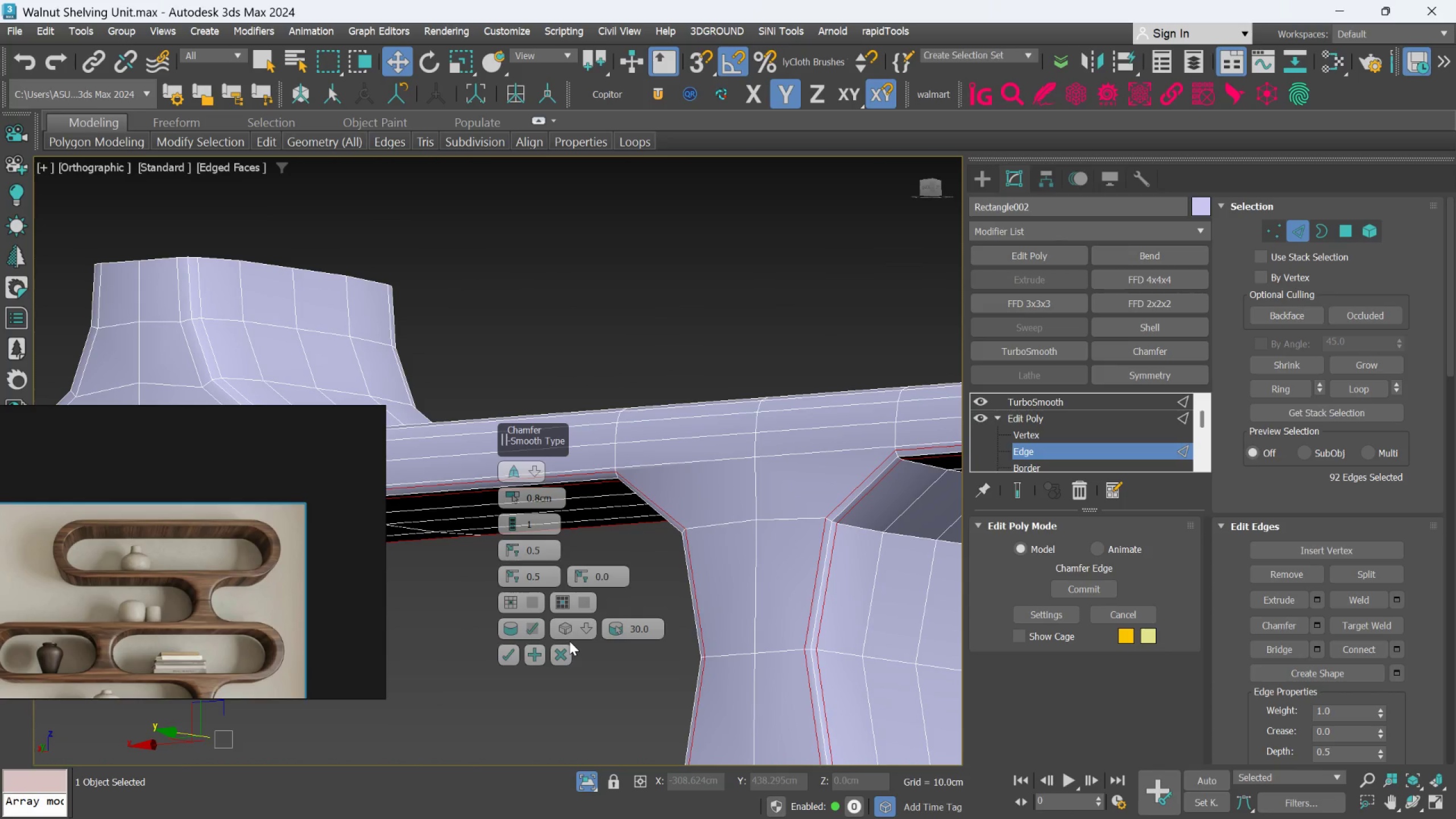 
left_click([566, 646])
 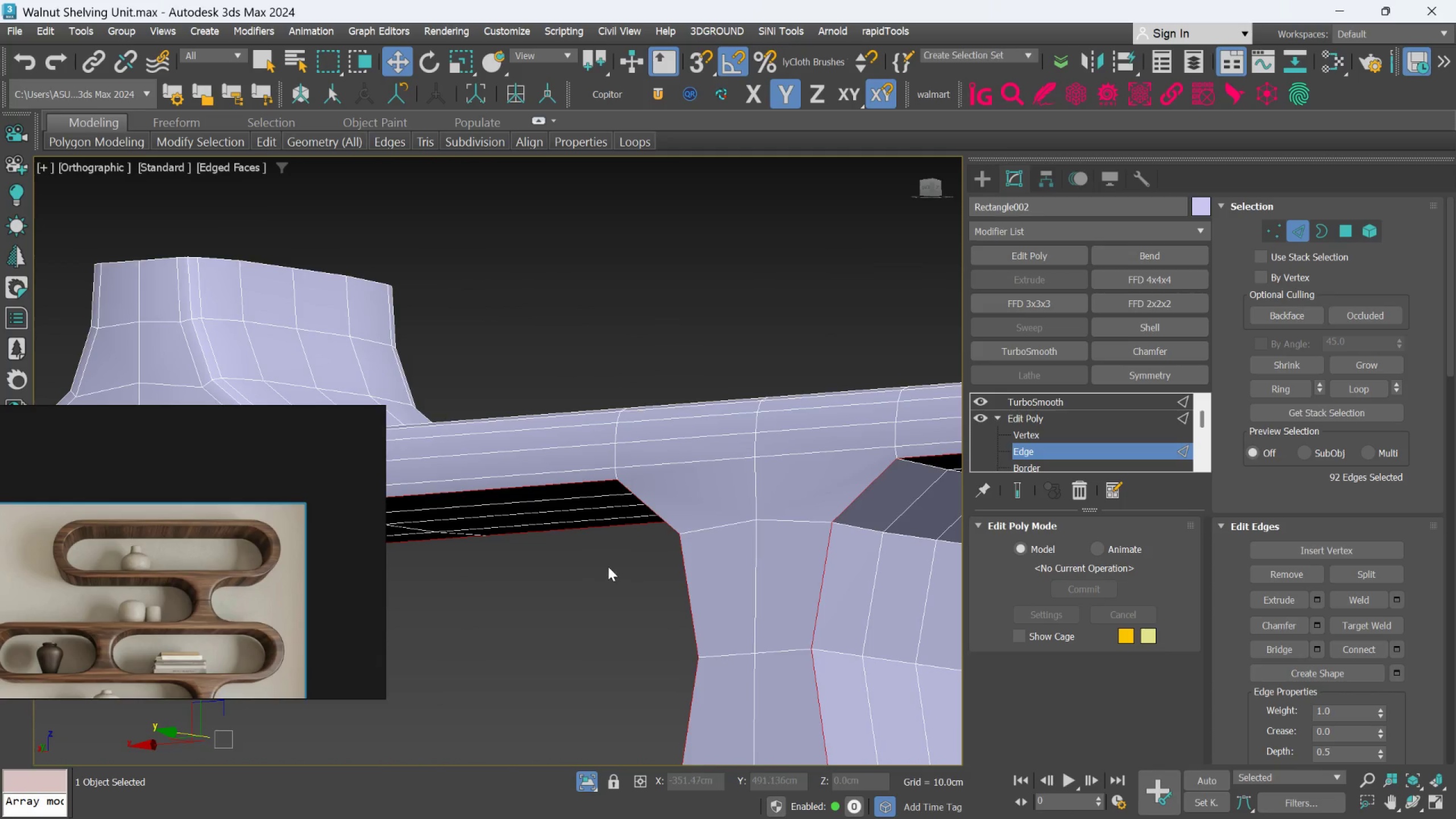 
hold_key(key=AltLeft, duration=0.36)
 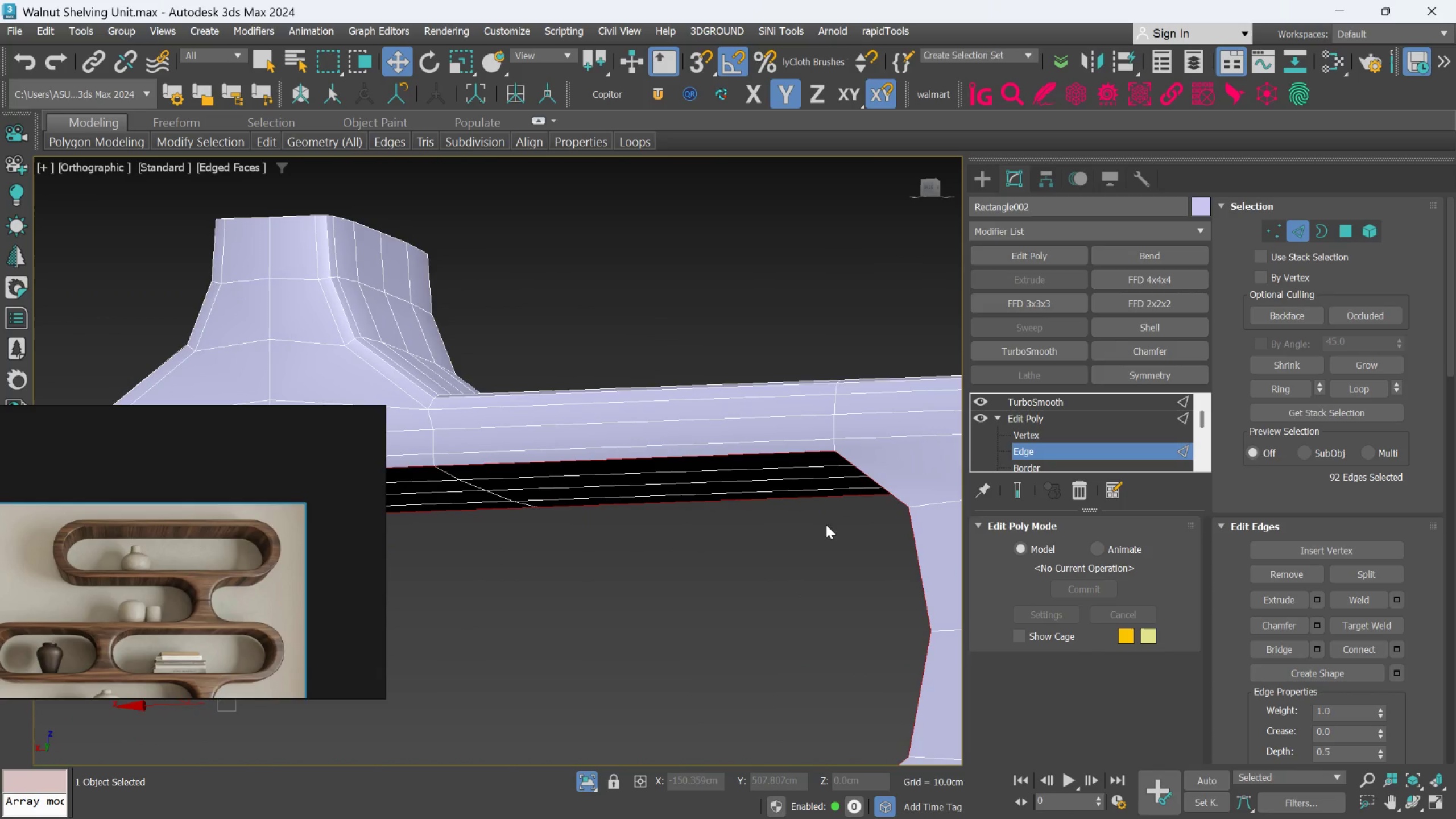 
hold_key(key=AltLeft, duration=0.64)
 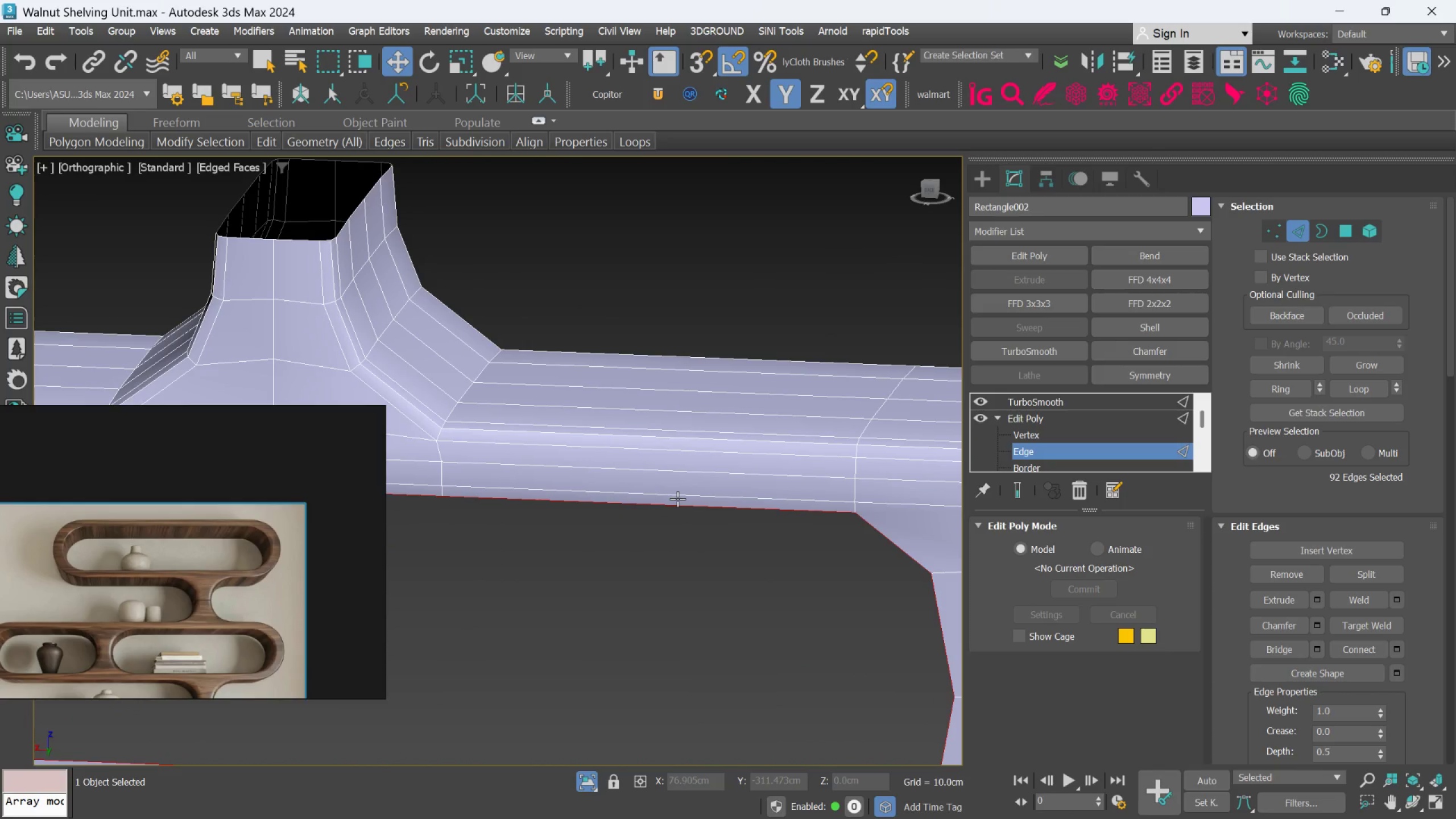 
hold_key(key=AltLeft, duration=1.56)
 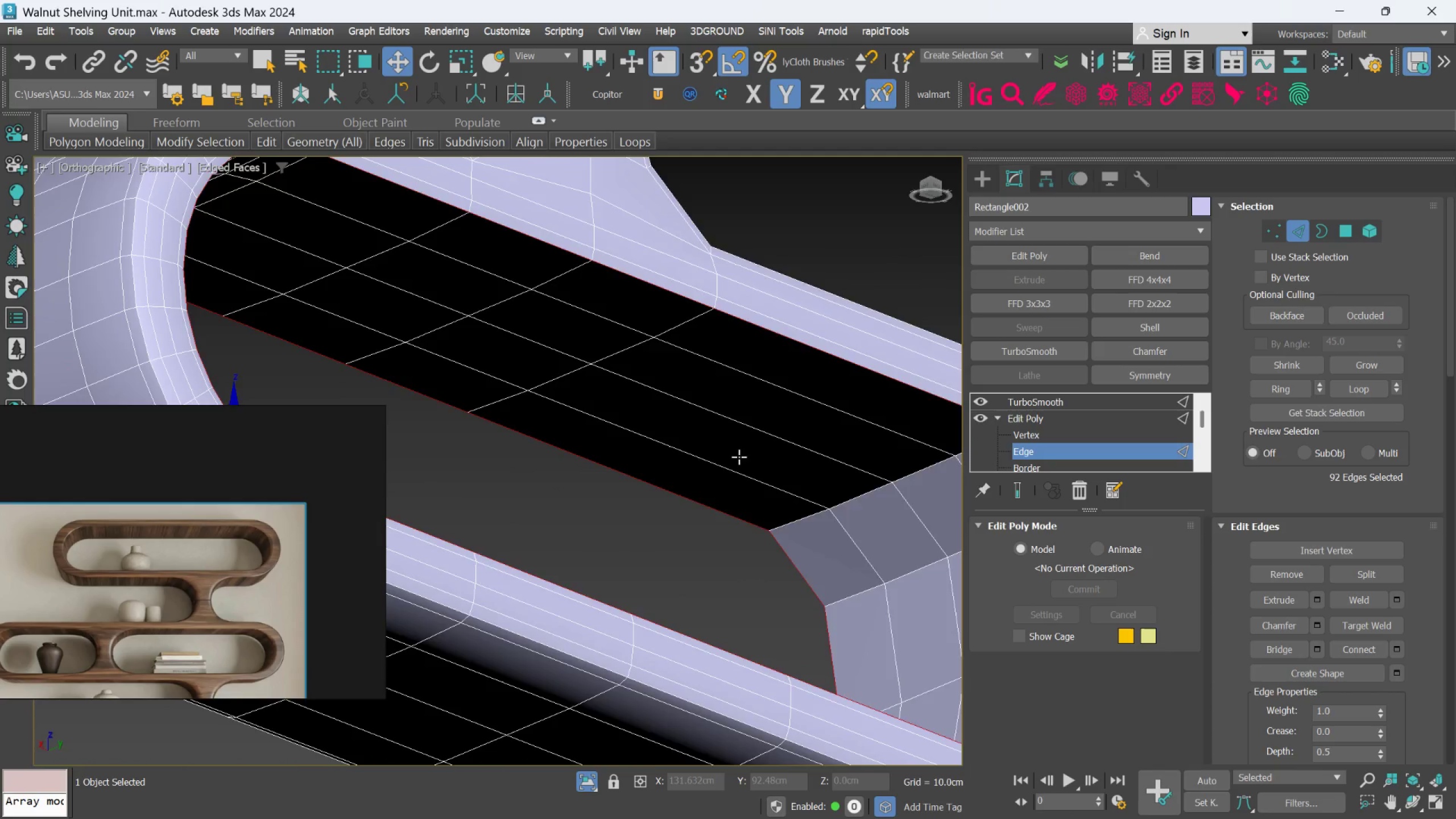 
hold_key(key=AltLeft, duration=0.61)
 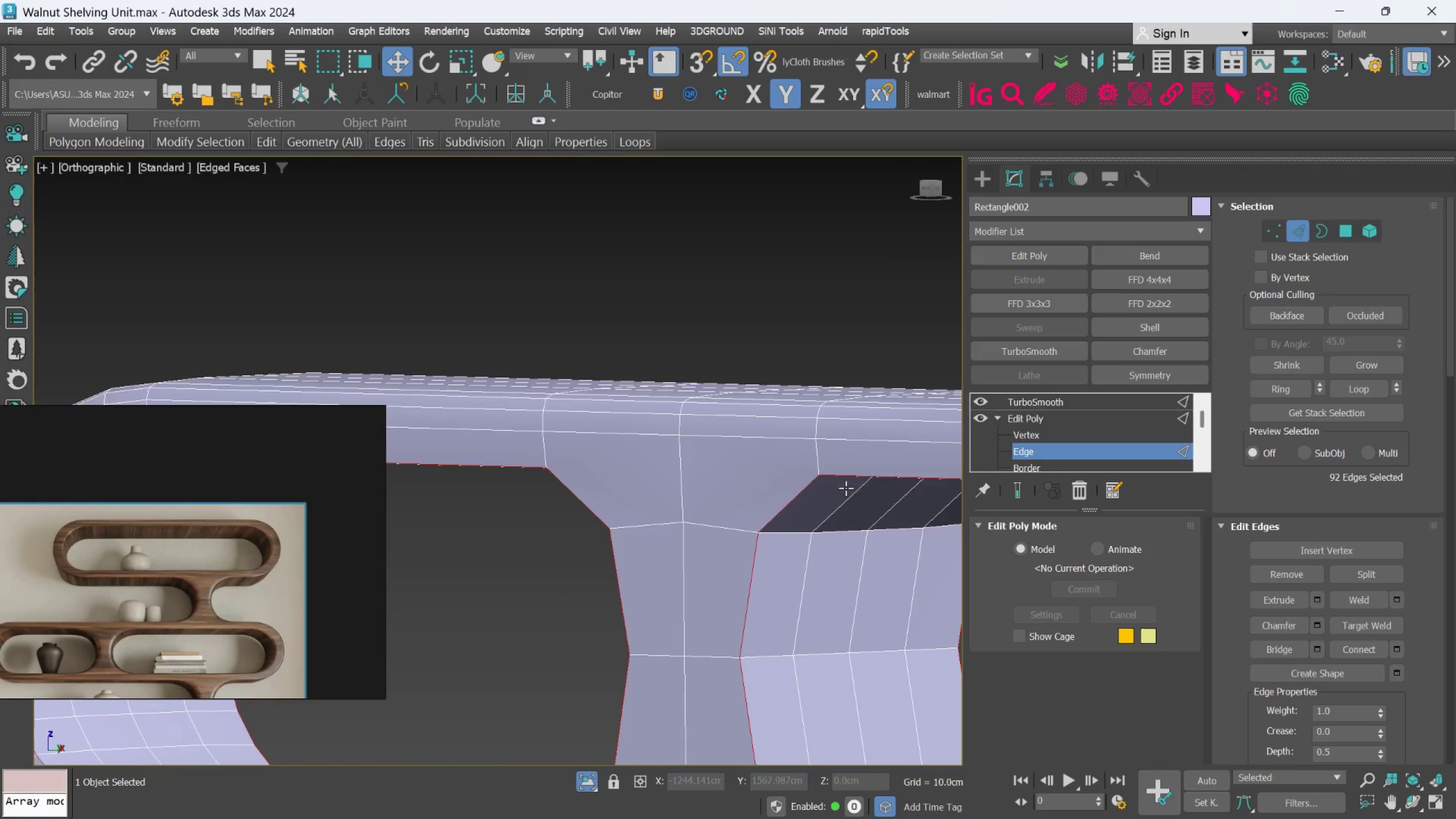 
hold_key(key=AltLeft, duration=0.69)
 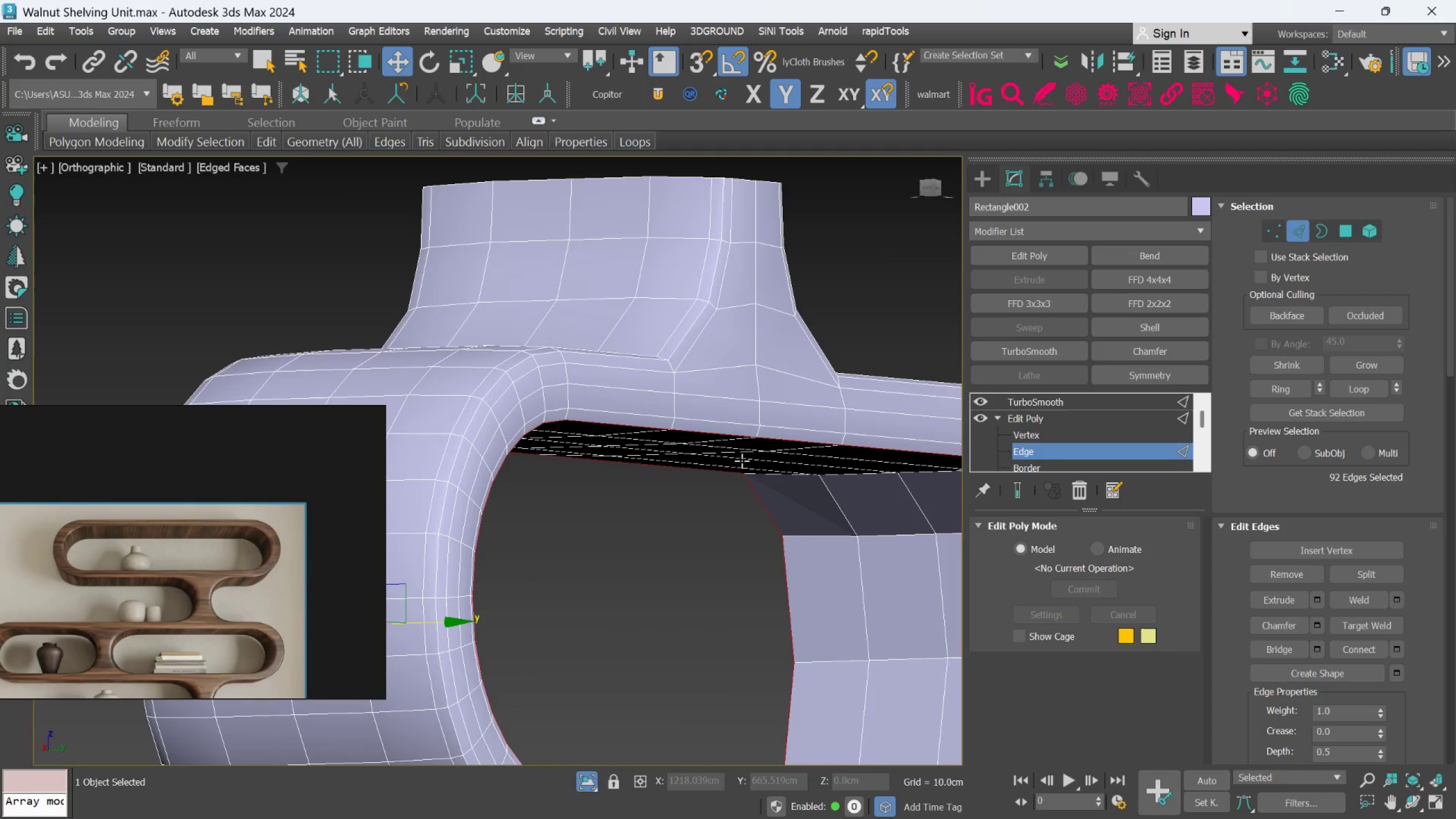 
key(Alt+AltLeft)
 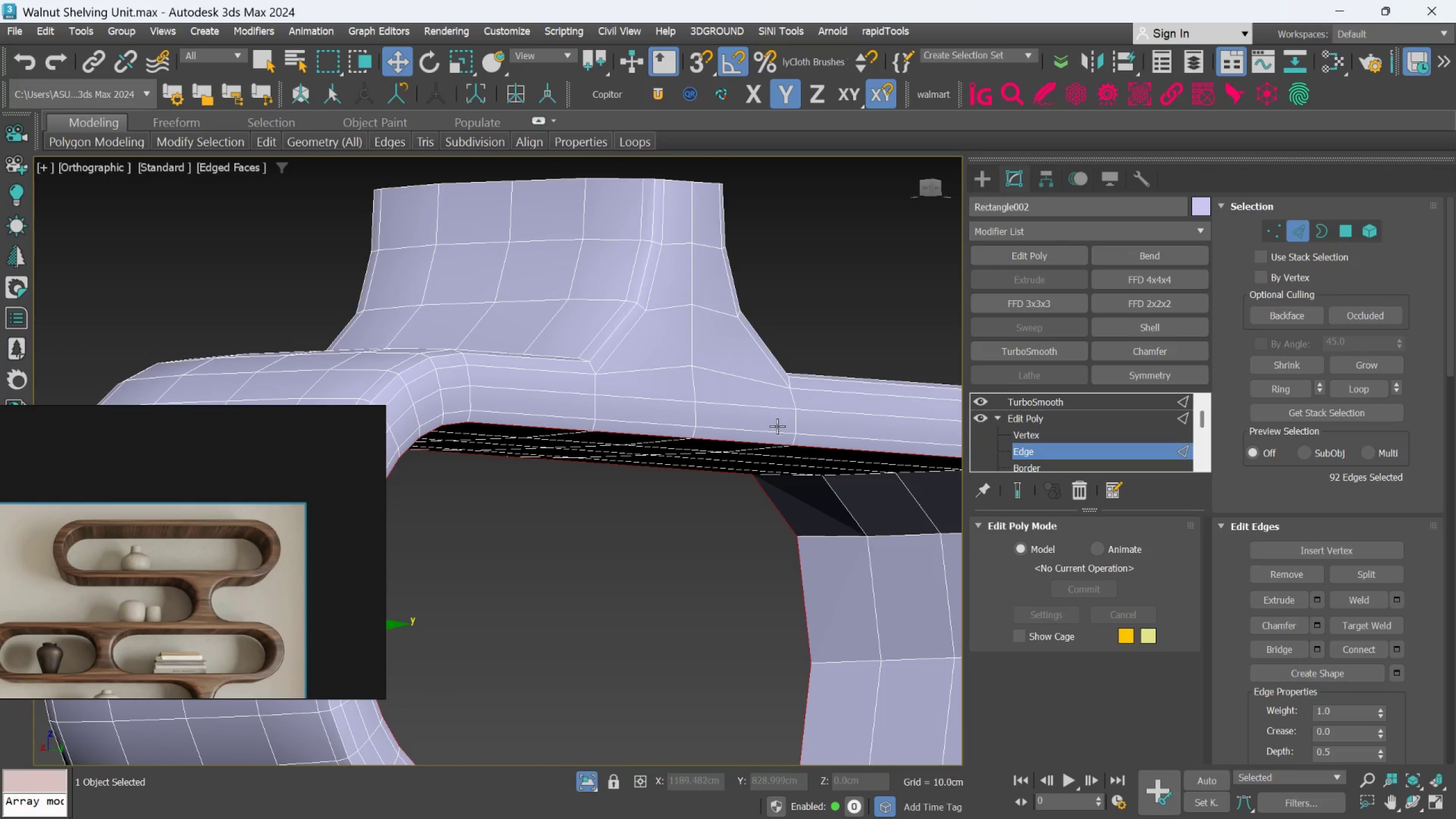 
double_click([772, 429])
 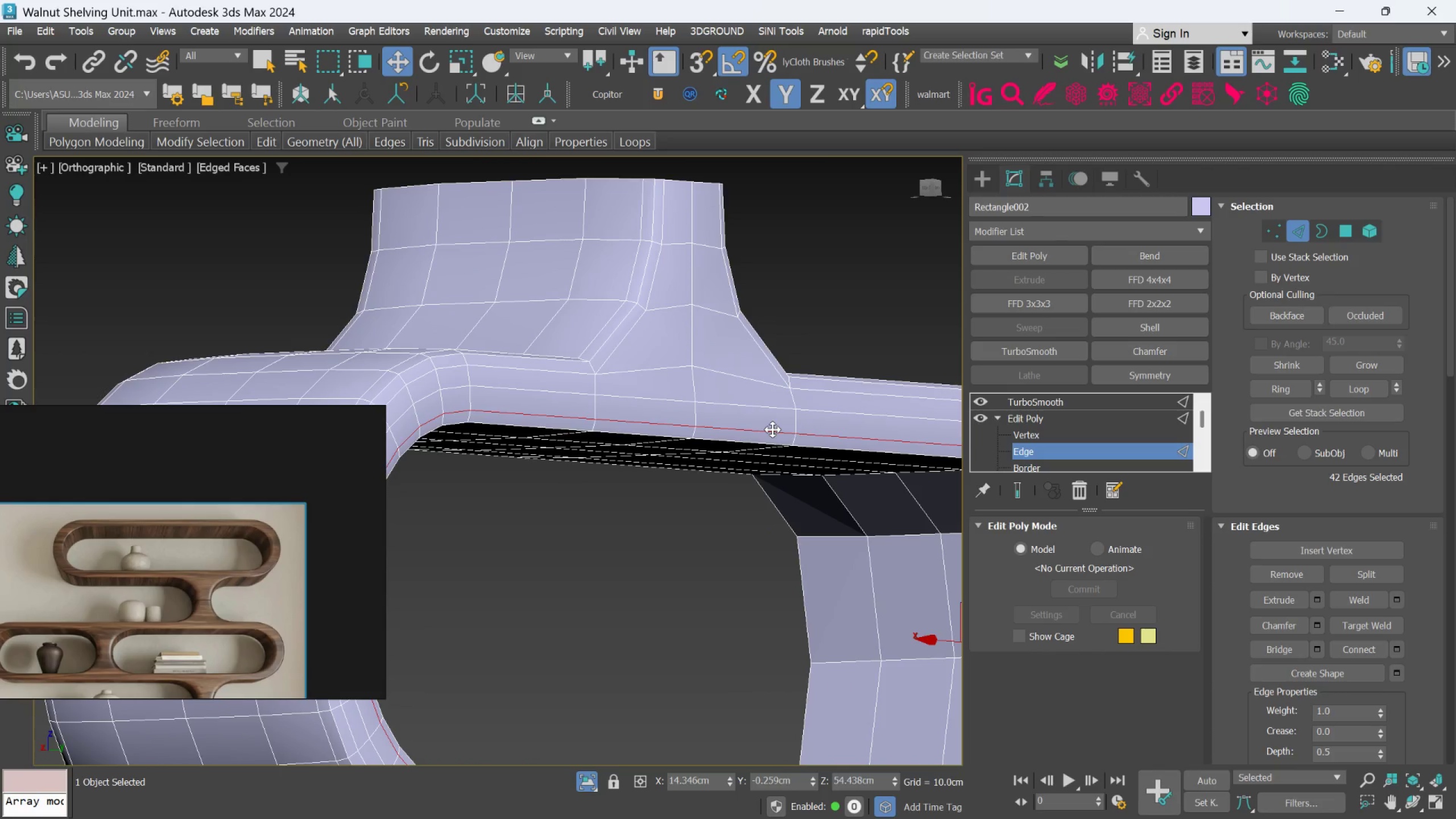 
hold_key(key=AltLeft, duration=0.33)
 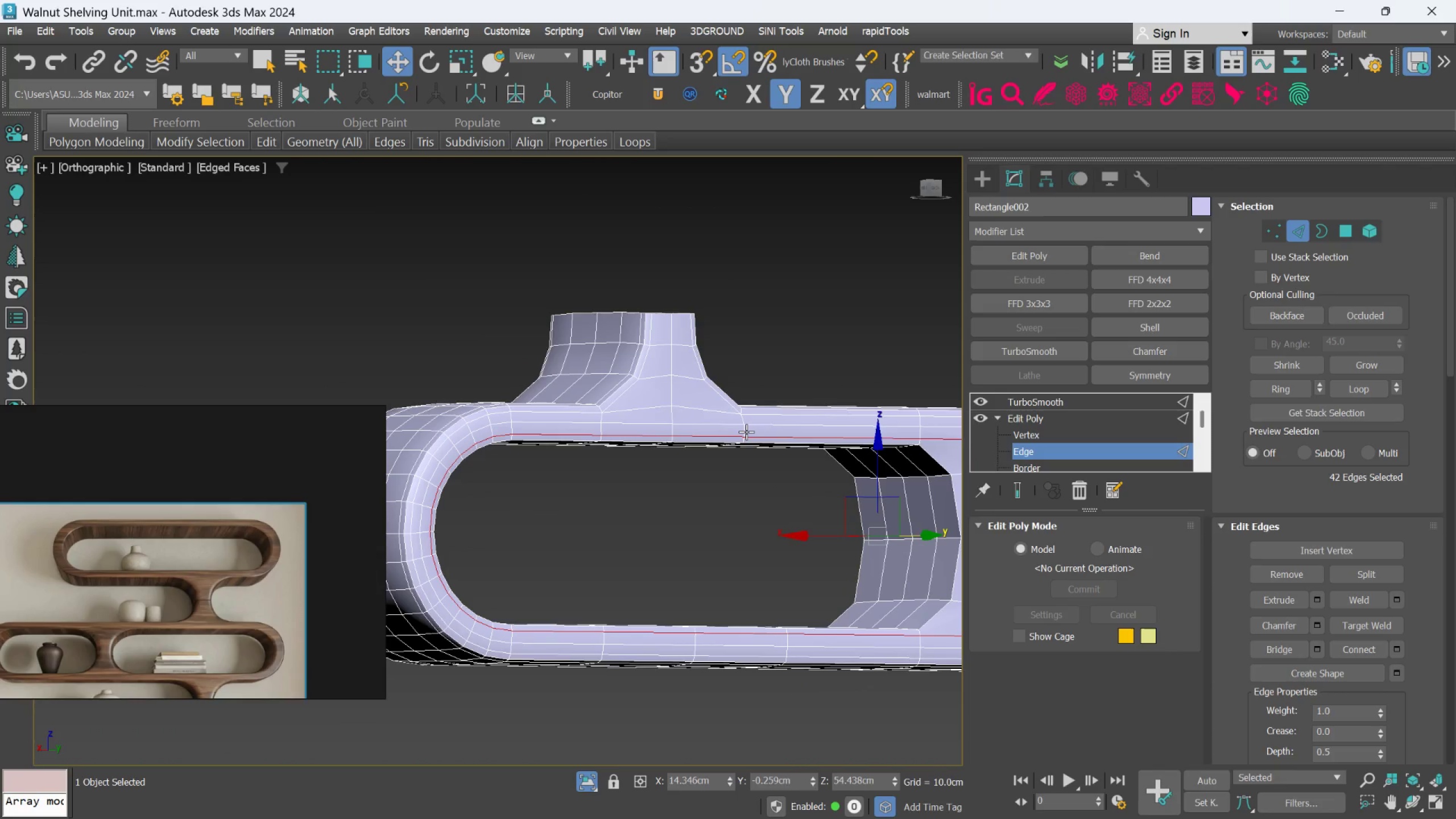 
scroll: coordinate [772, 429], scroll_direction: down, amount: 2.0
 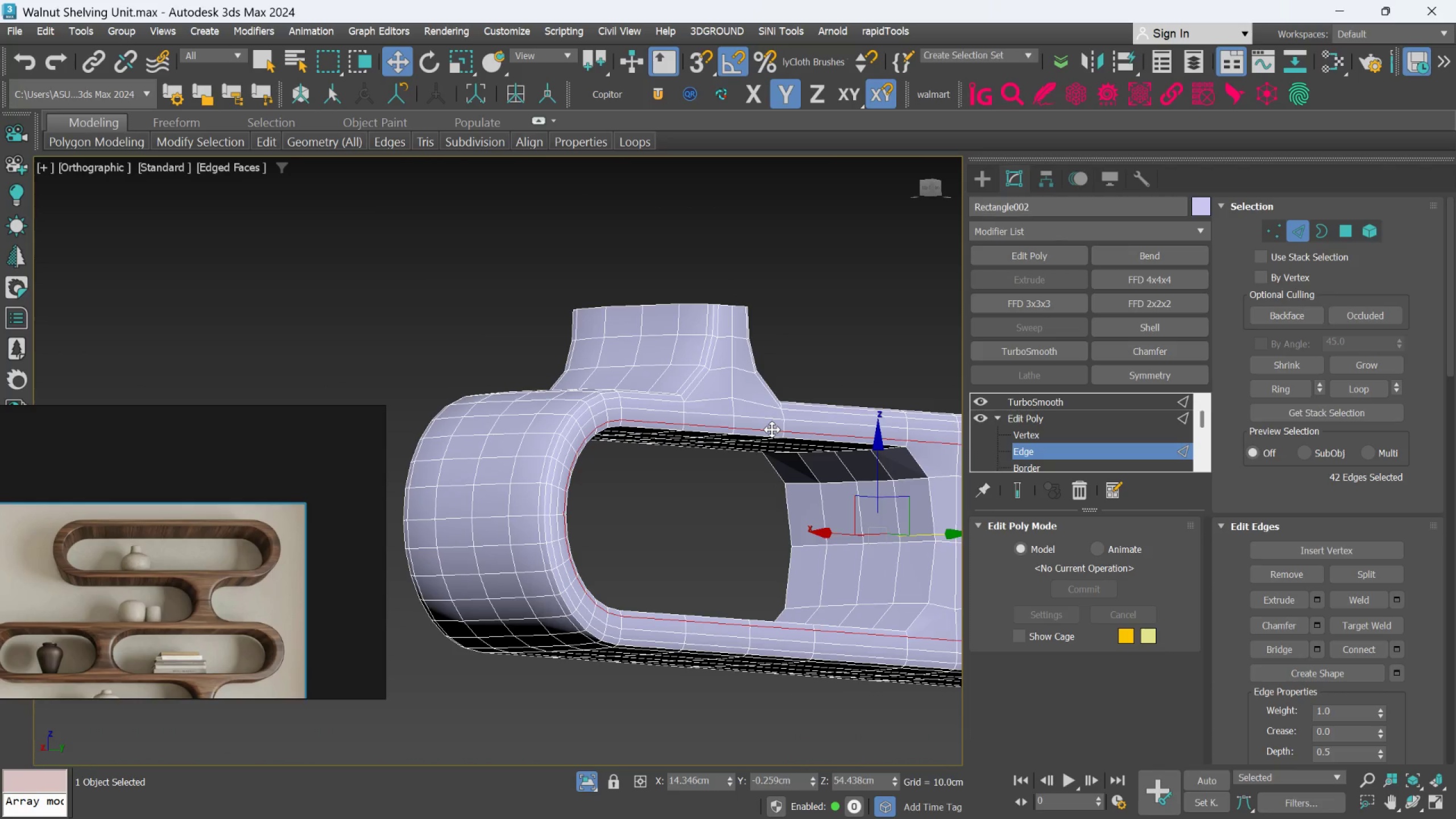 
hold_key(key=ControlLeft, duration=0.56)
 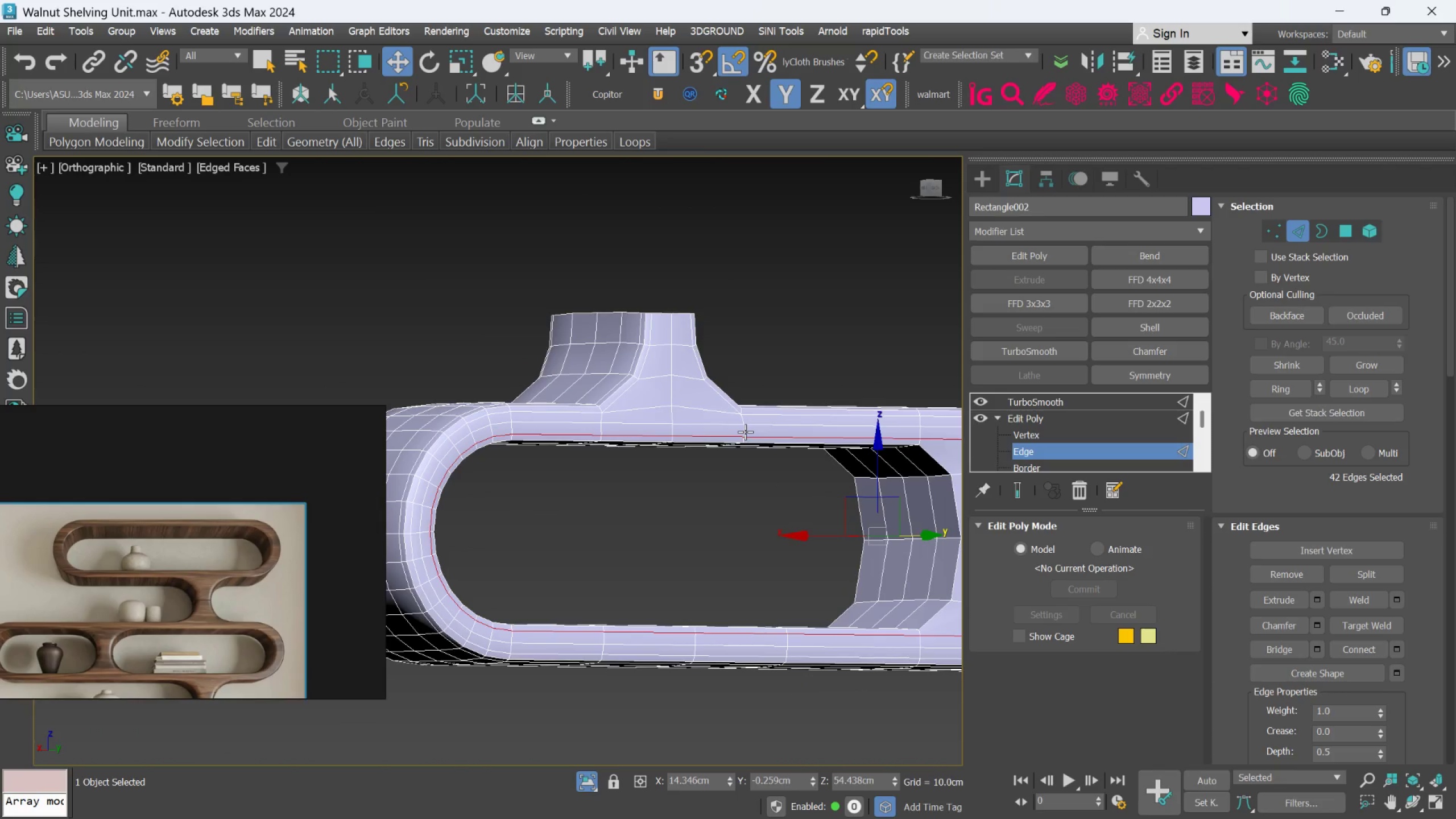 
scroll: coordinate [753, 413], scroll_direction: down, amount: 1.0
 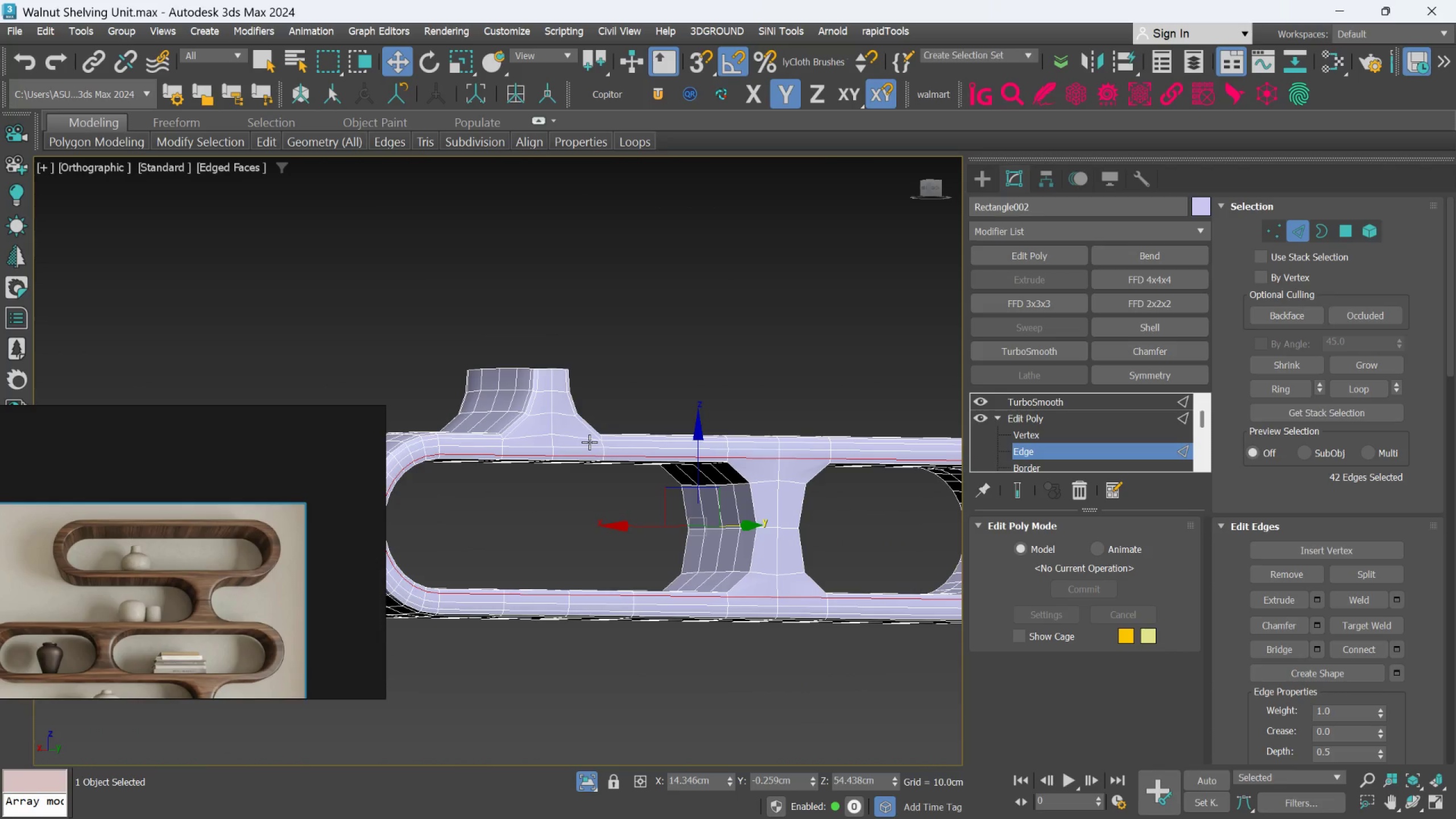 
key(Control+Backspace)
 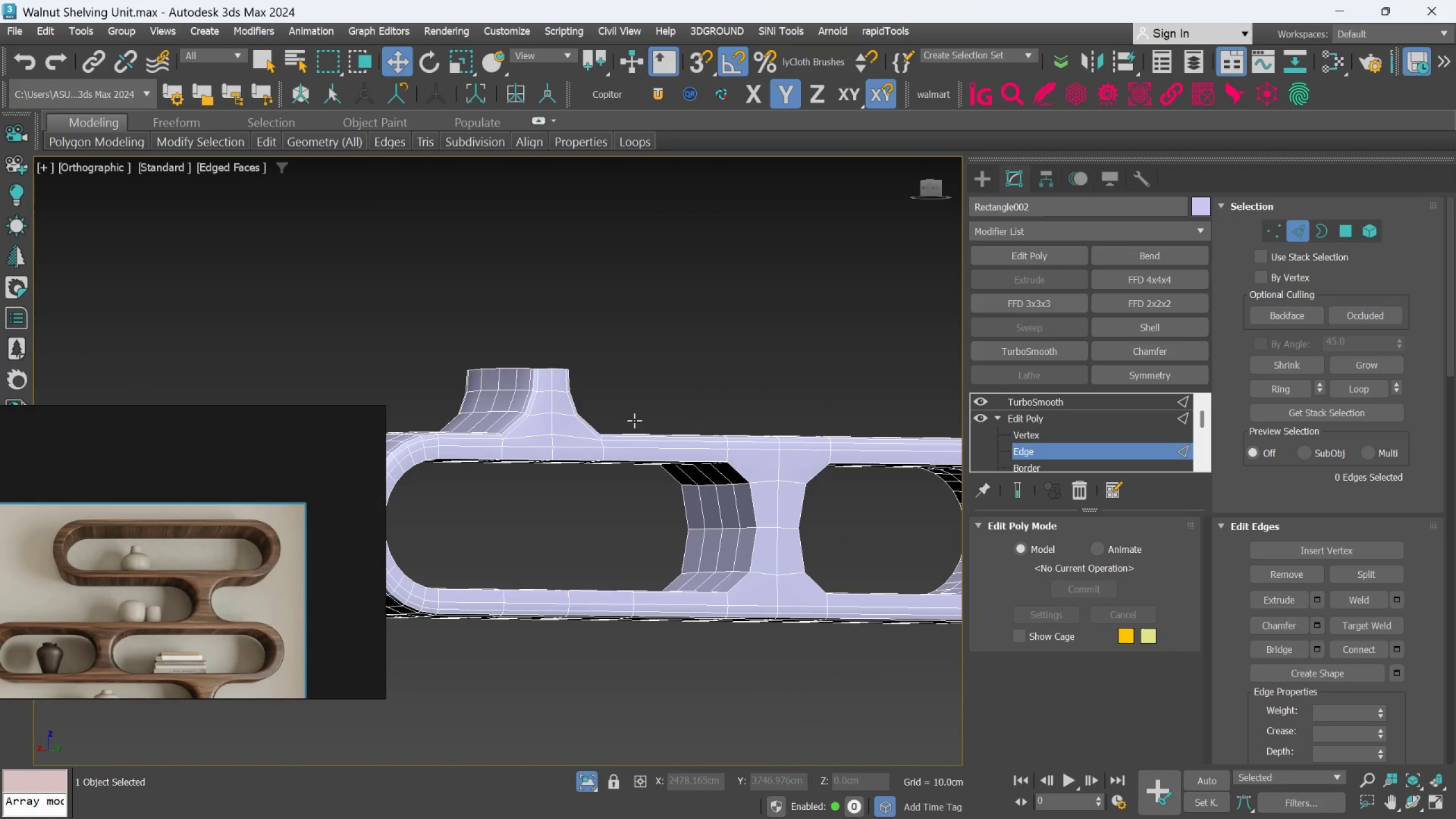 
scroll: coordinate [721, 429], scroll_direction: up, amount: 3.0
 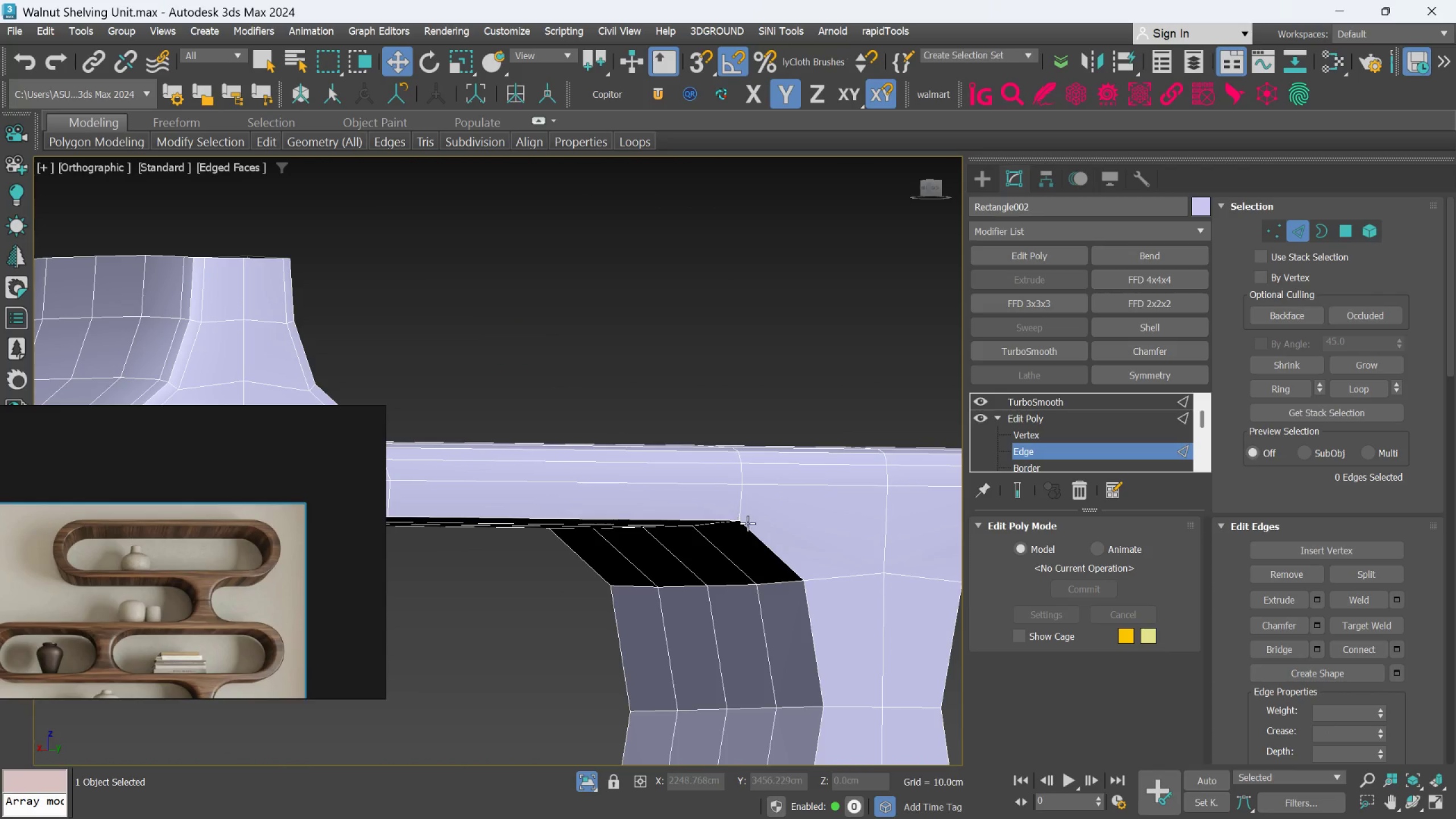 
double_click([747, 523])
 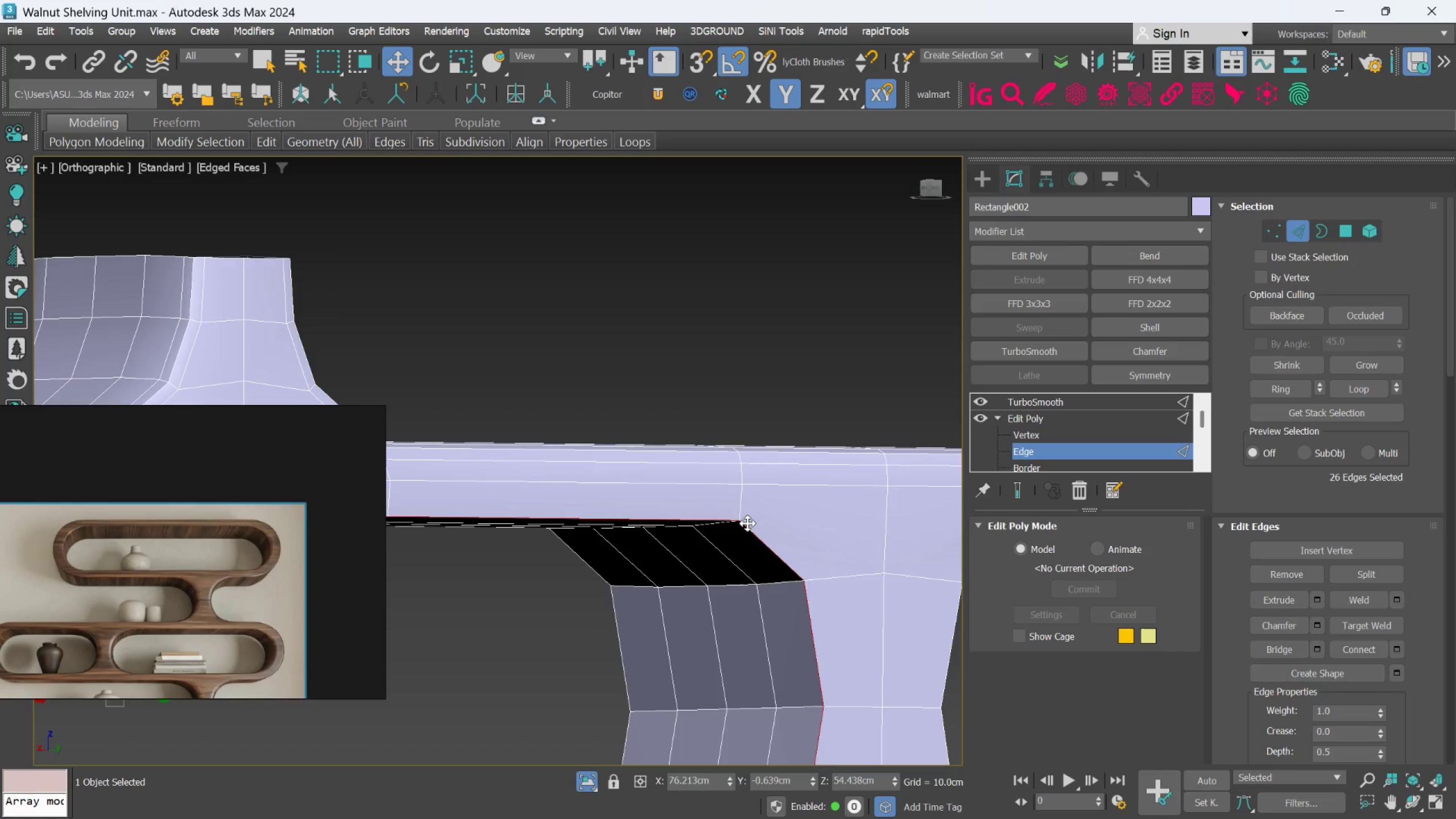 
hold_key(key=AltLeft, duration=0.64)
 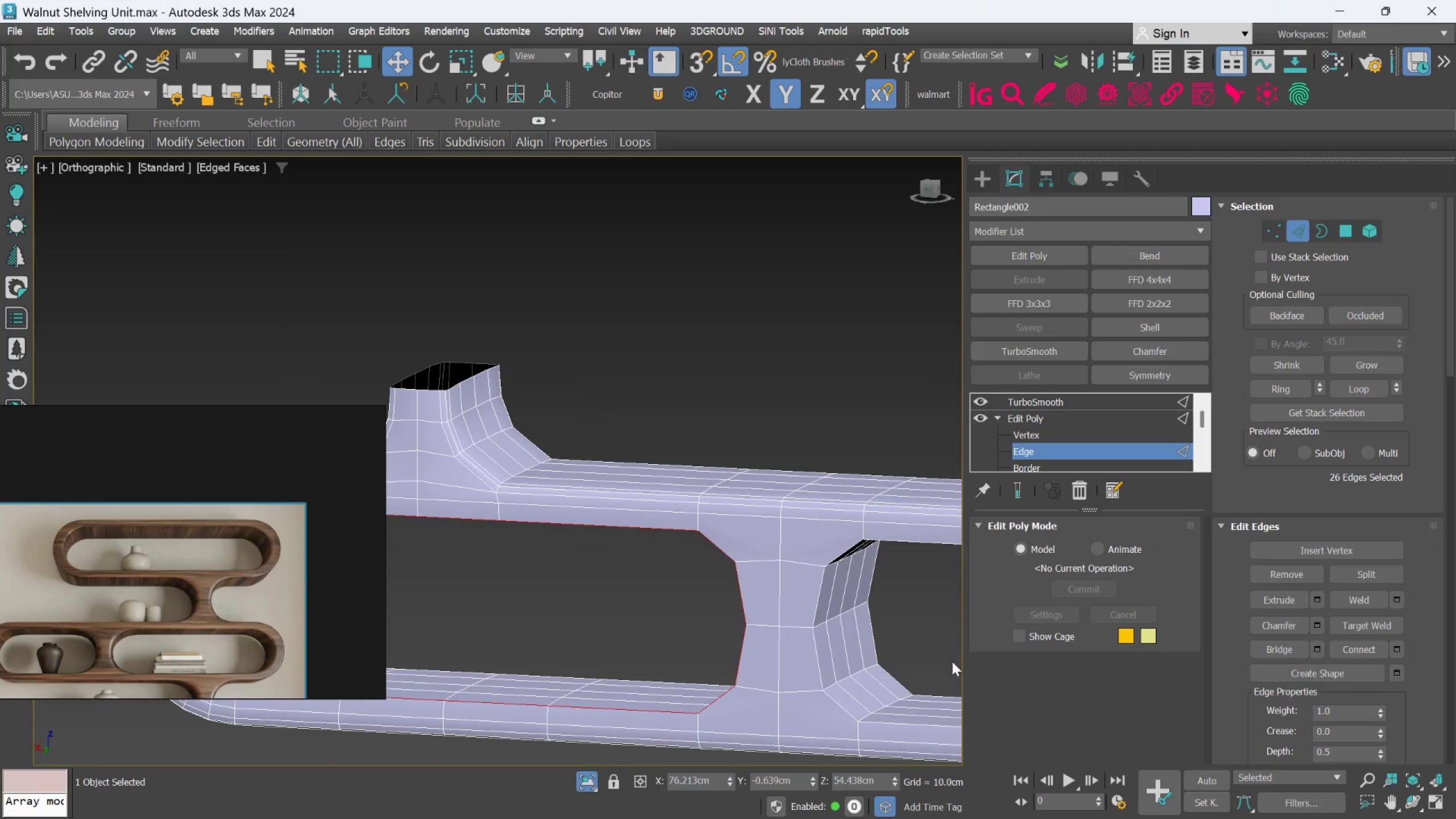 
scroll: coordinate [747, 523], scroll_direction: down, amount: 2.0
 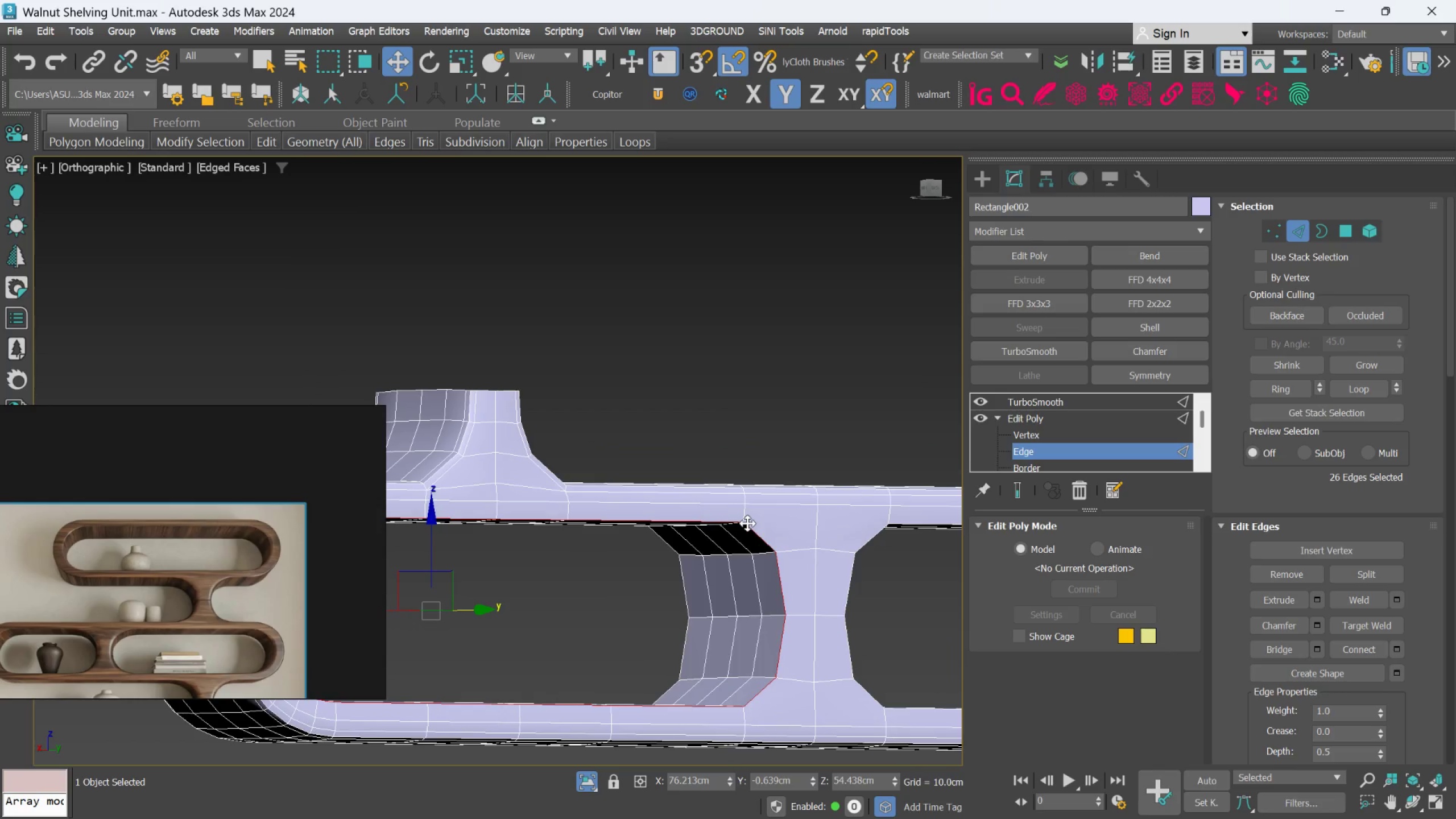 
hold_key(key=AltLeft, duration=0.5)
 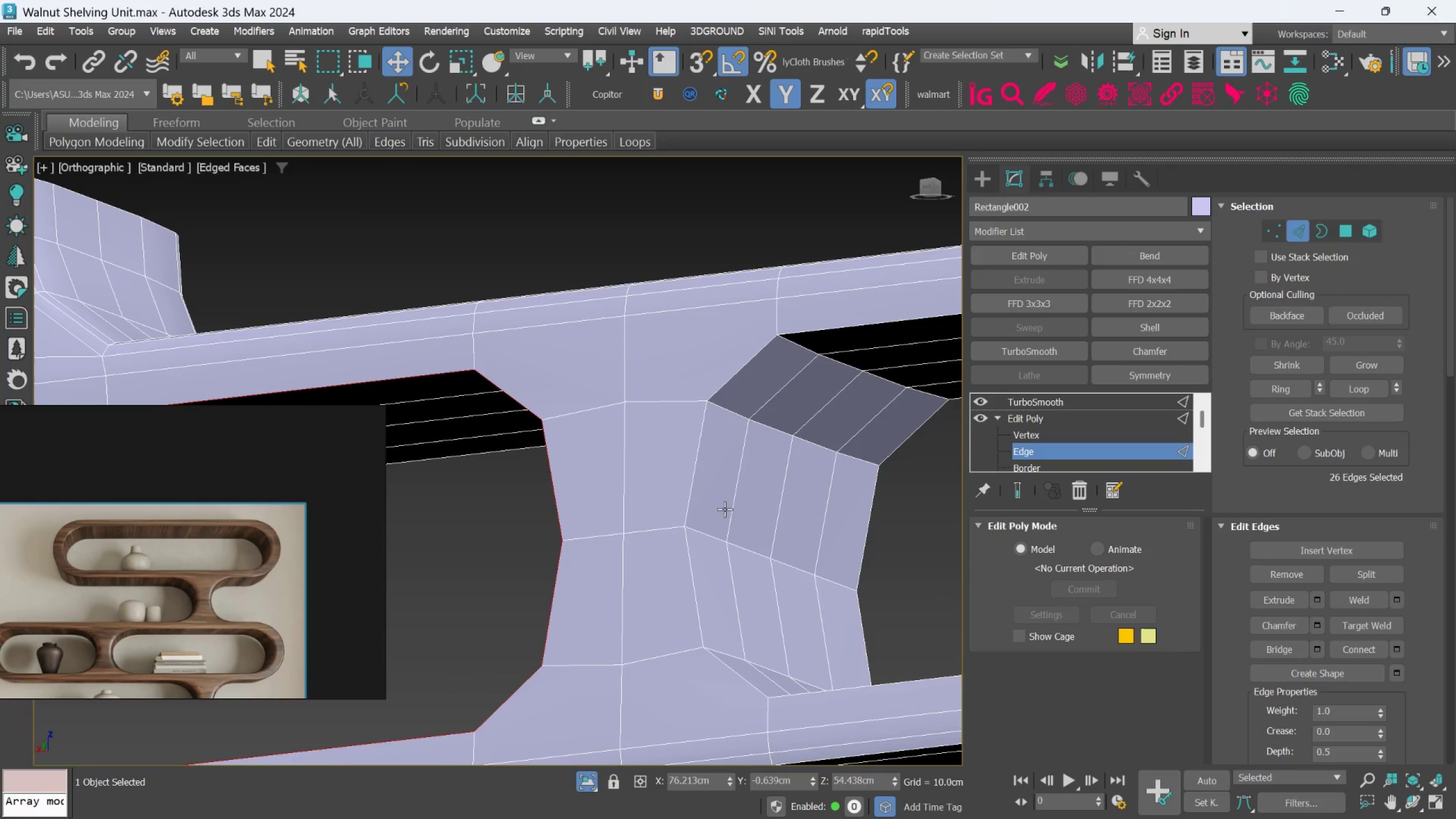 
scroll: coordinate [865, 582], scroll_direction: up, amount: 2.0
 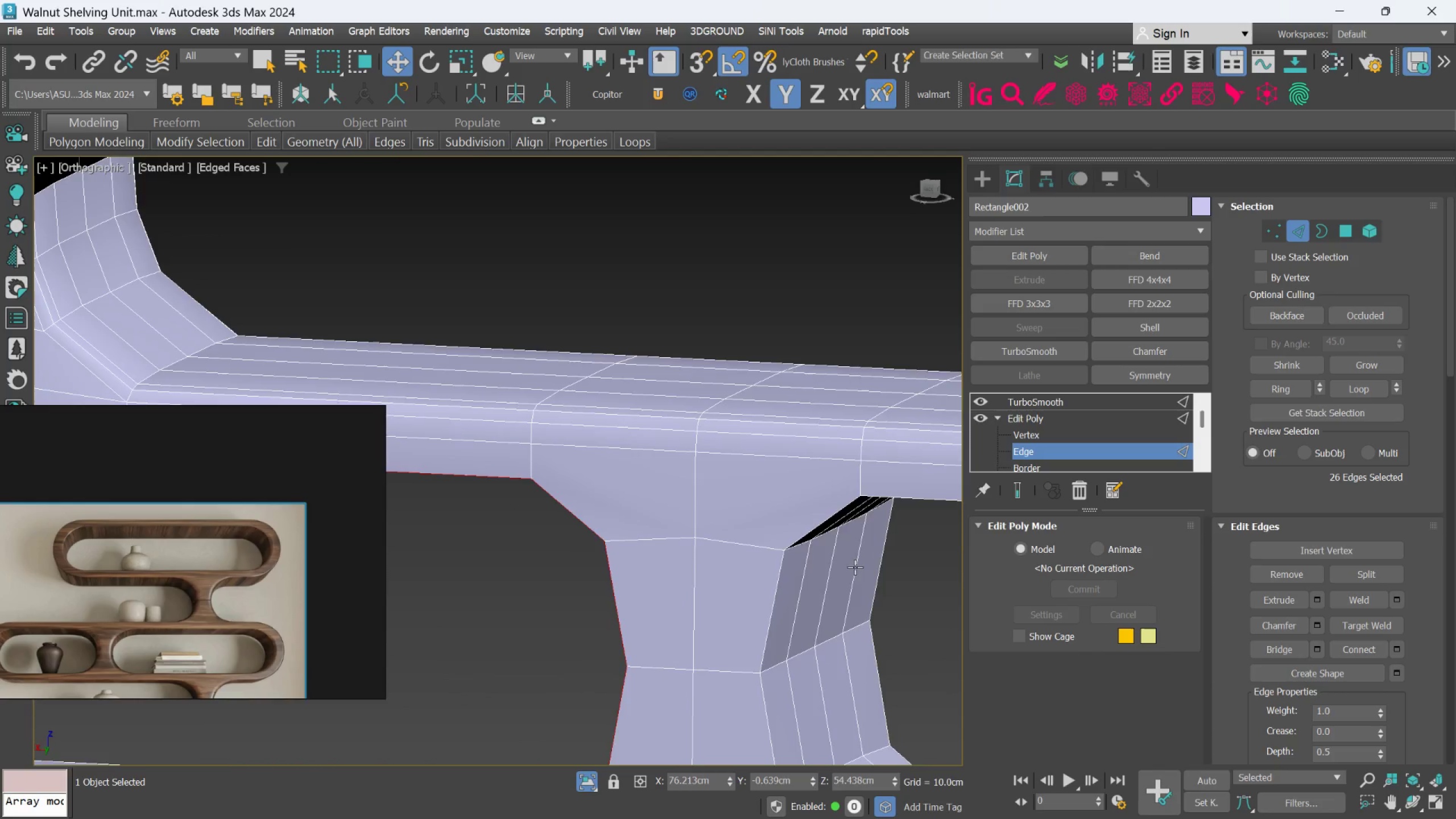 
hold_key(key=ControlLeft, duration=0.81)
double_click([682, 512])
 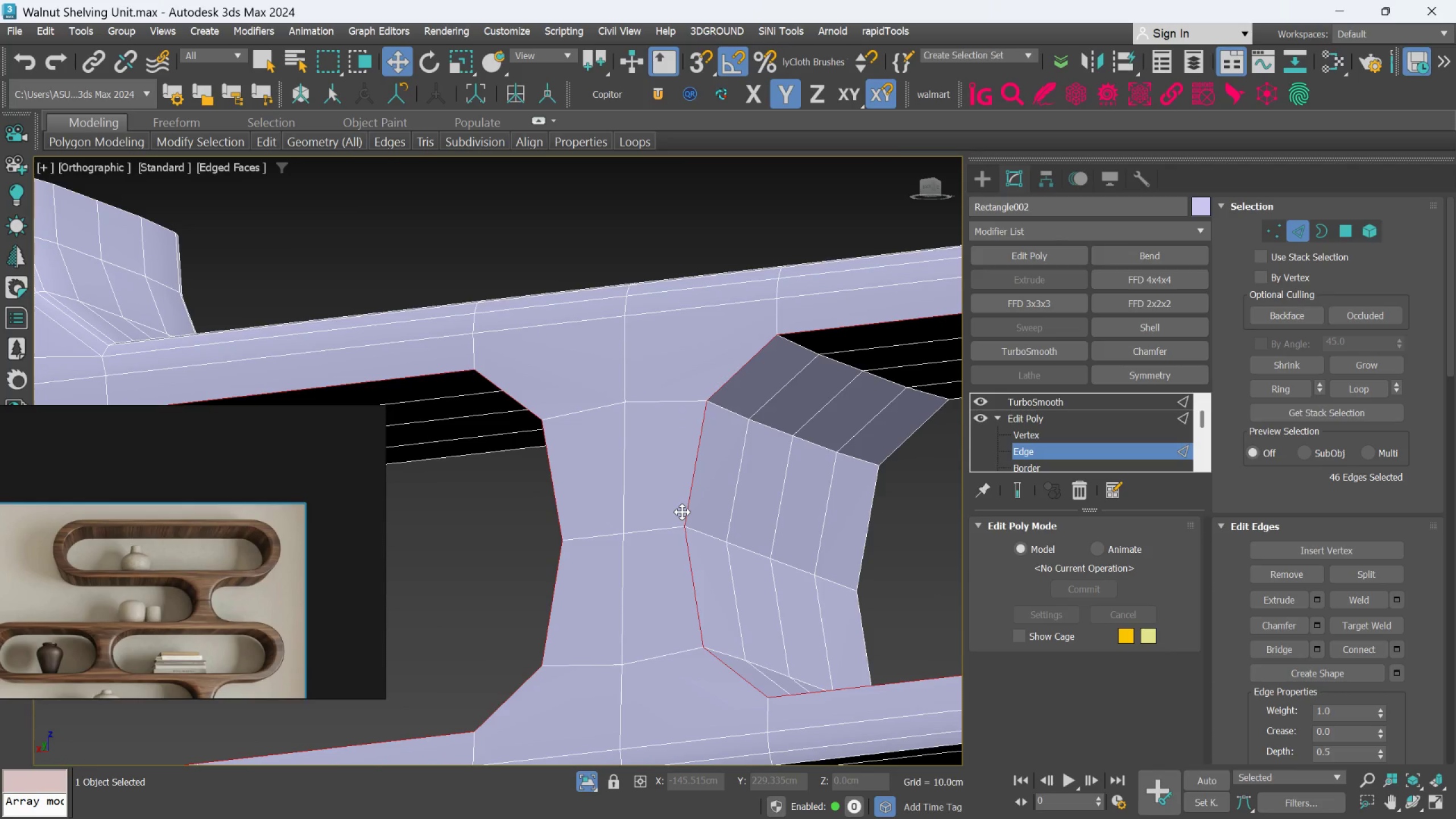 
hold_key(key=AltLeft, duration=0.72)
 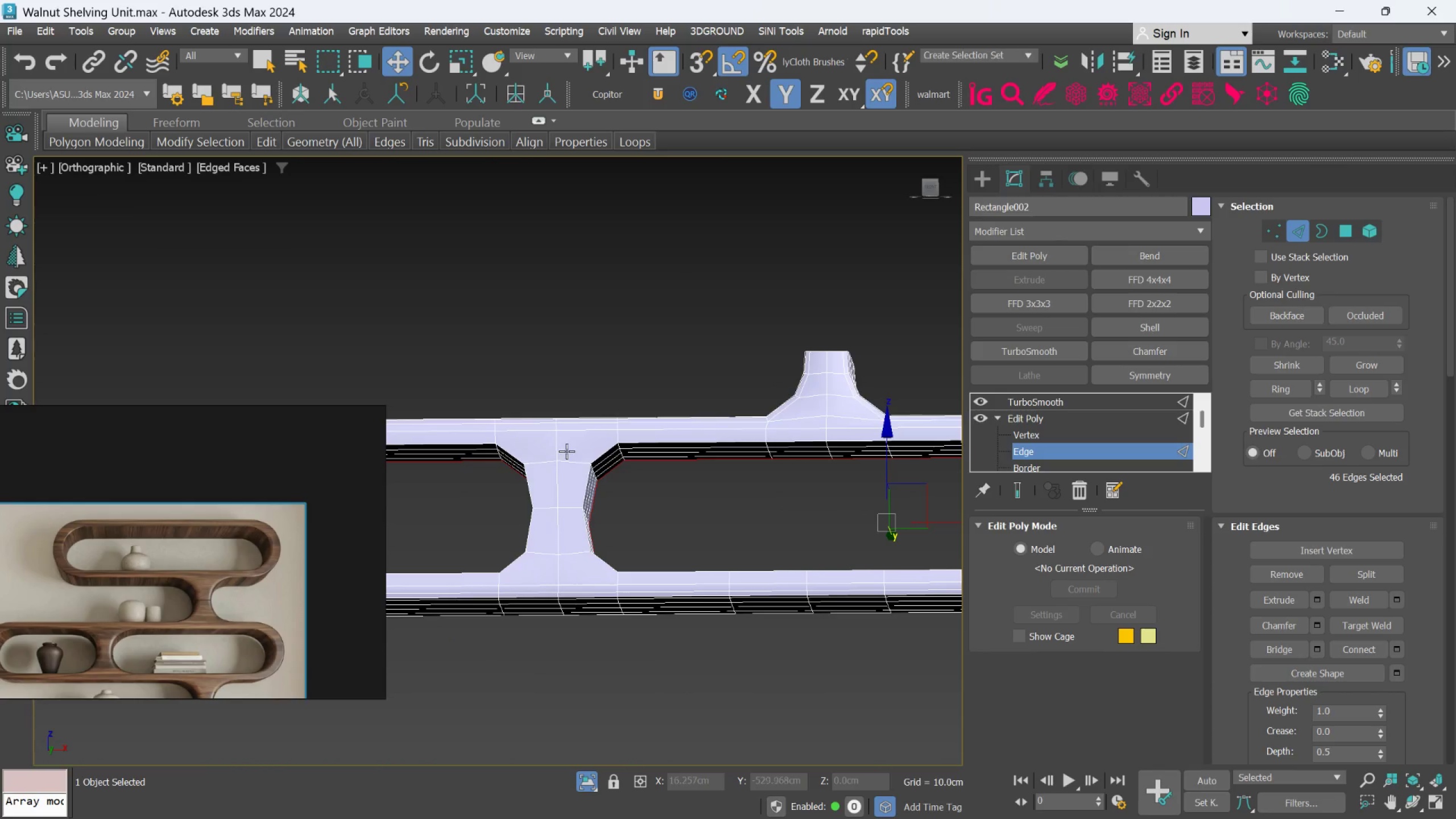 
scroll: coordinate [682, 512], scroll_direction: down, amount: 3.0
 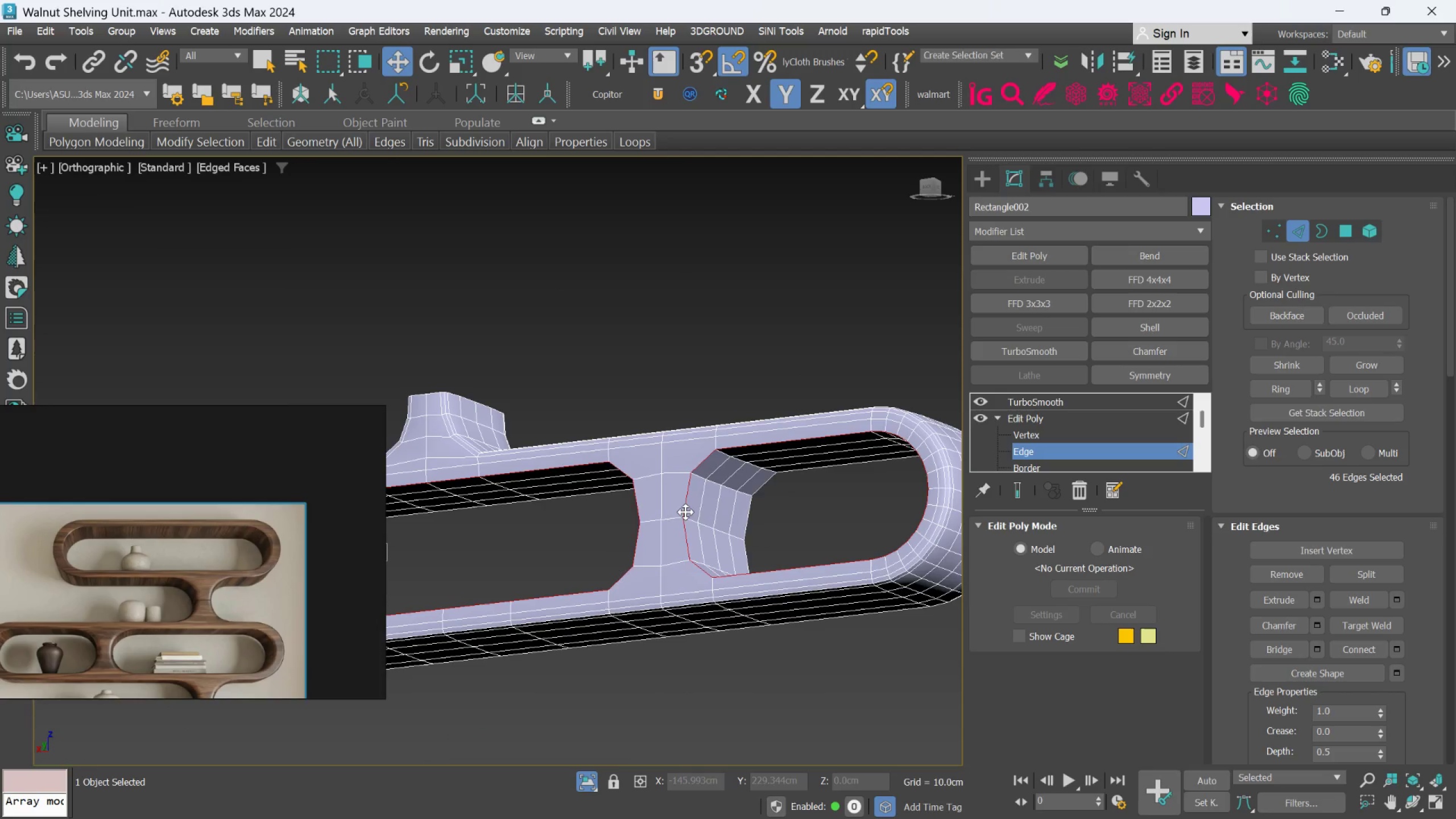 
hold_key(key=AltLeft, duration=0.56)
 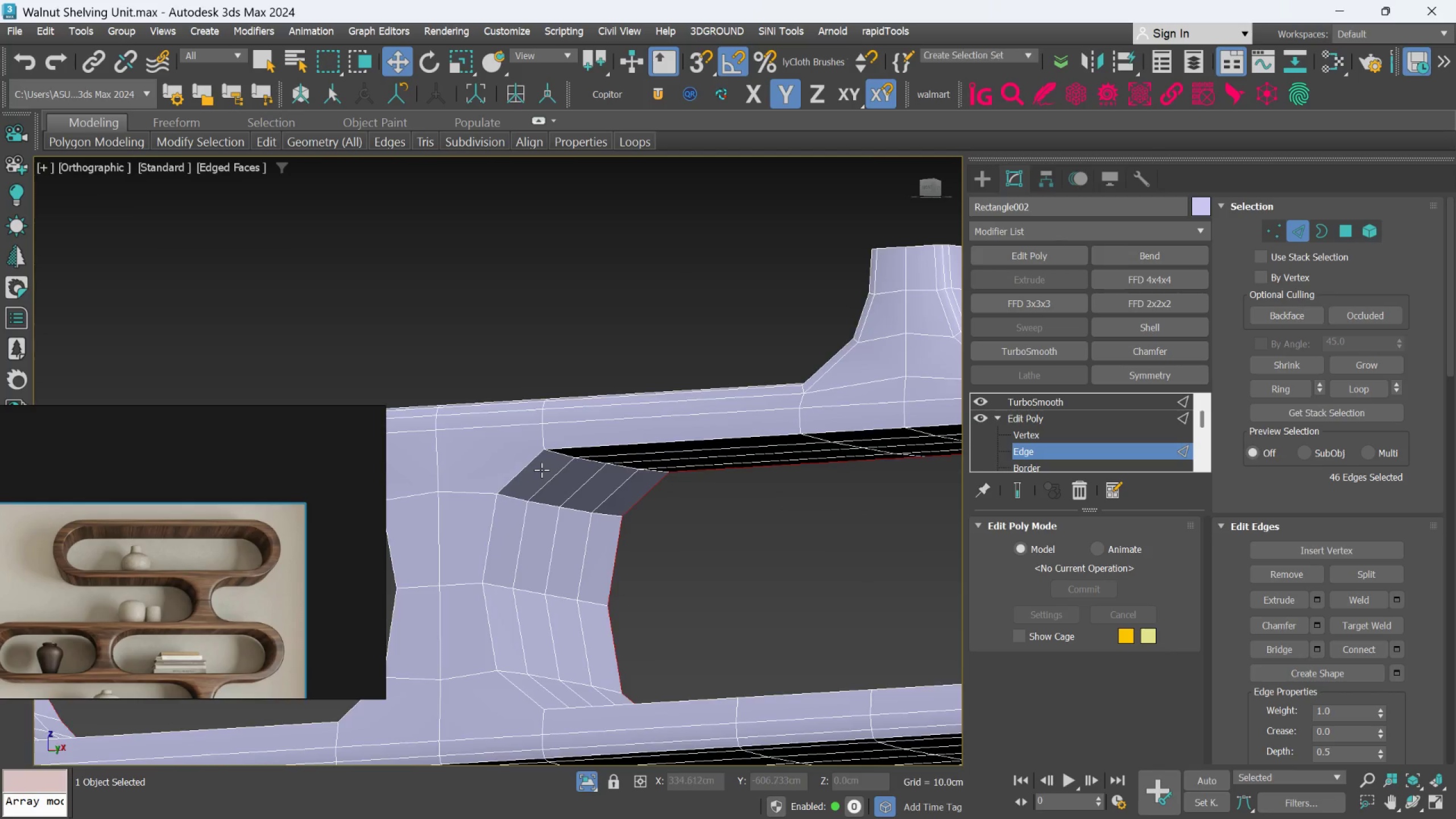 
scroll: coordinate [579, 446], scroll_direction: up, amount: 2.0
 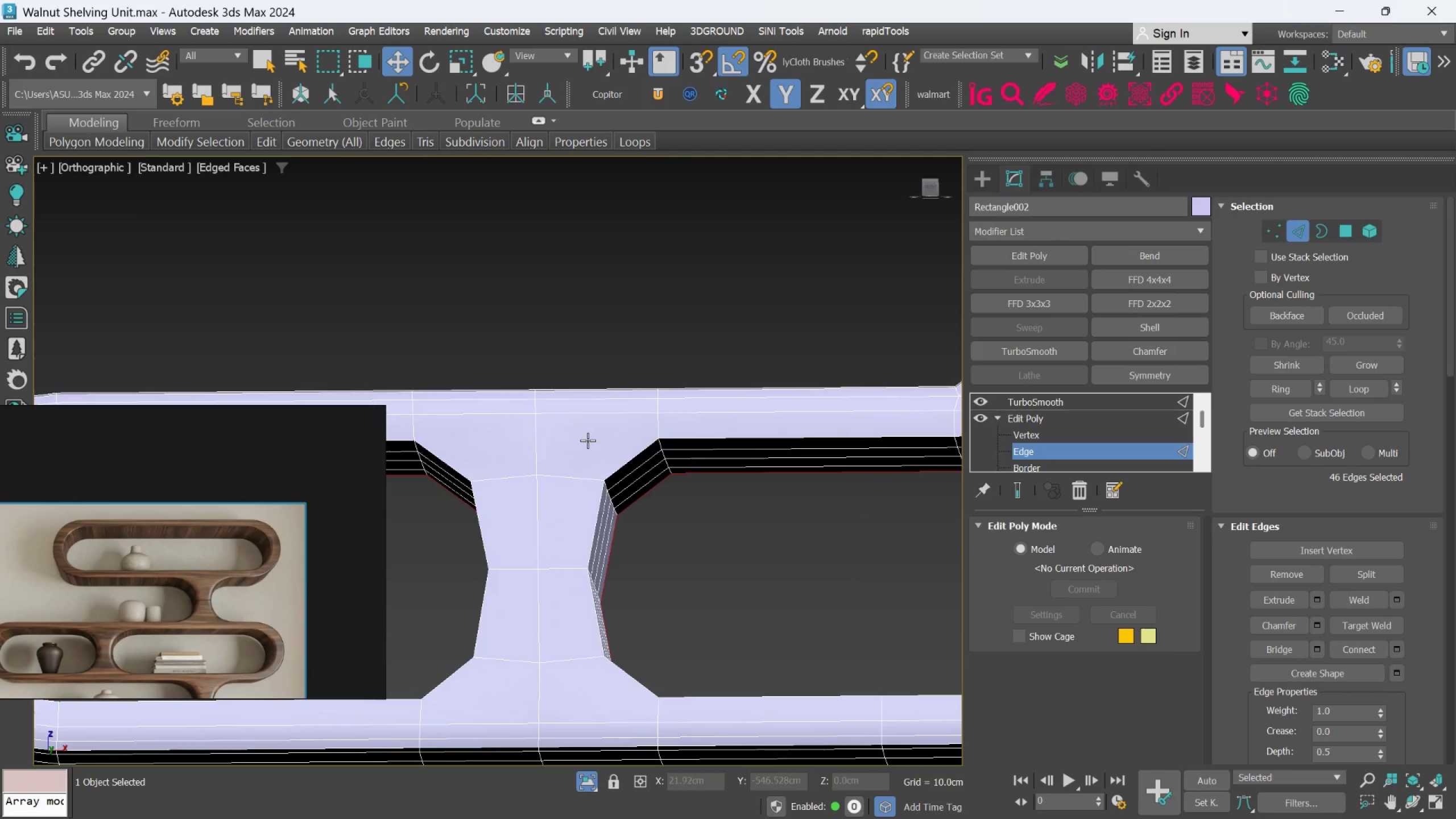 
hold_key(key=ControlLeft, duration=0.69)
left_click([508, 471])
 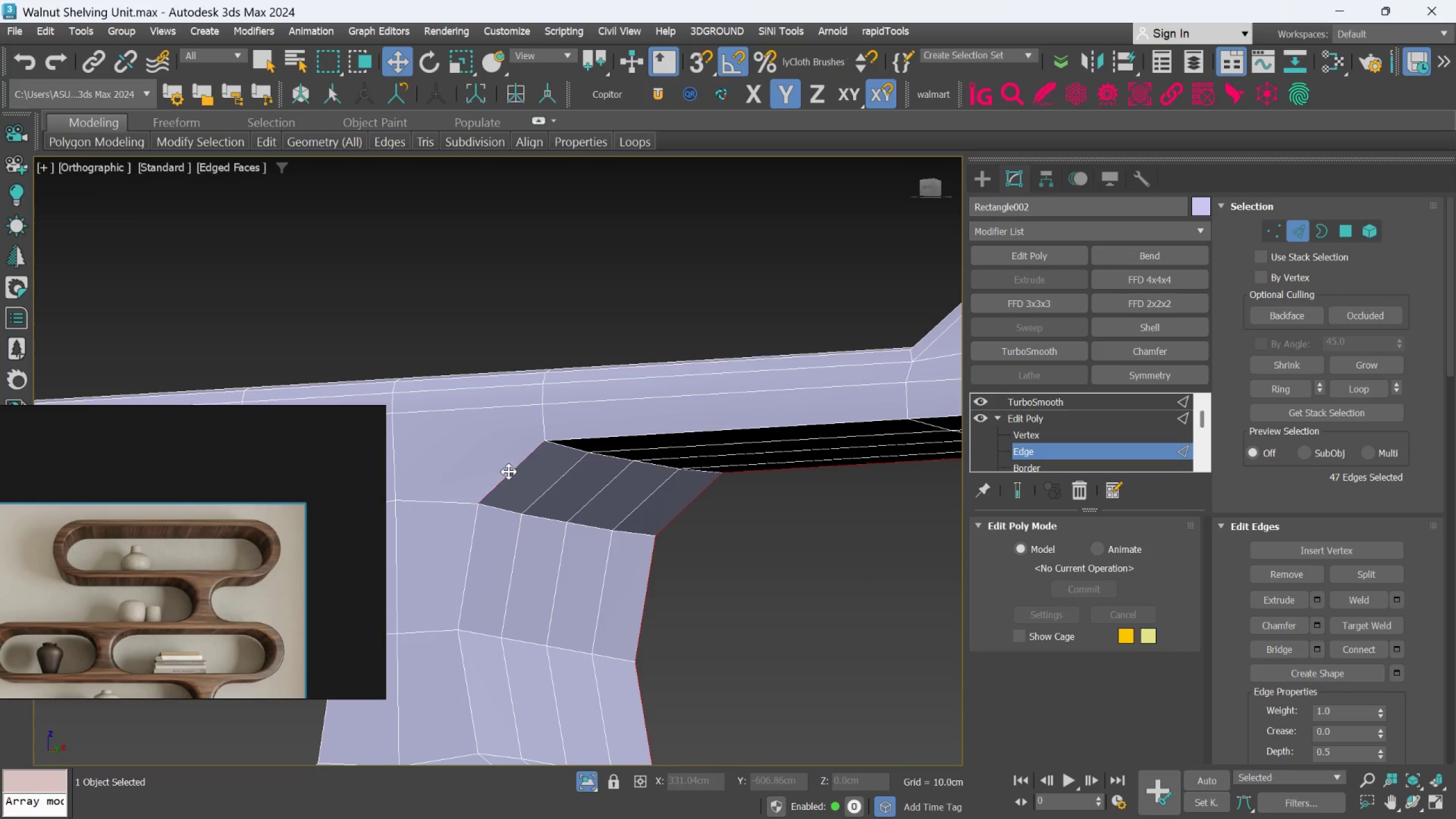 
scroll: coordinate [541, 470], scroll_direction: up, amount: 1.0
 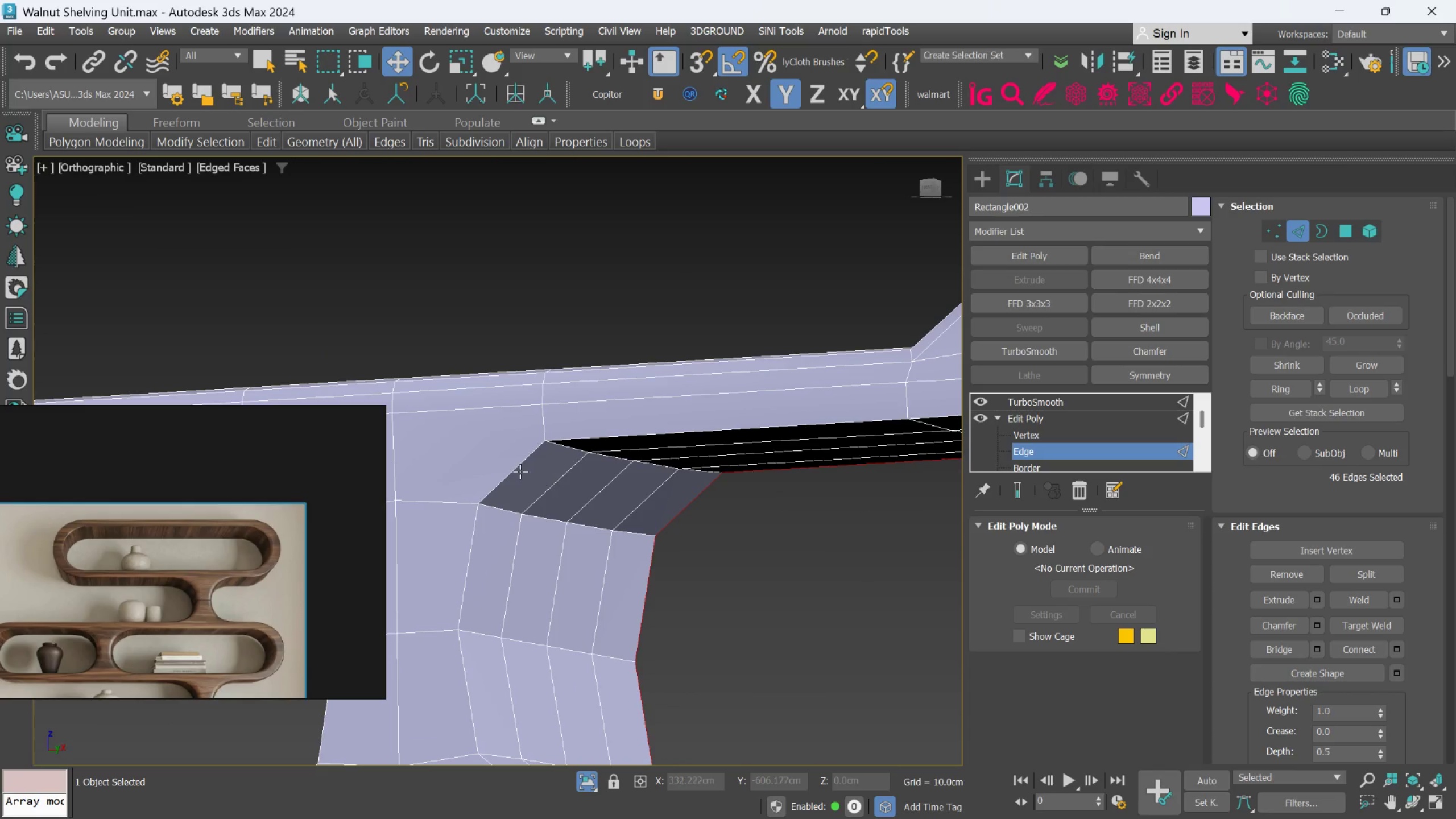 
double_click([508, 471])
 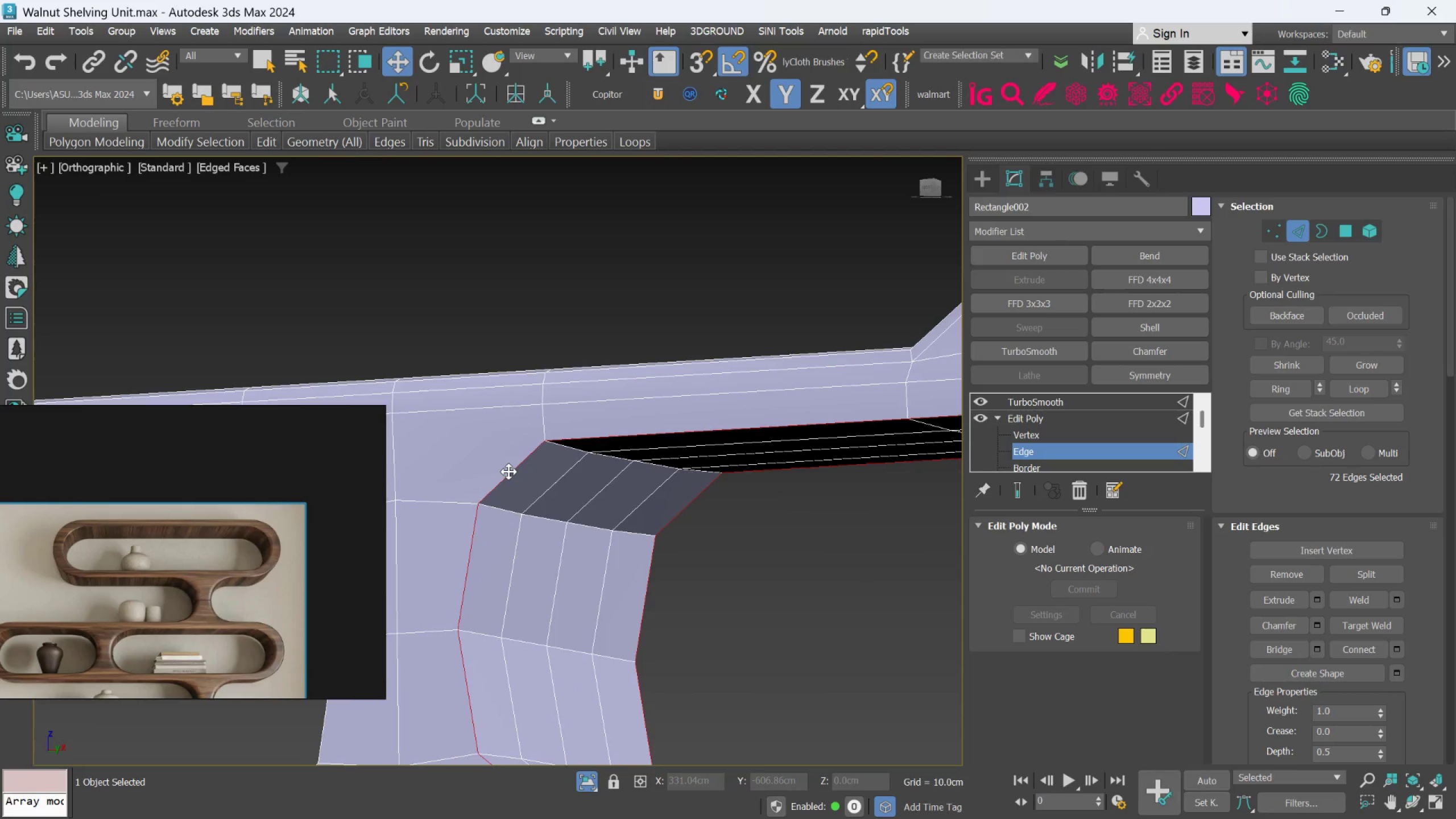 
scroll: coordinate [508, 471], scroll_direction: down, amount: 3.0
 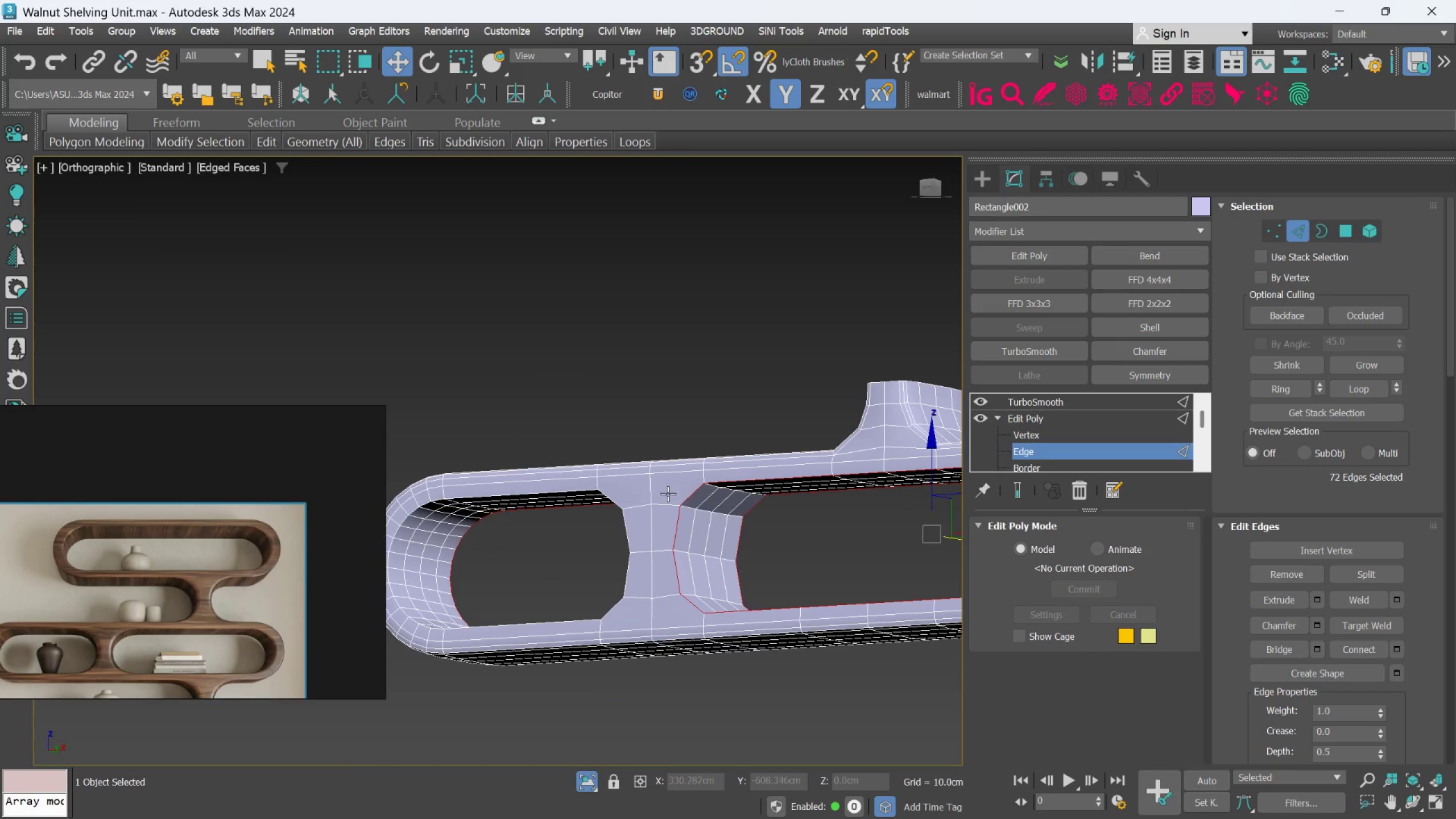 
hold_key(key=ControlLeft, duration=0.86)
 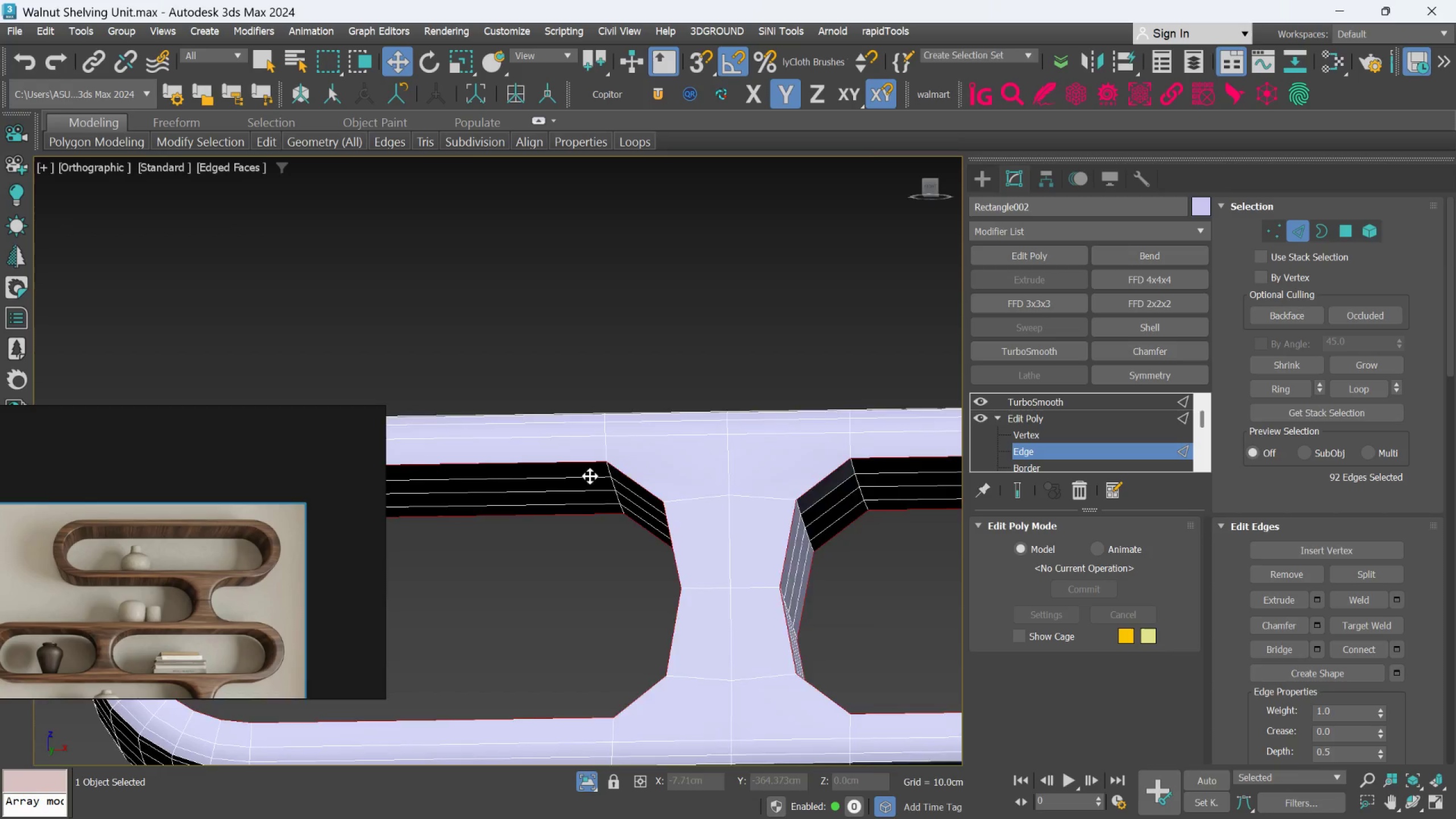 
scroll: coordinate [613, 496], scroll_direction: up, amount: 2.0
 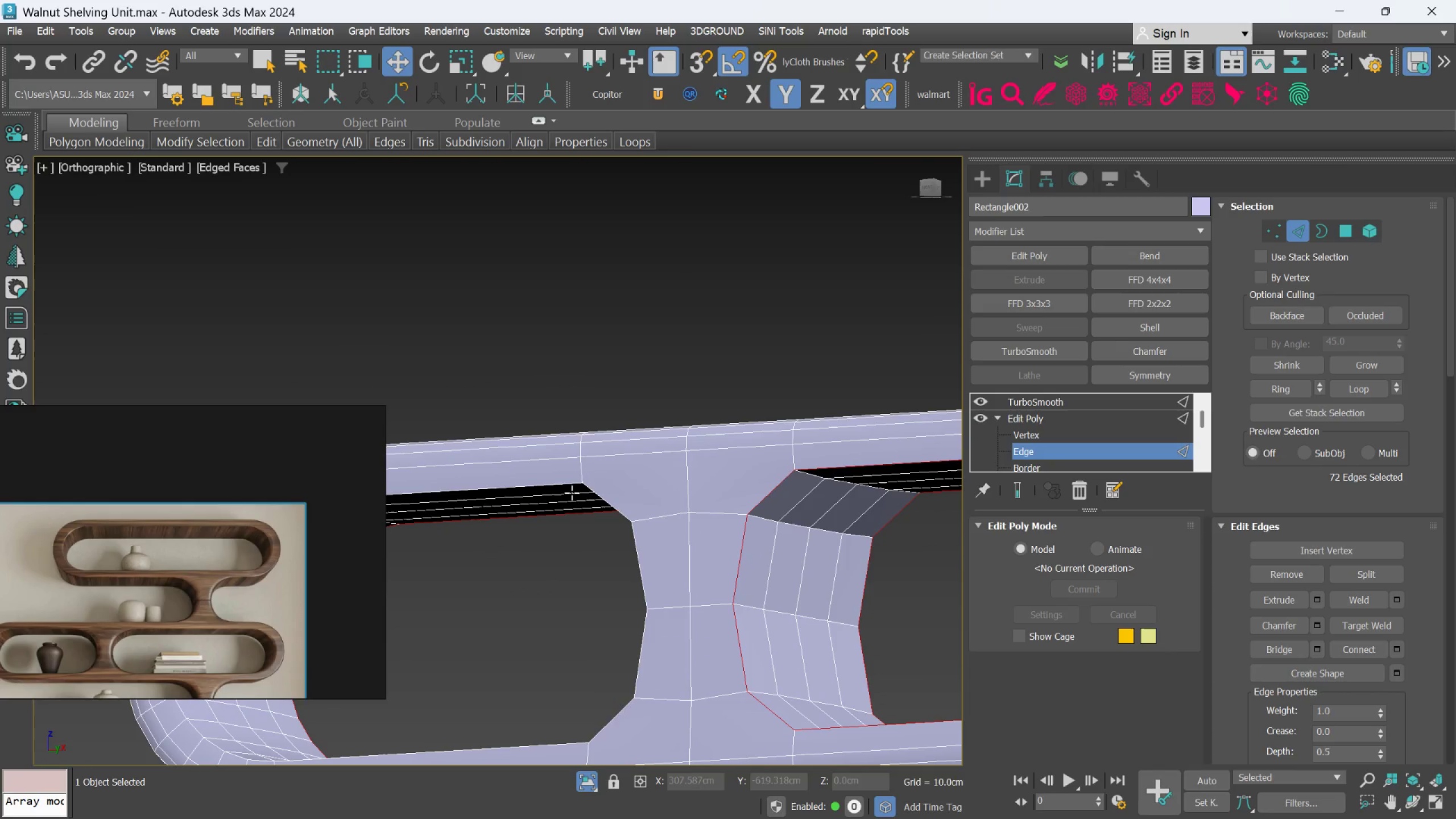 
double_click([560, 485])
 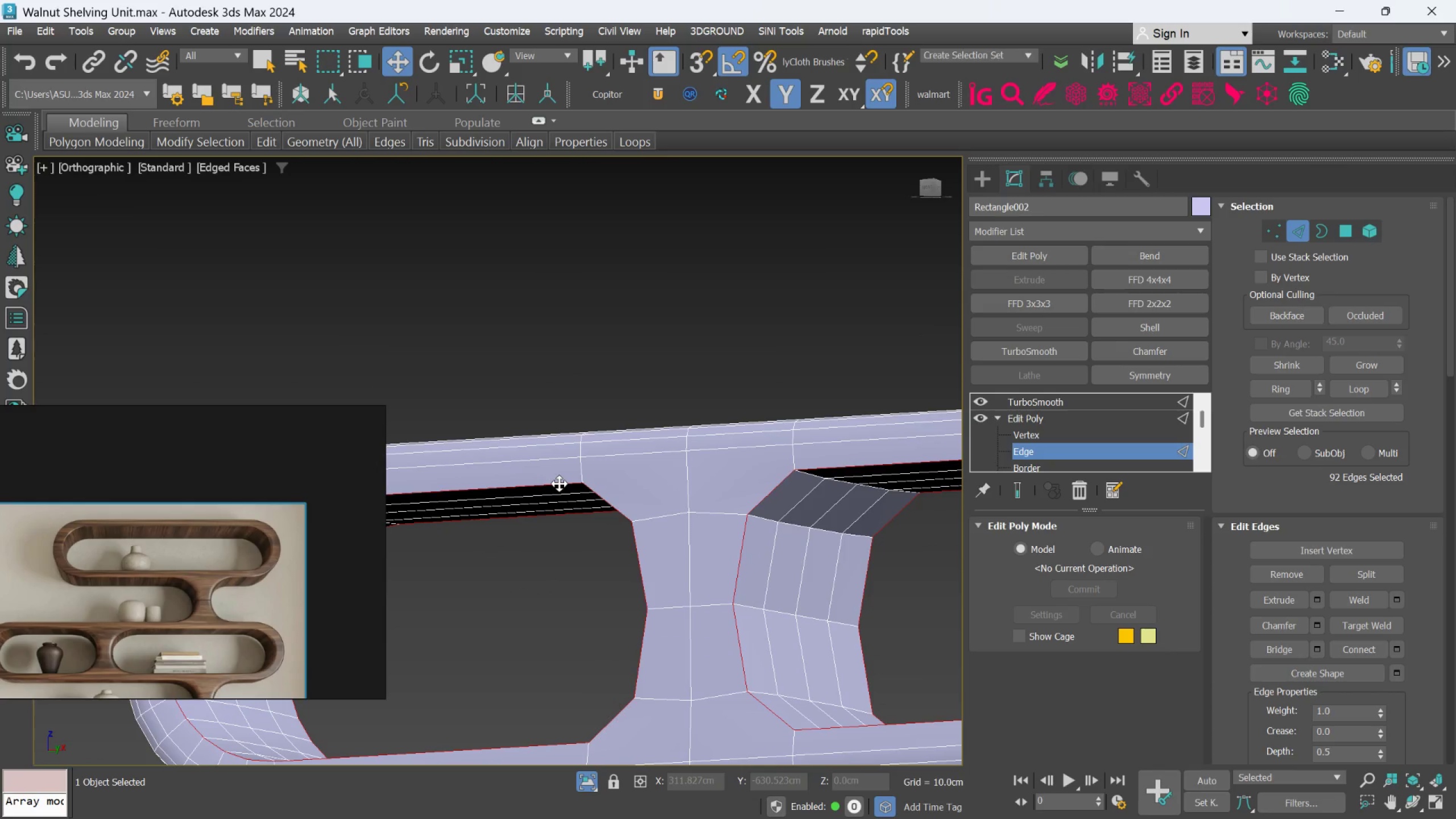 
hold_key(key=AltLeft, duration=1.03)
 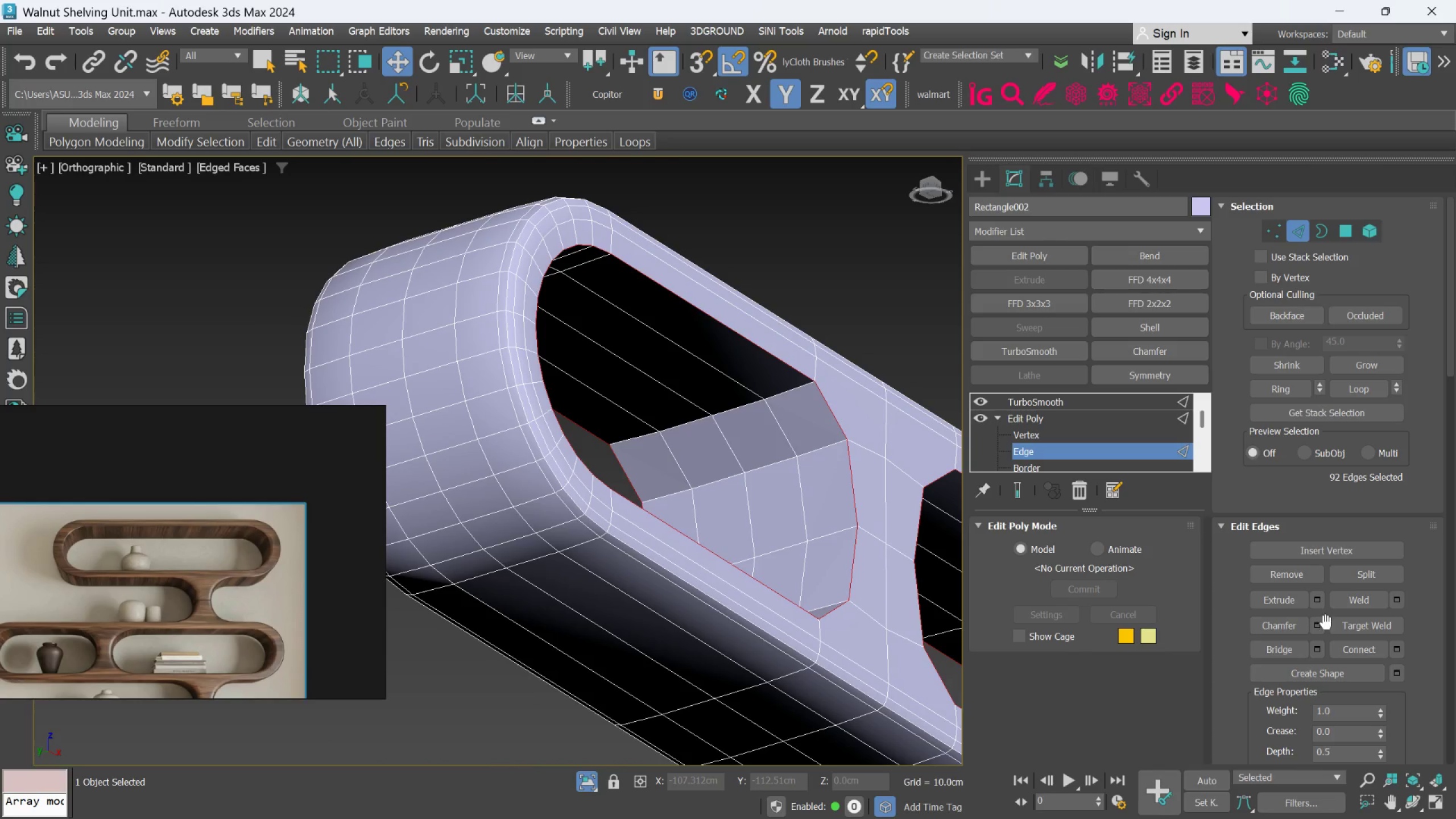 
left_click([1323, 626])
 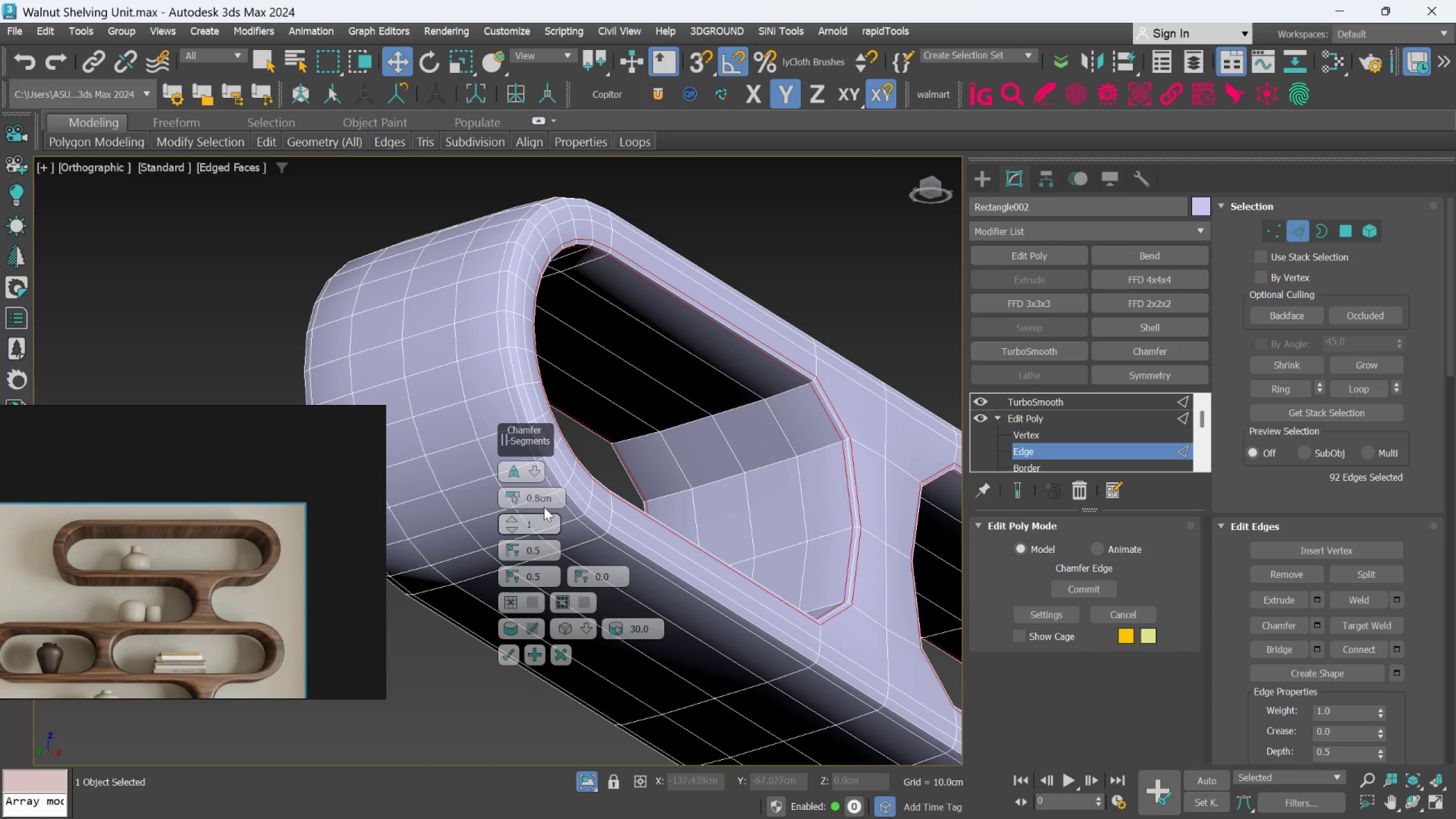 
double_click([541, 504])
 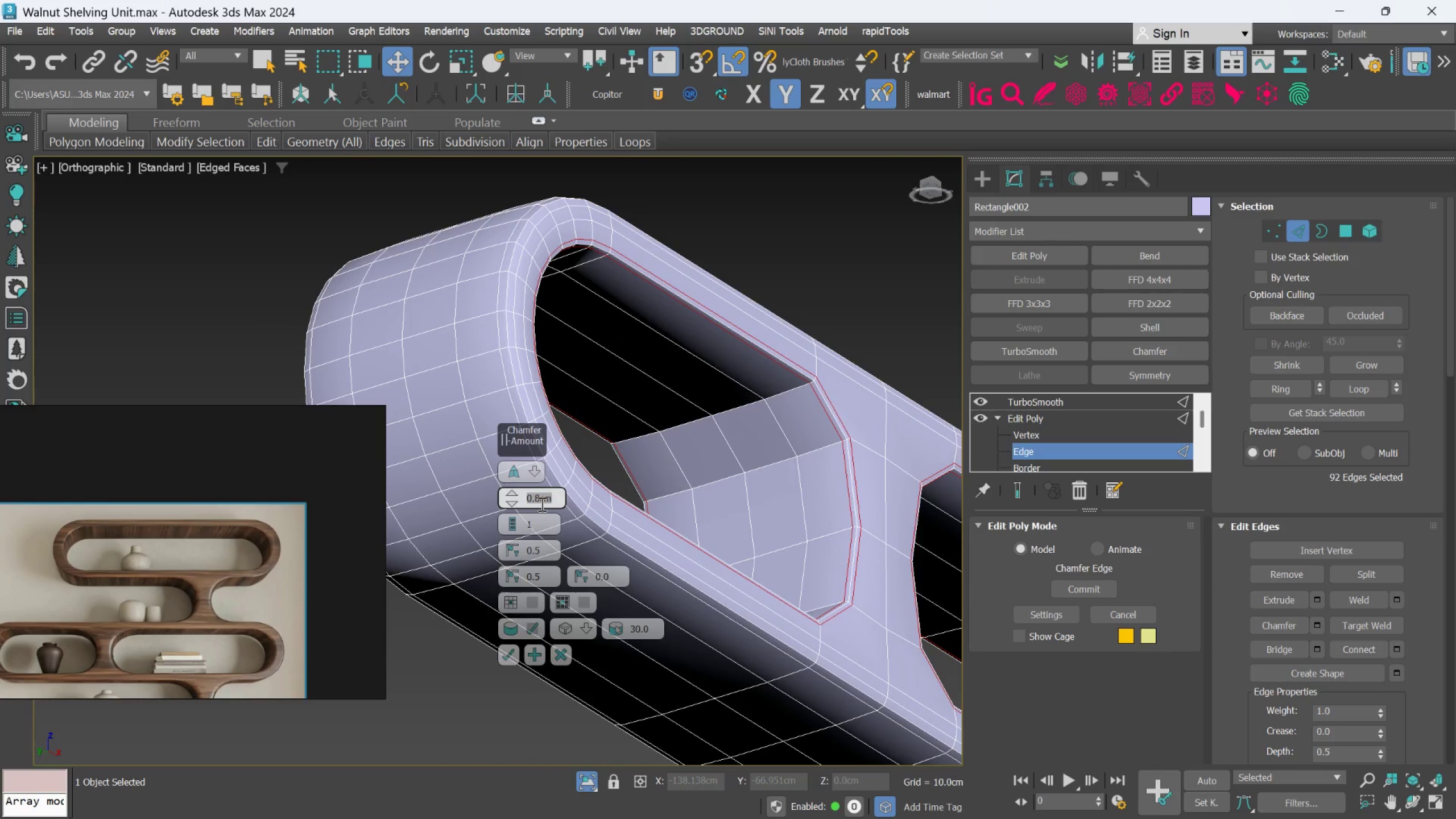 
key(1)
 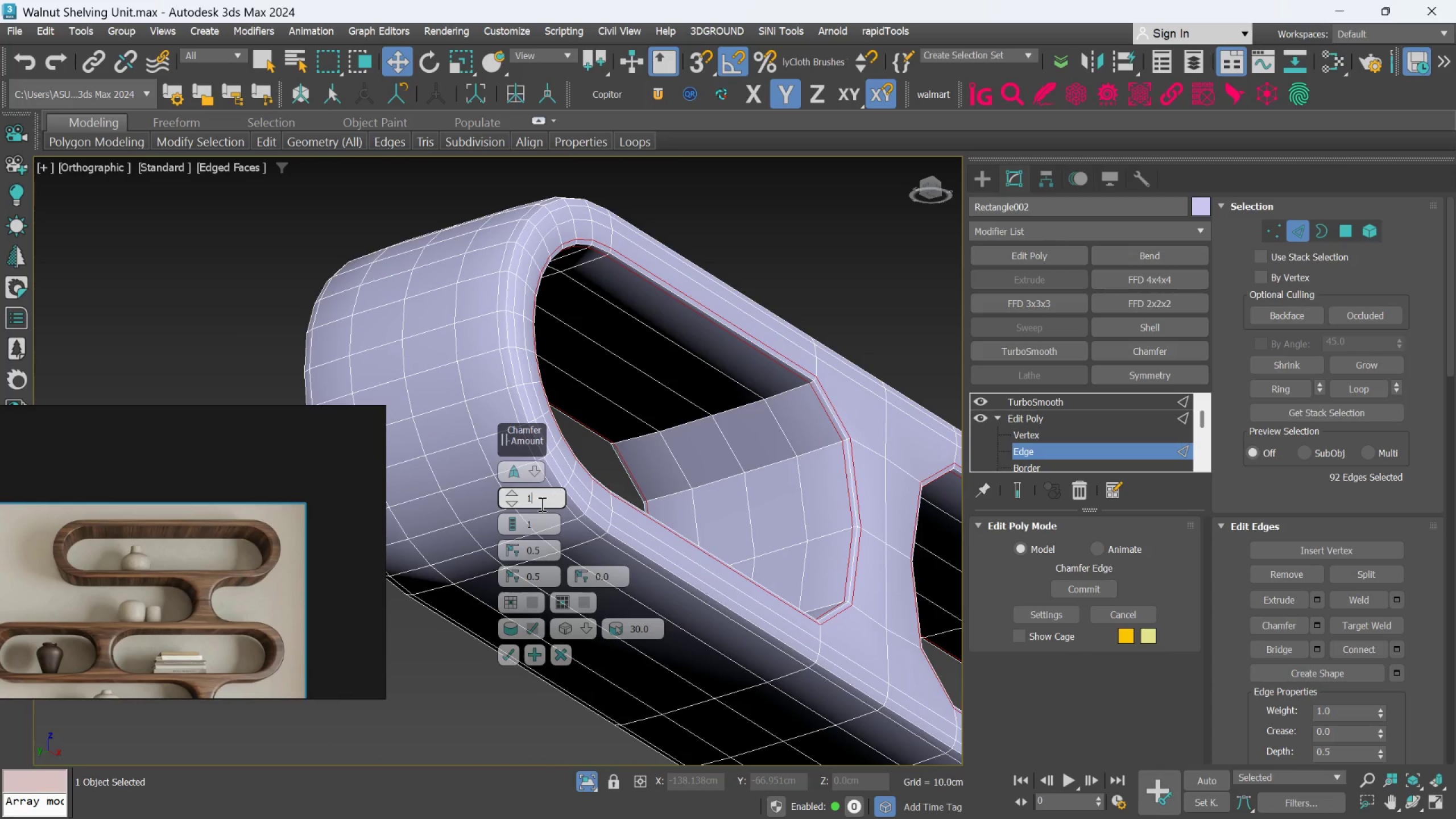 
key(Period)
 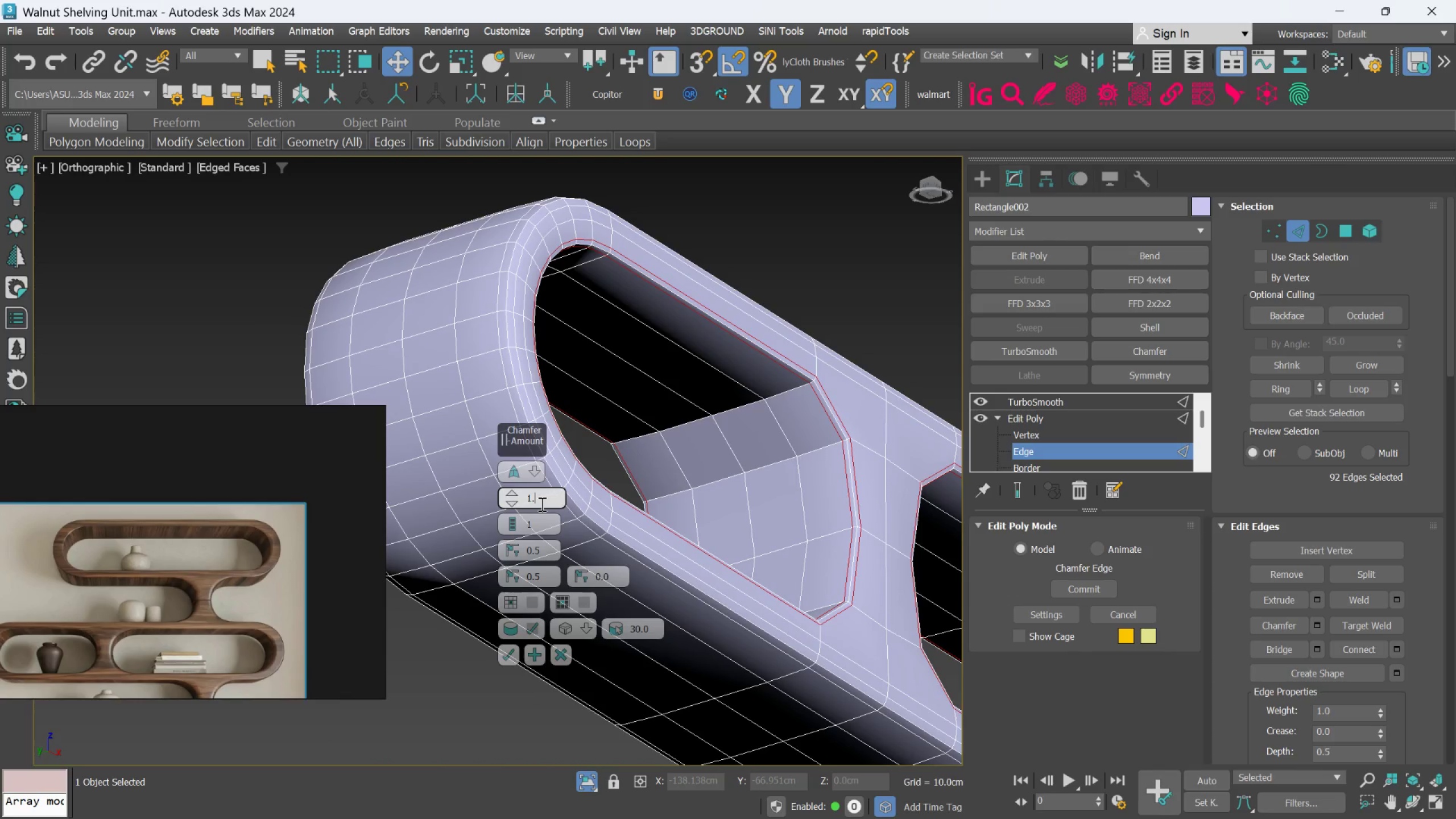 
key(5)
 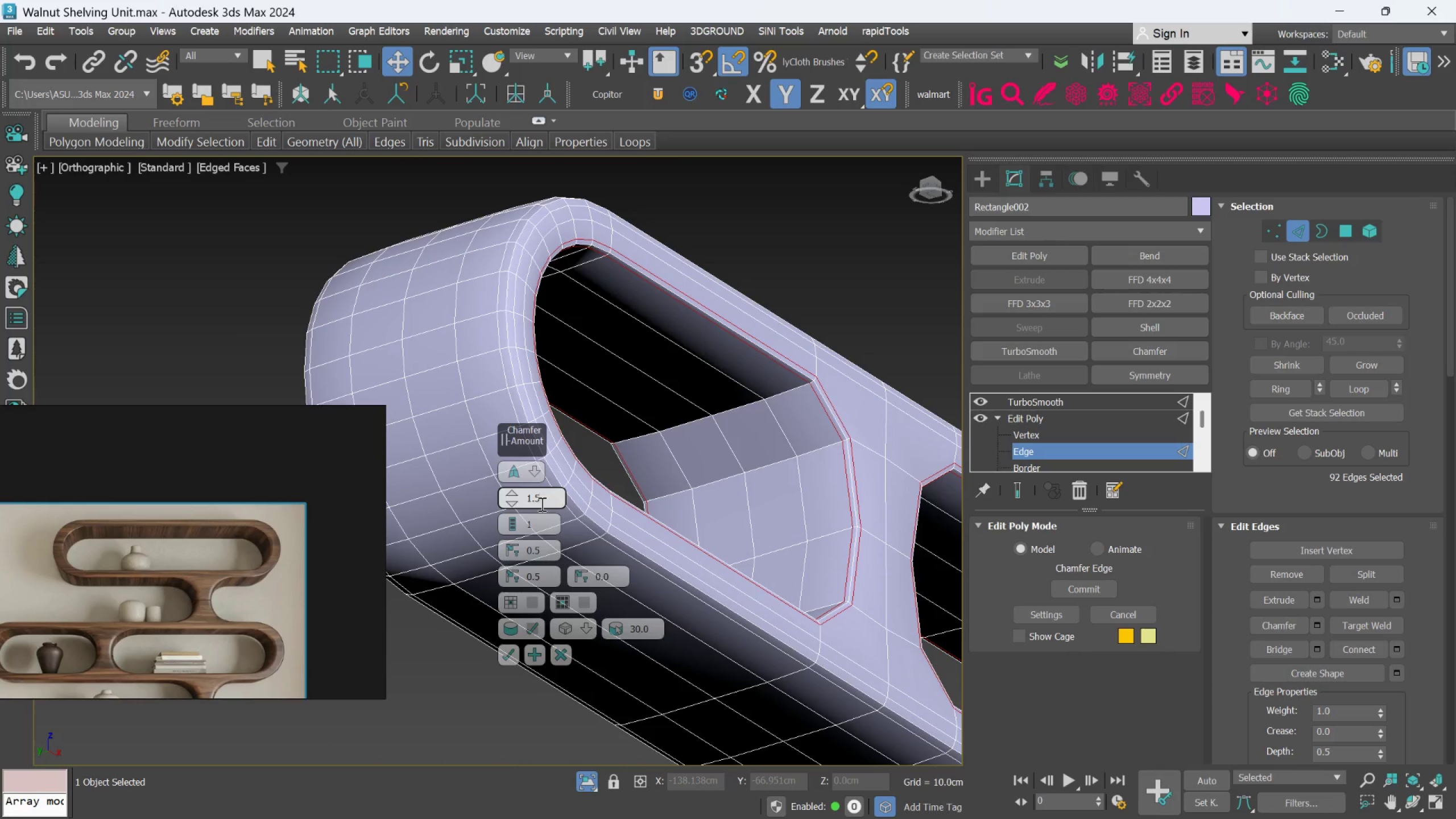 
key(Enter)
 